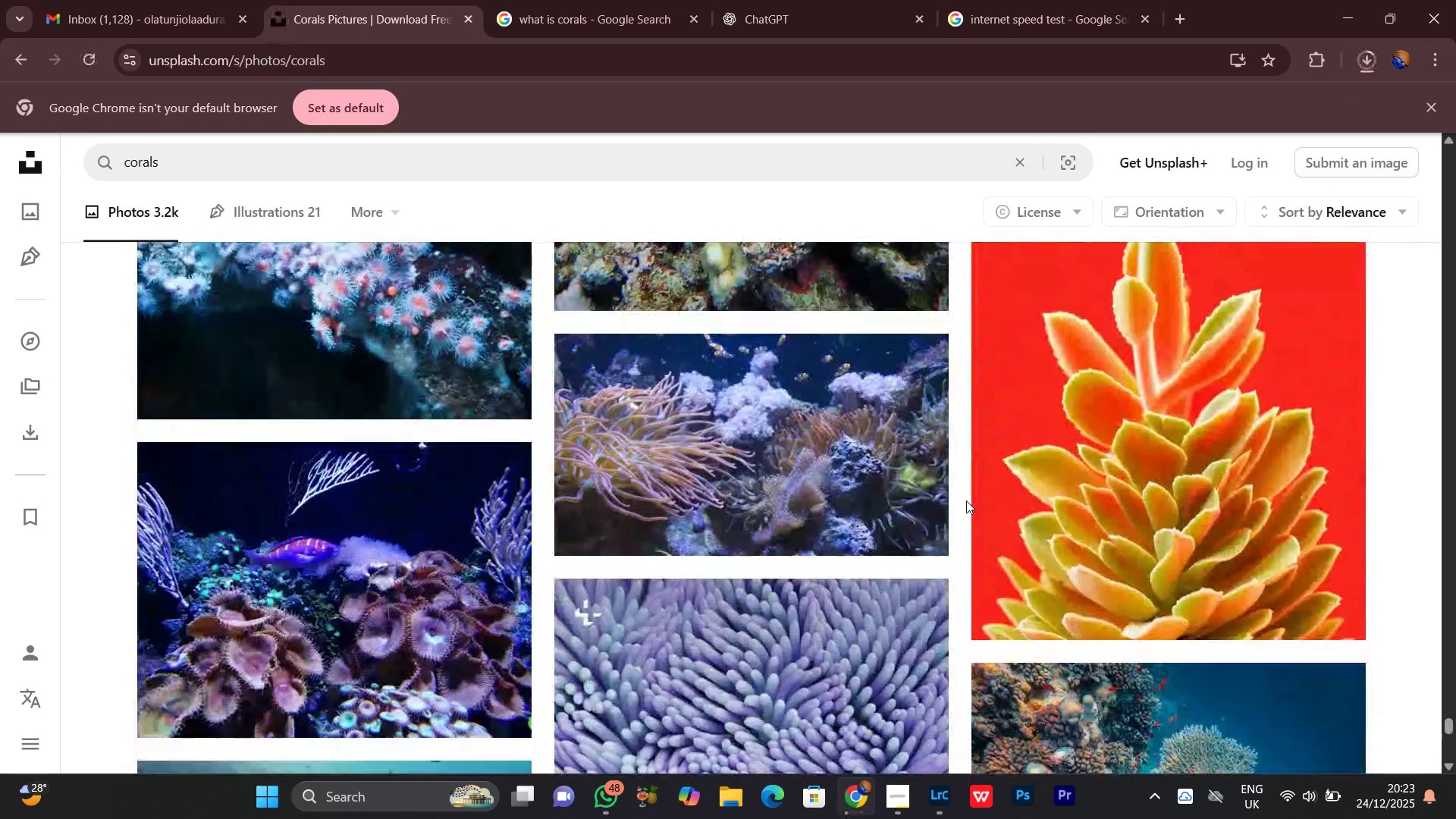 
left_click([1060, 0])
 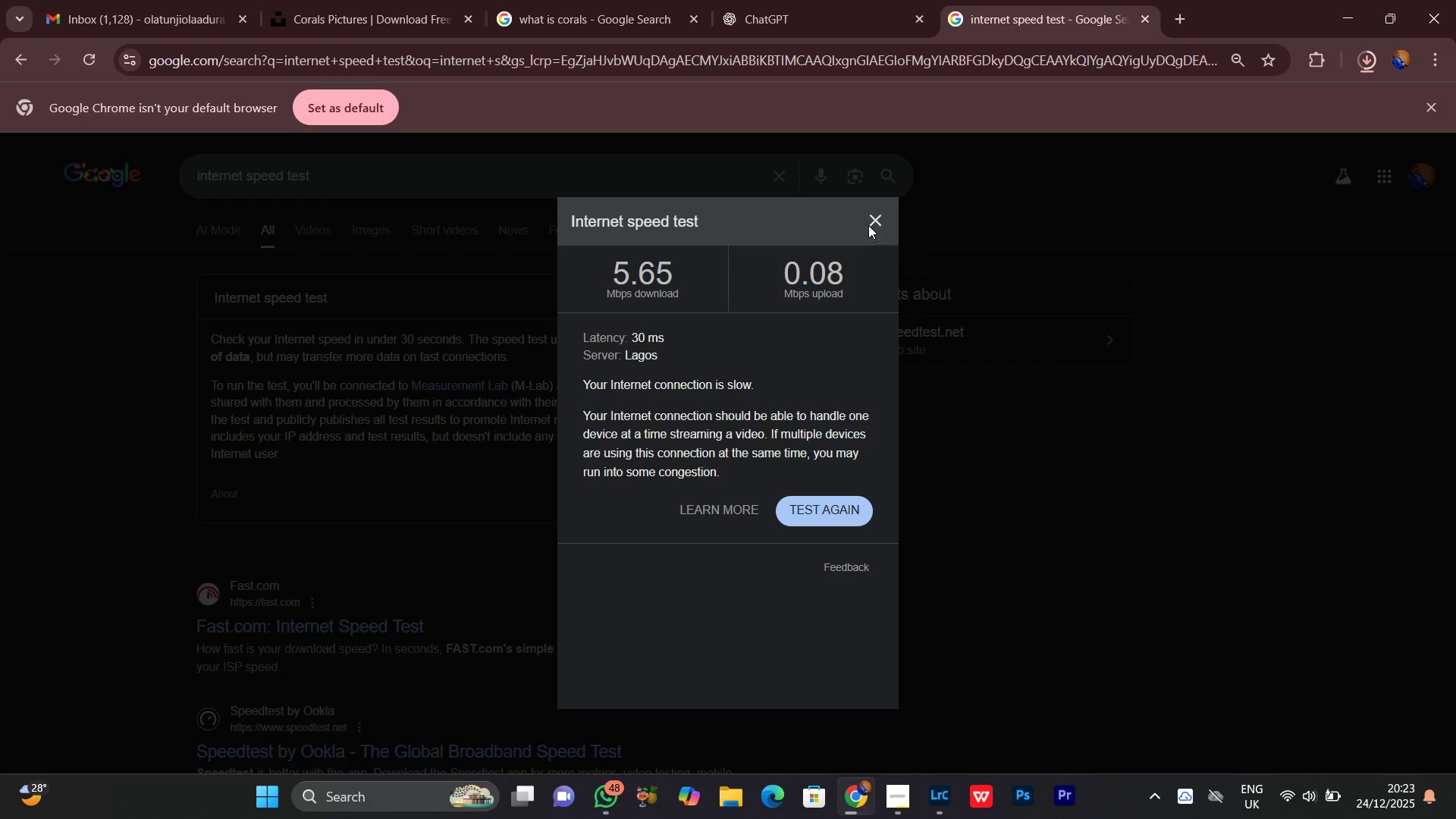 
left_click([871, 221])
 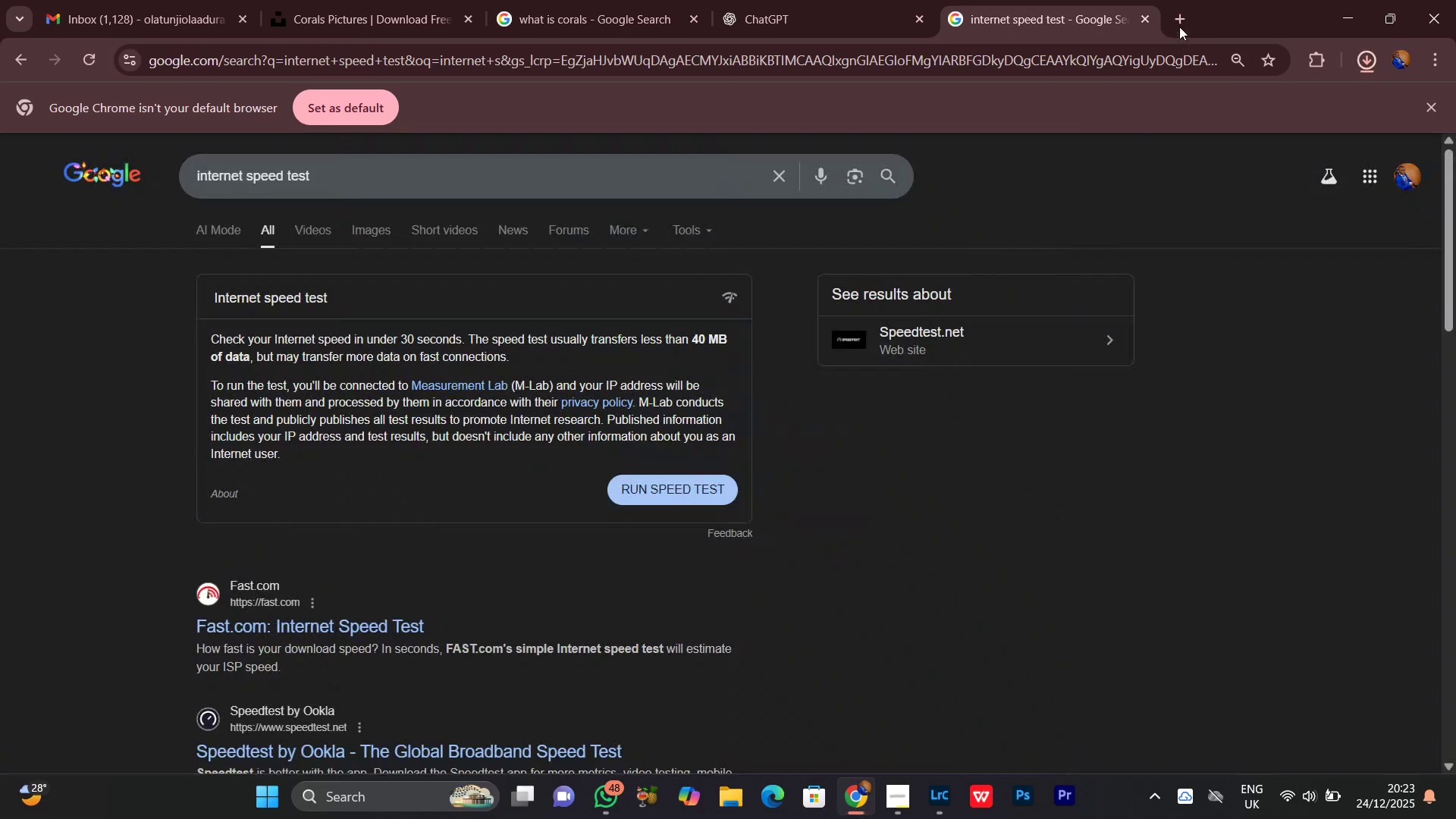 
left_click([1179, 26])
 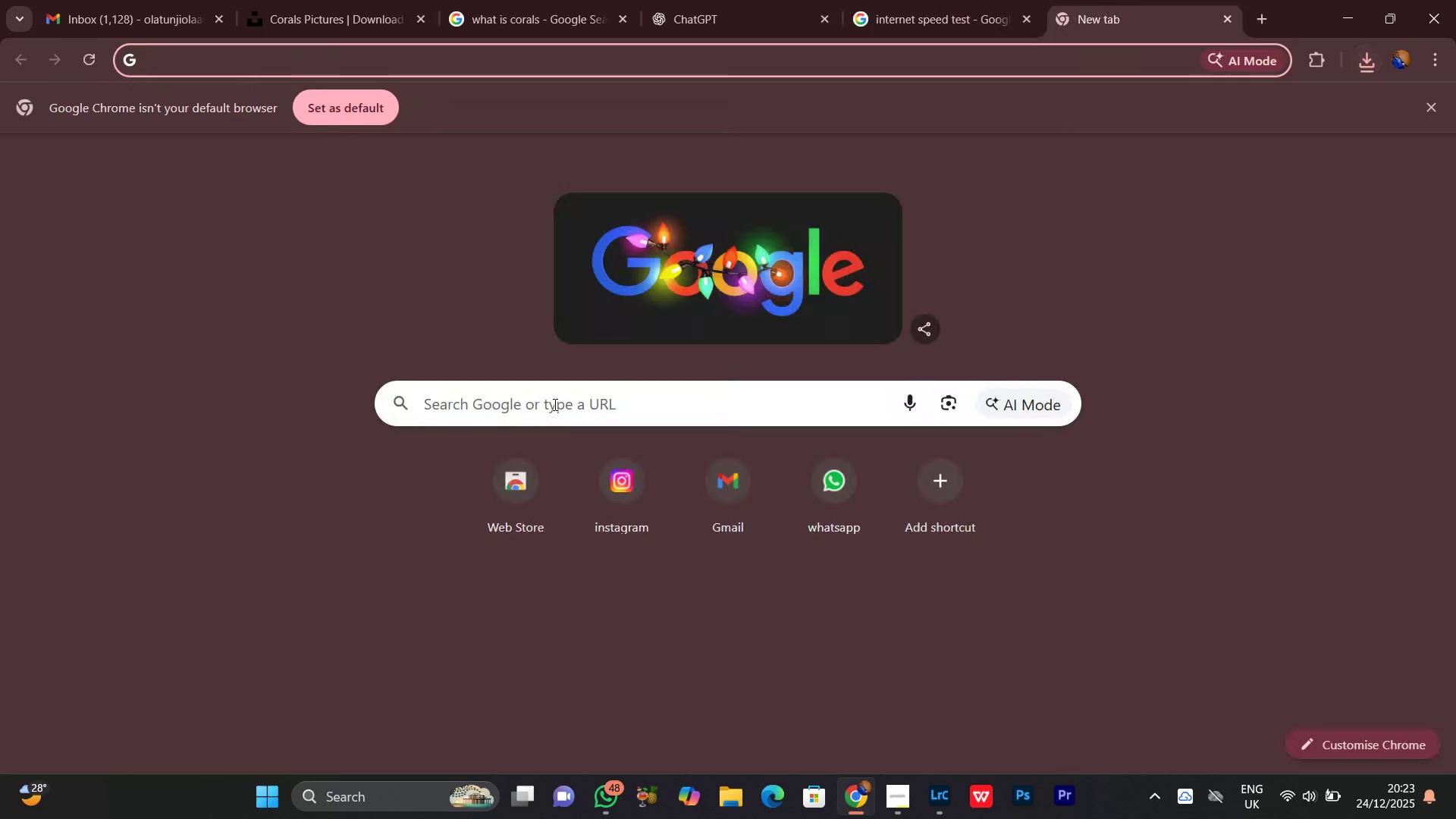 
left_click([540, 396])
 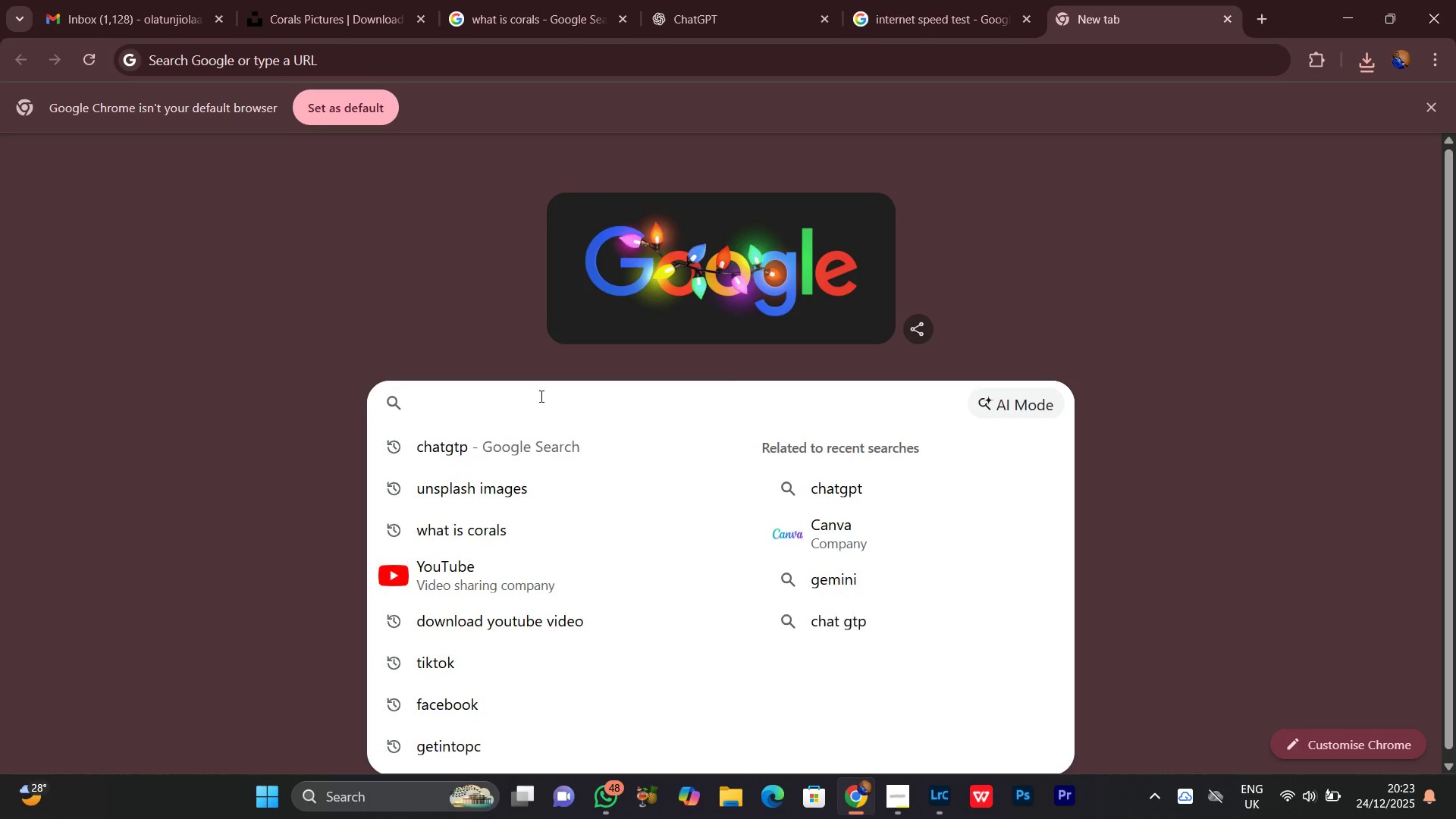 
type(you)
 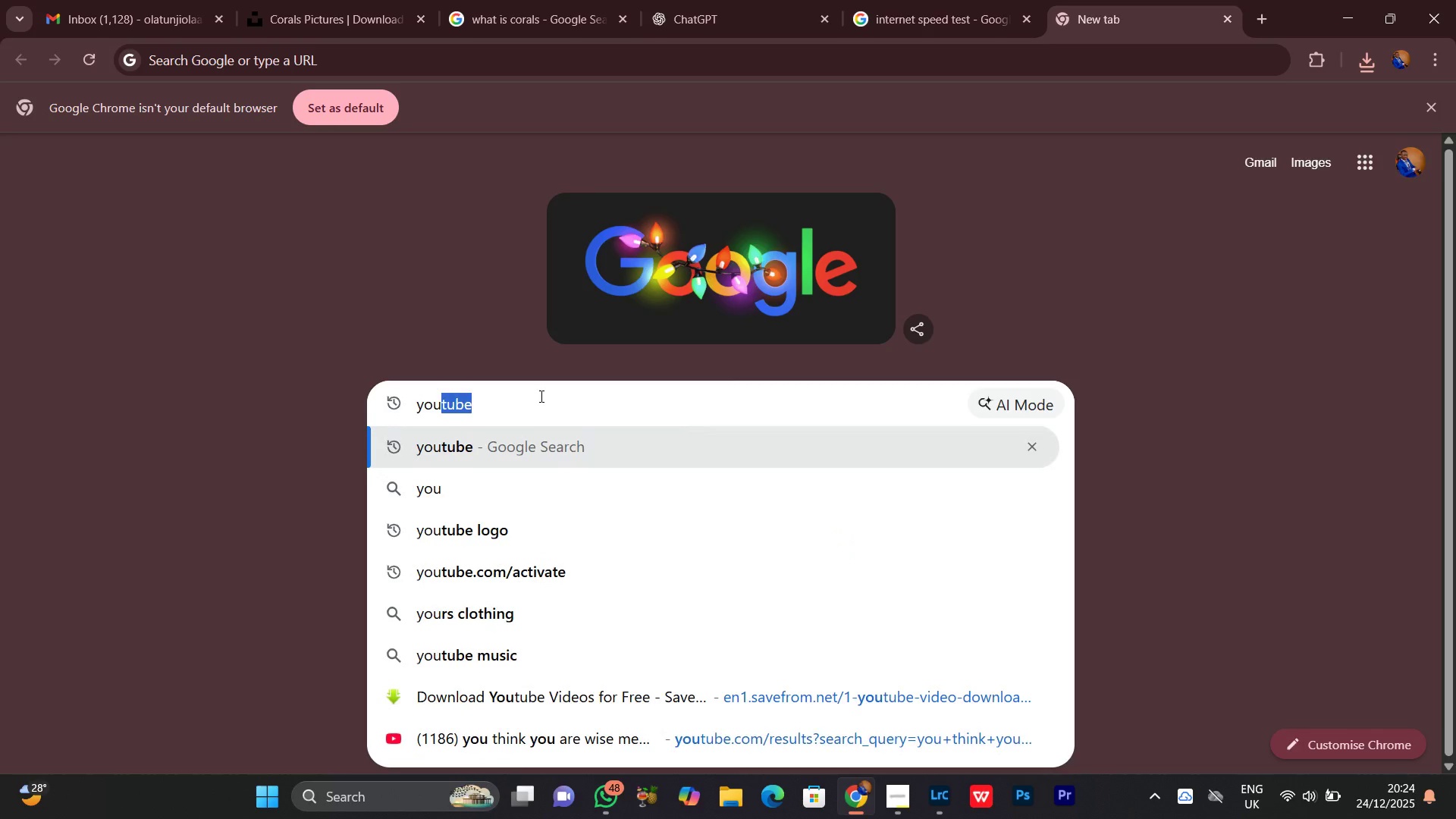 
key(ArrowRight)
 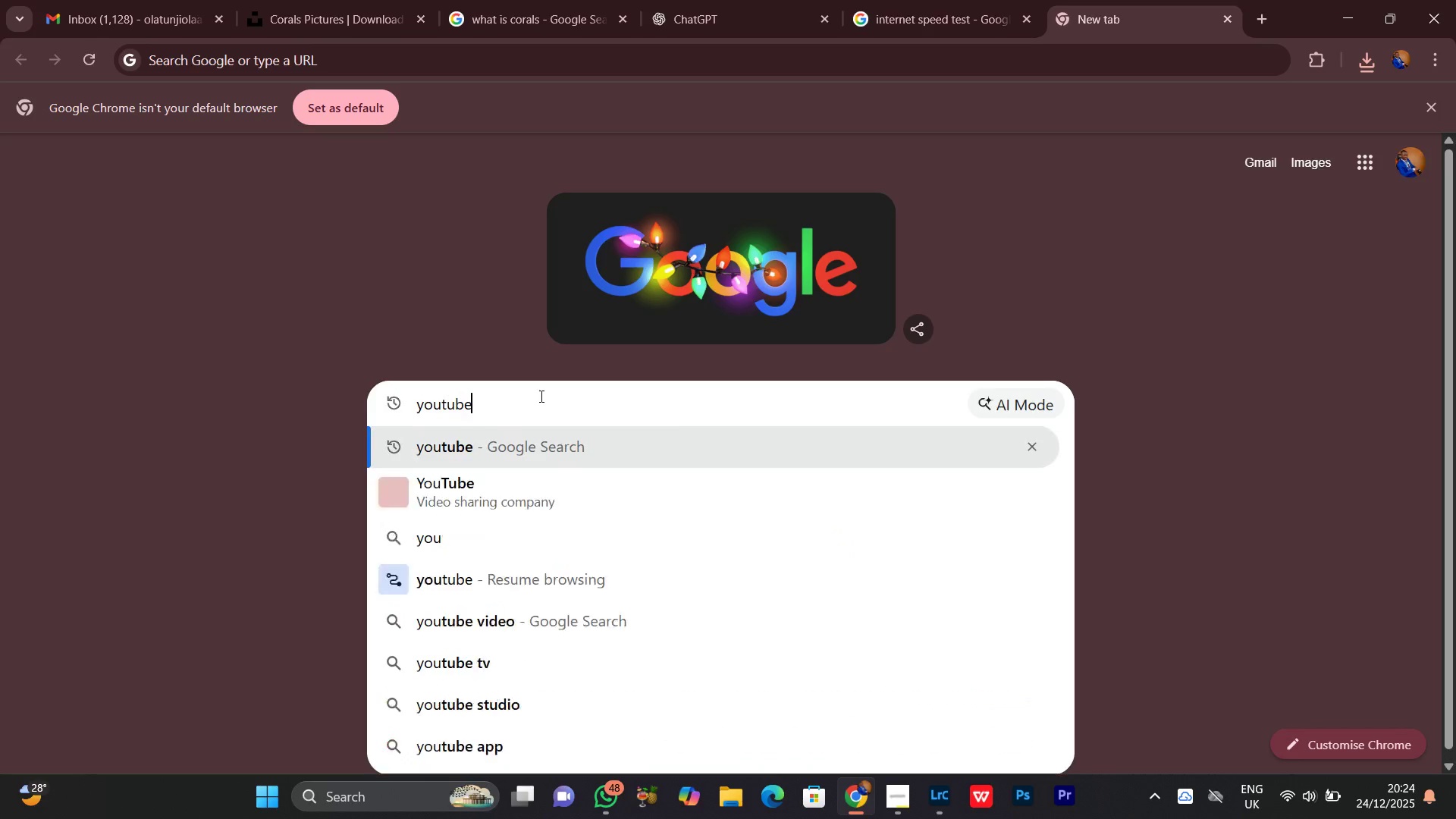 
key(Enter)
 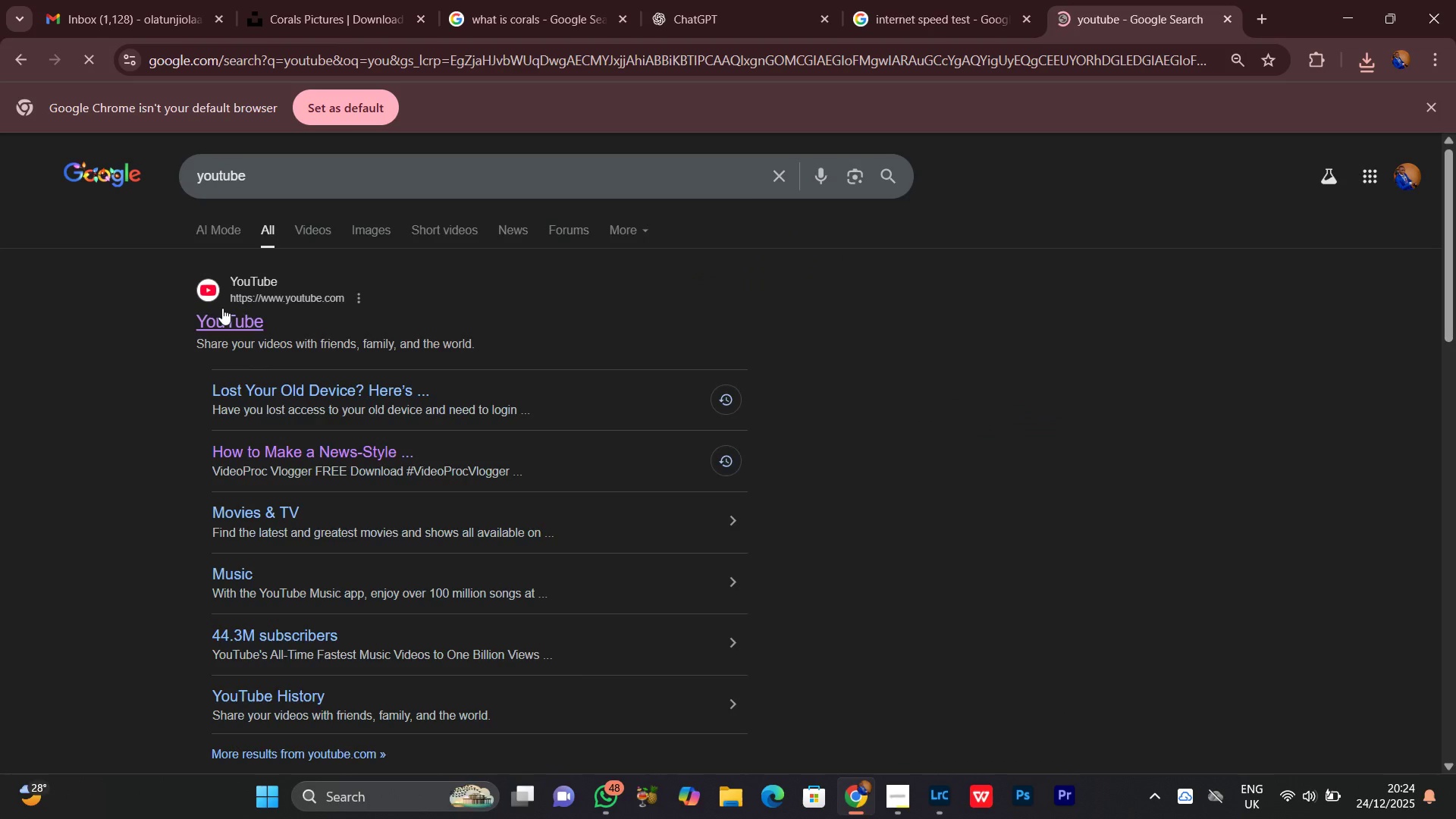 
left_click([213, 322])
 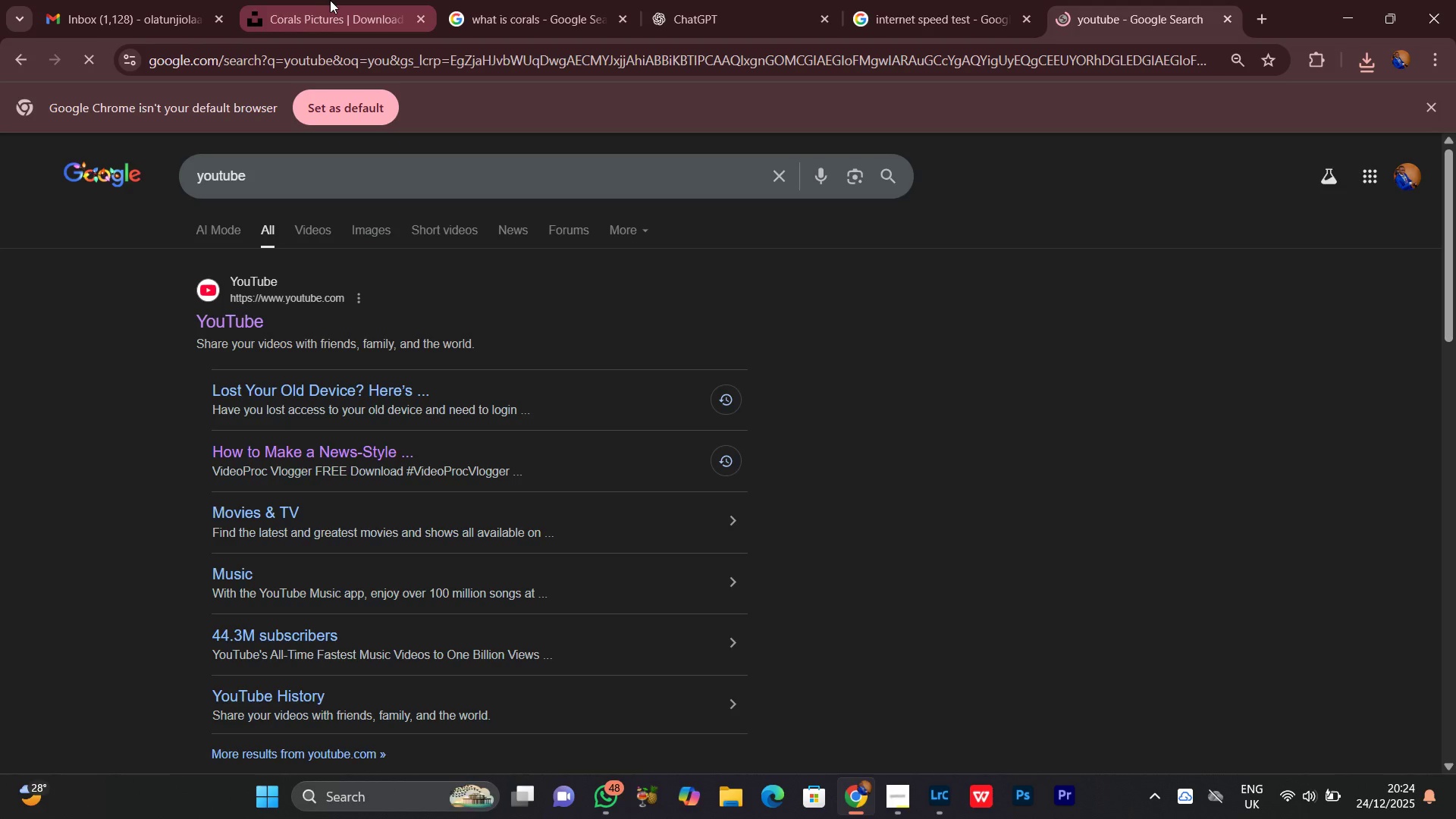 
left_click([330, 0])
 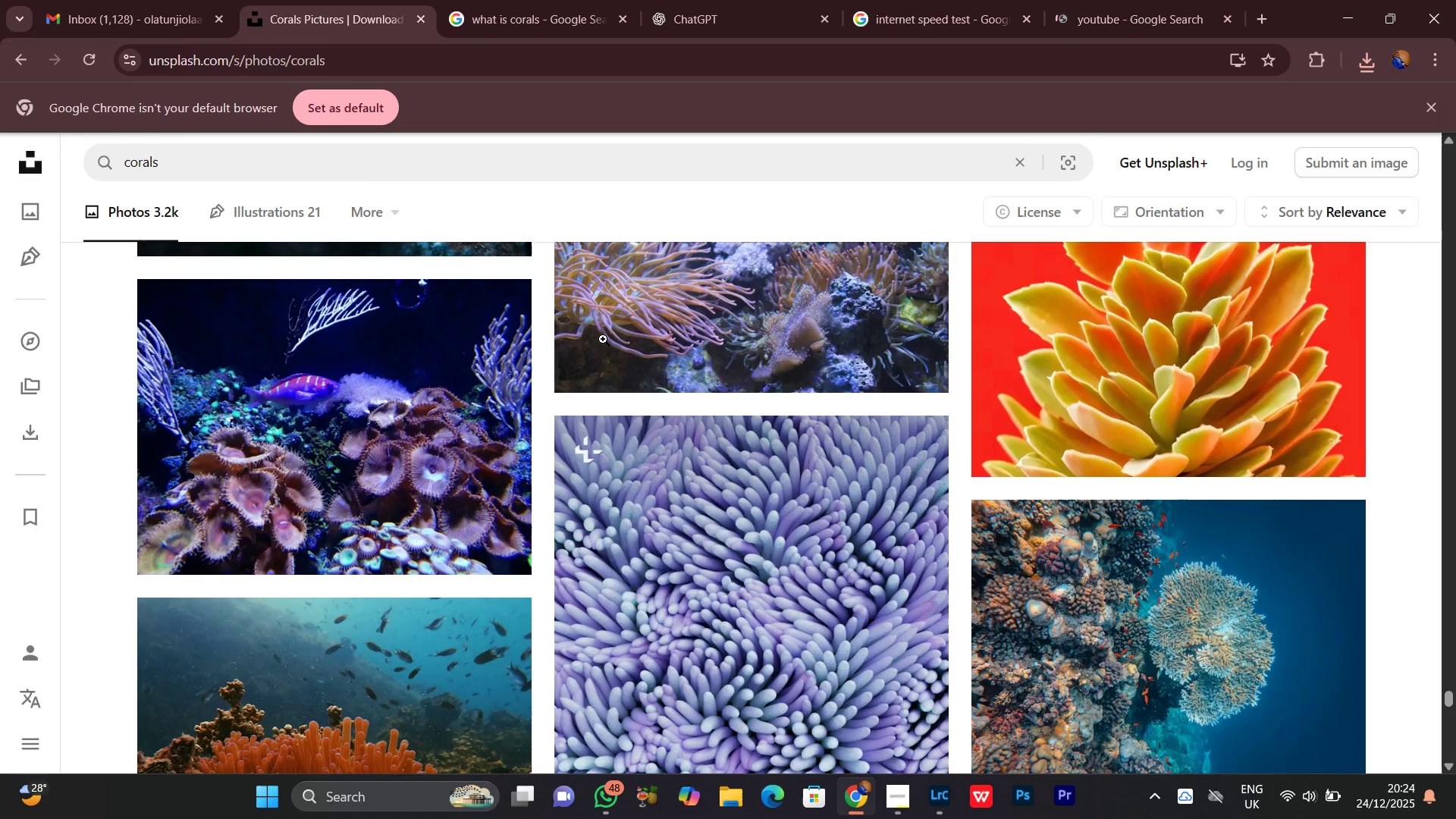 
scroll: coordinate [908, 481], scroll_direction: down, amount: 26.0
 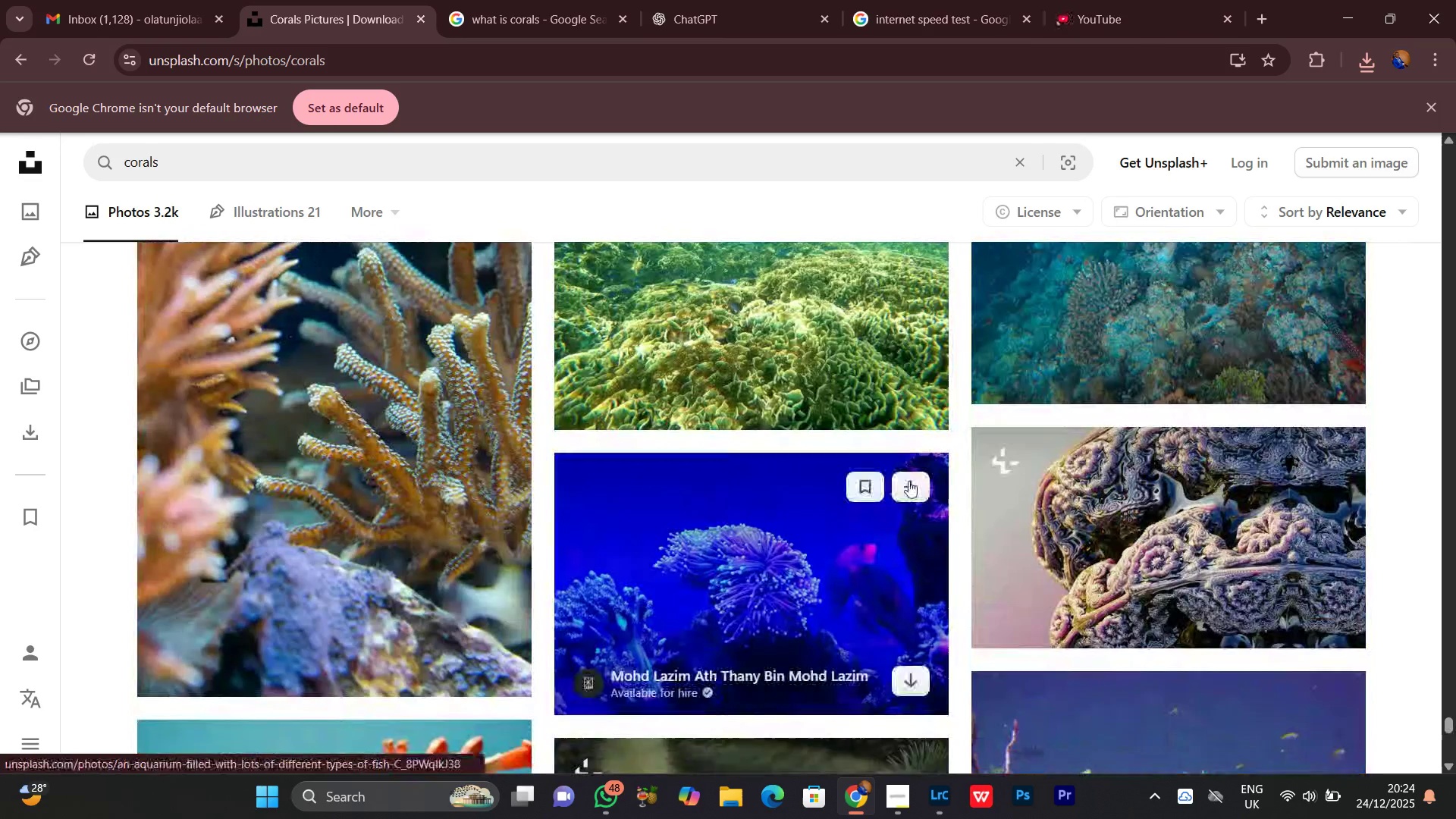 
scroll: coordinate [912, 466], scroll_direction: none, amount: 0.0
 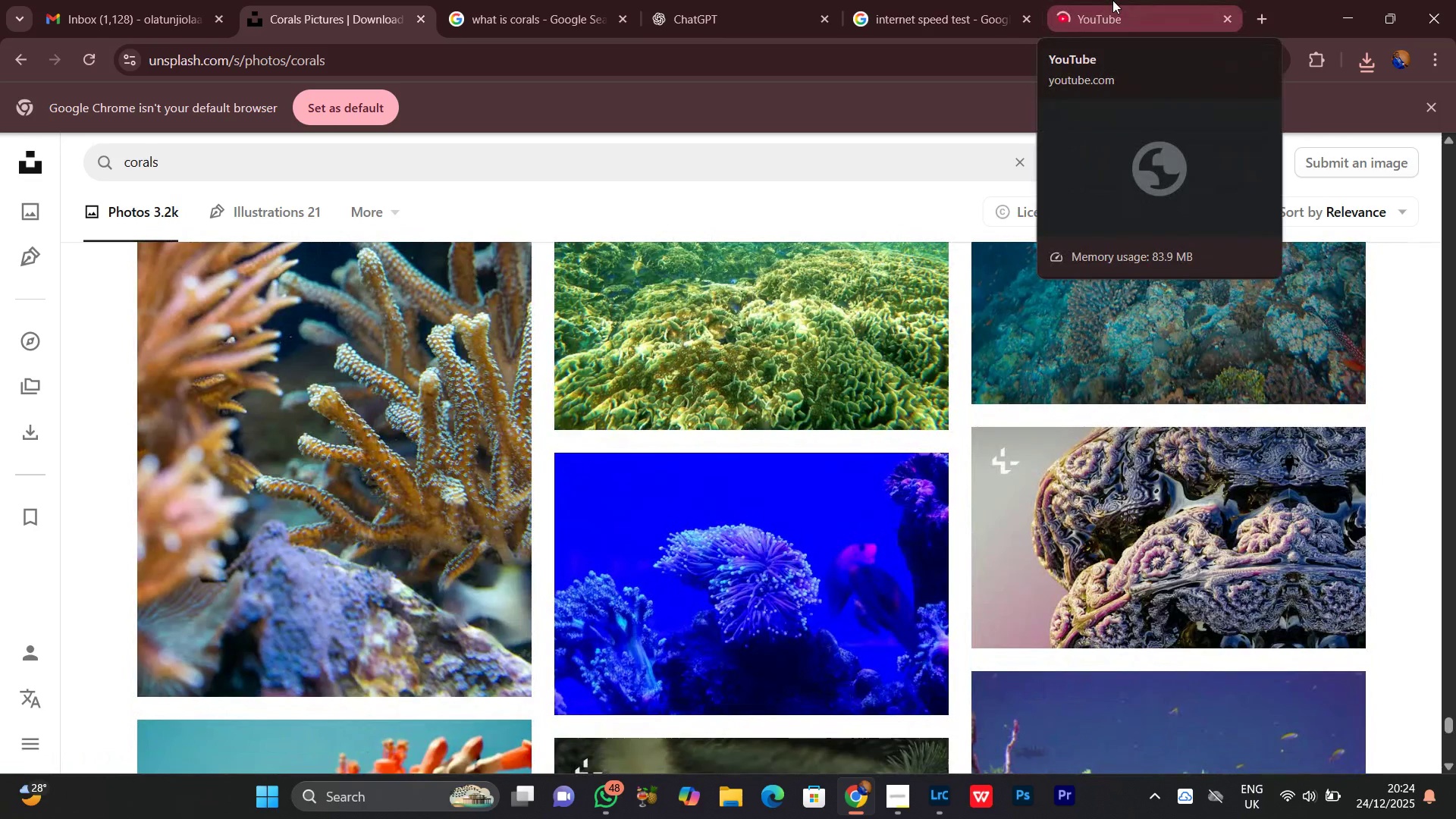 
left_click([1112, 0])
 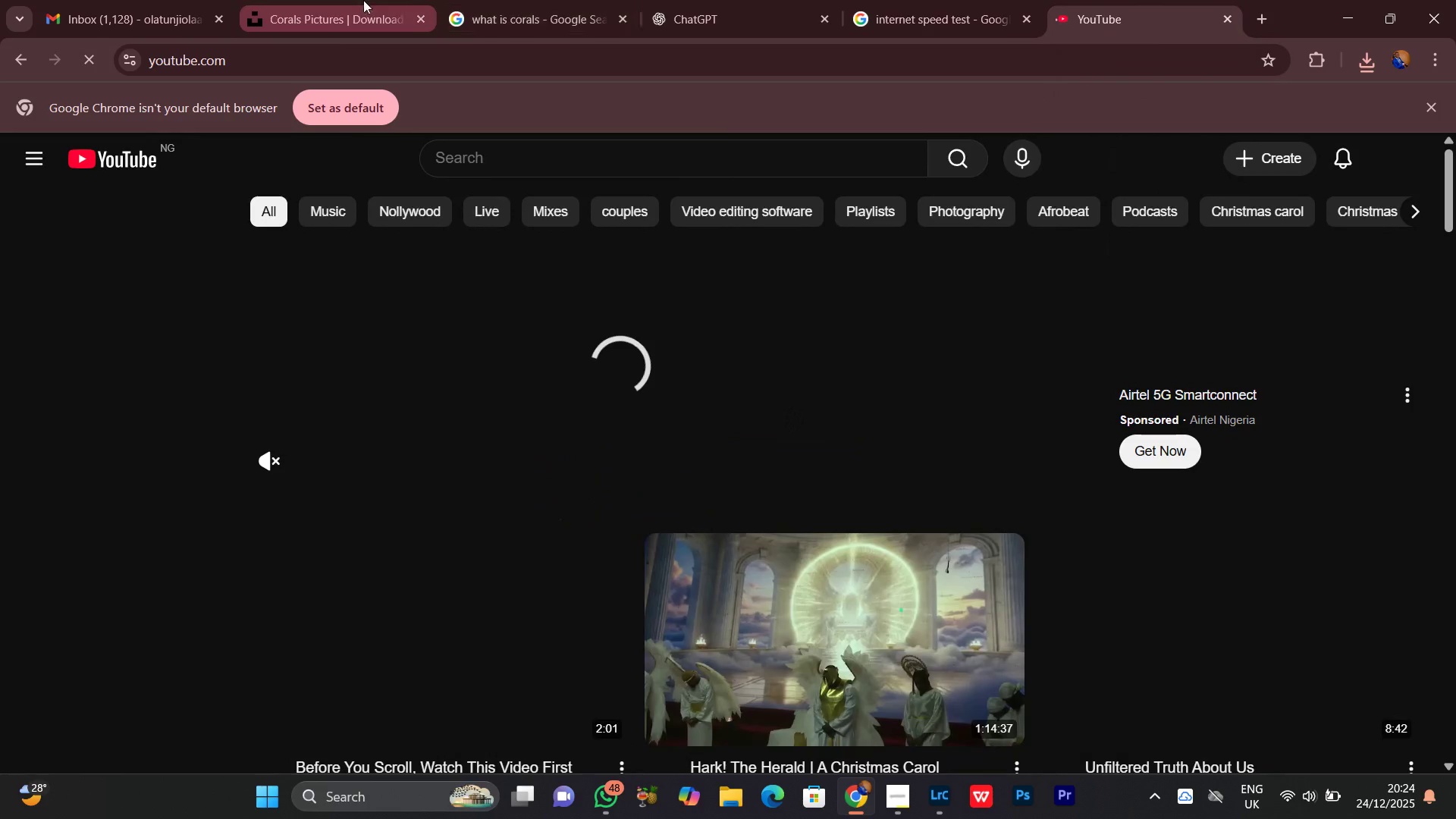 
left_click([340, 0])
 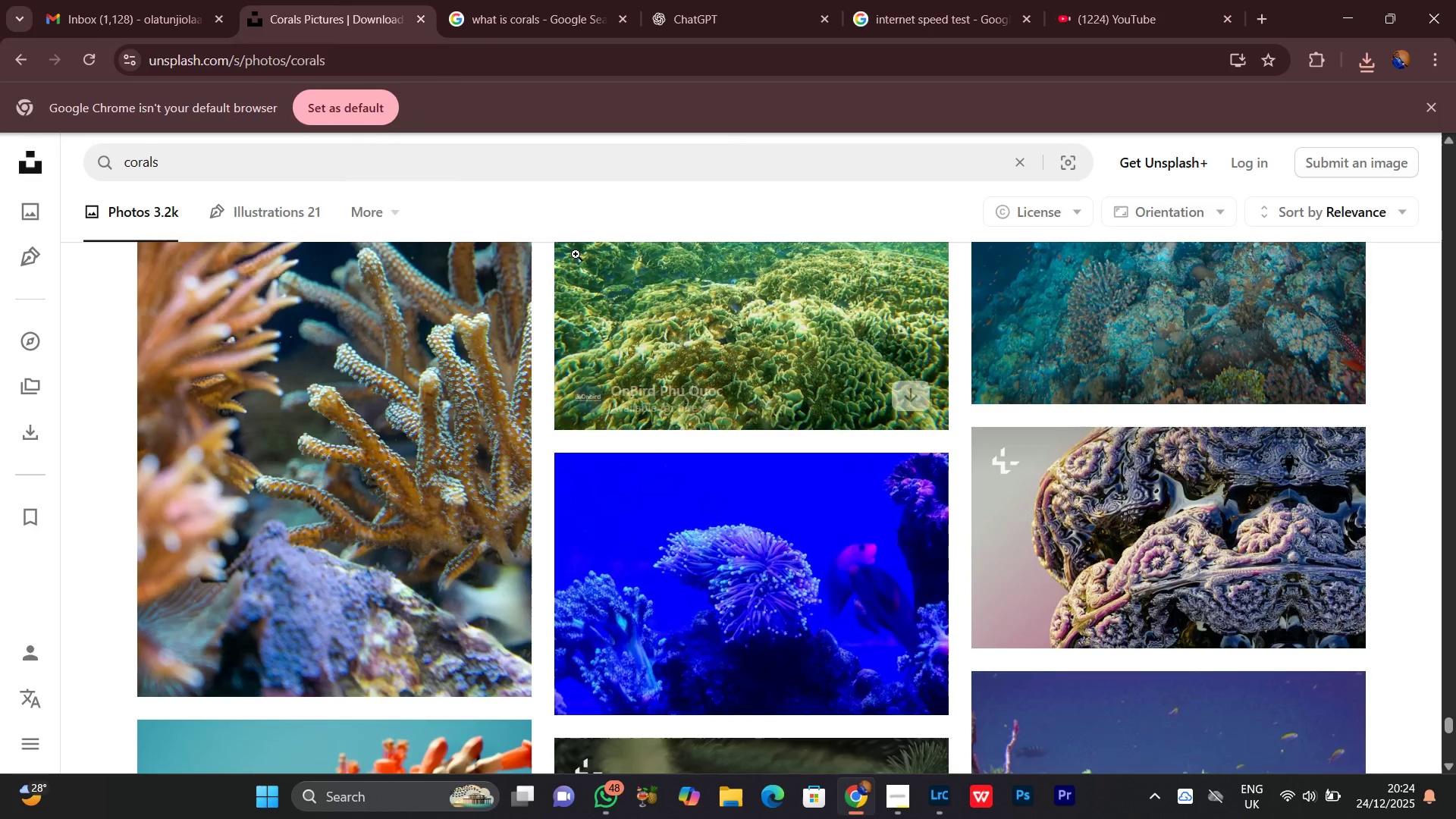 
scroll: coordinate [809, 599], scroll_direction: down, amount: 24.0
 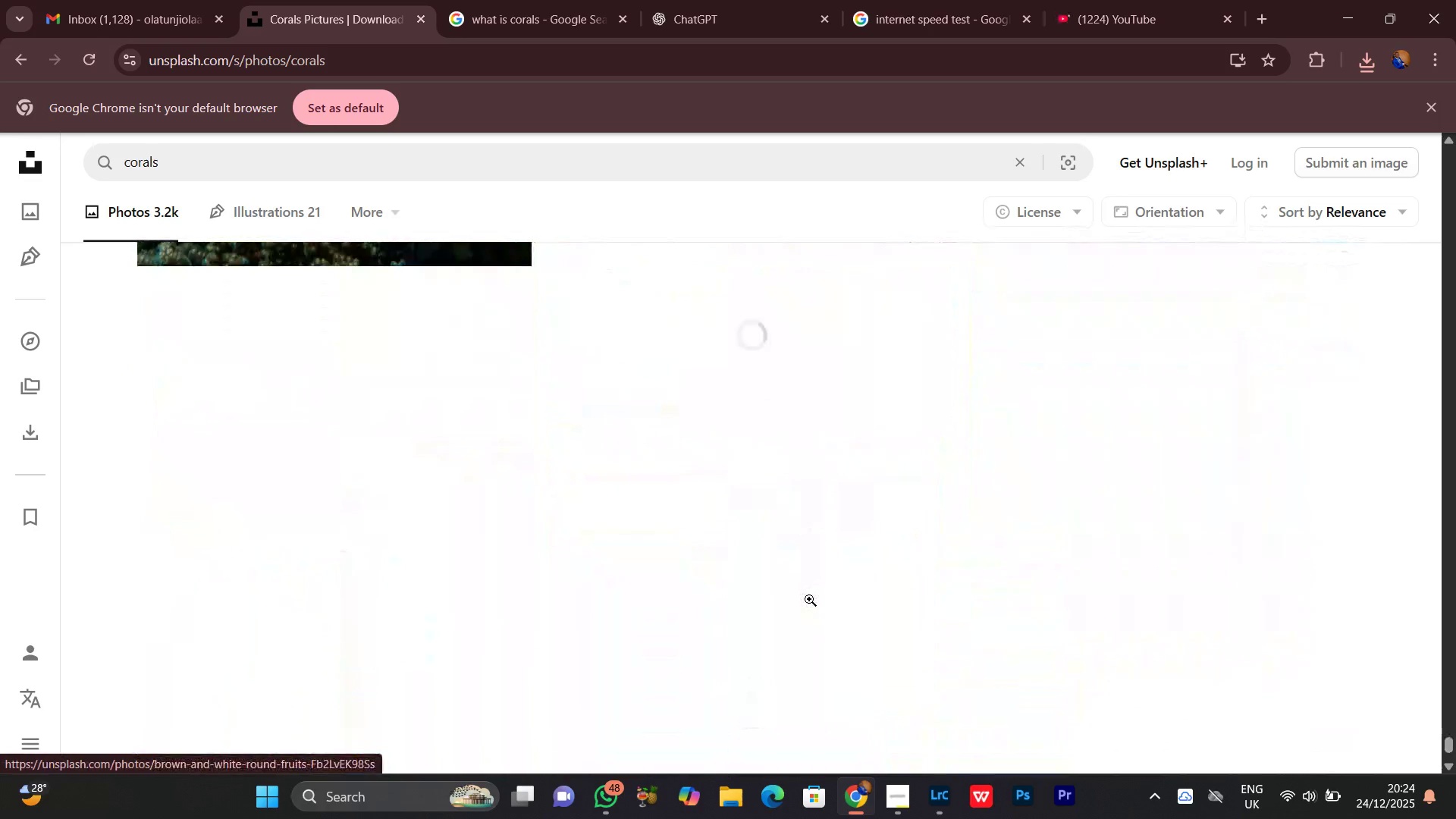 
scroll: coordinate [807, 598], scroll_direction: up, amount: 12.0
 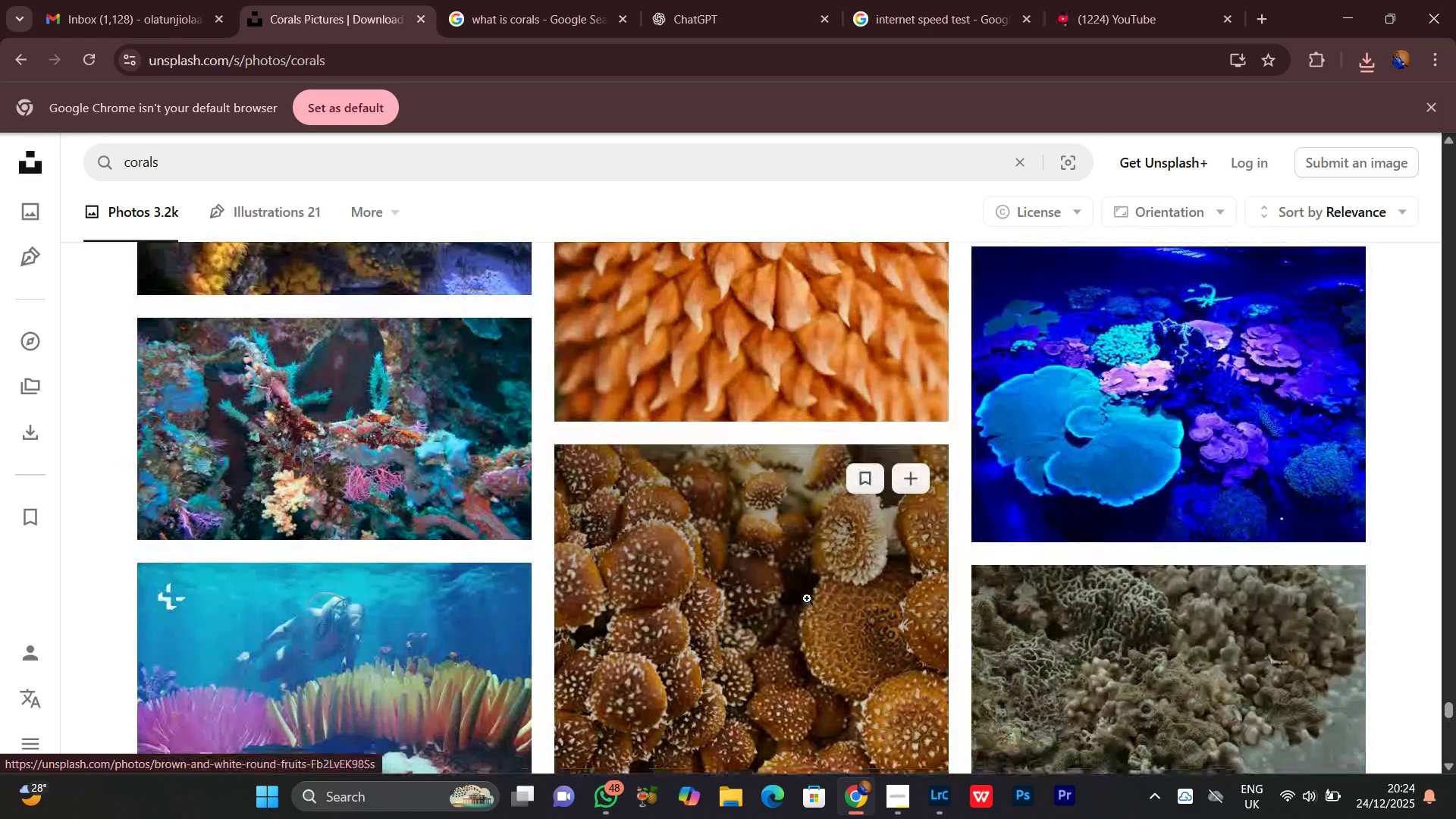 
scroll: coordinate [807, 598], scroll_direction: down, amount: 2.0
 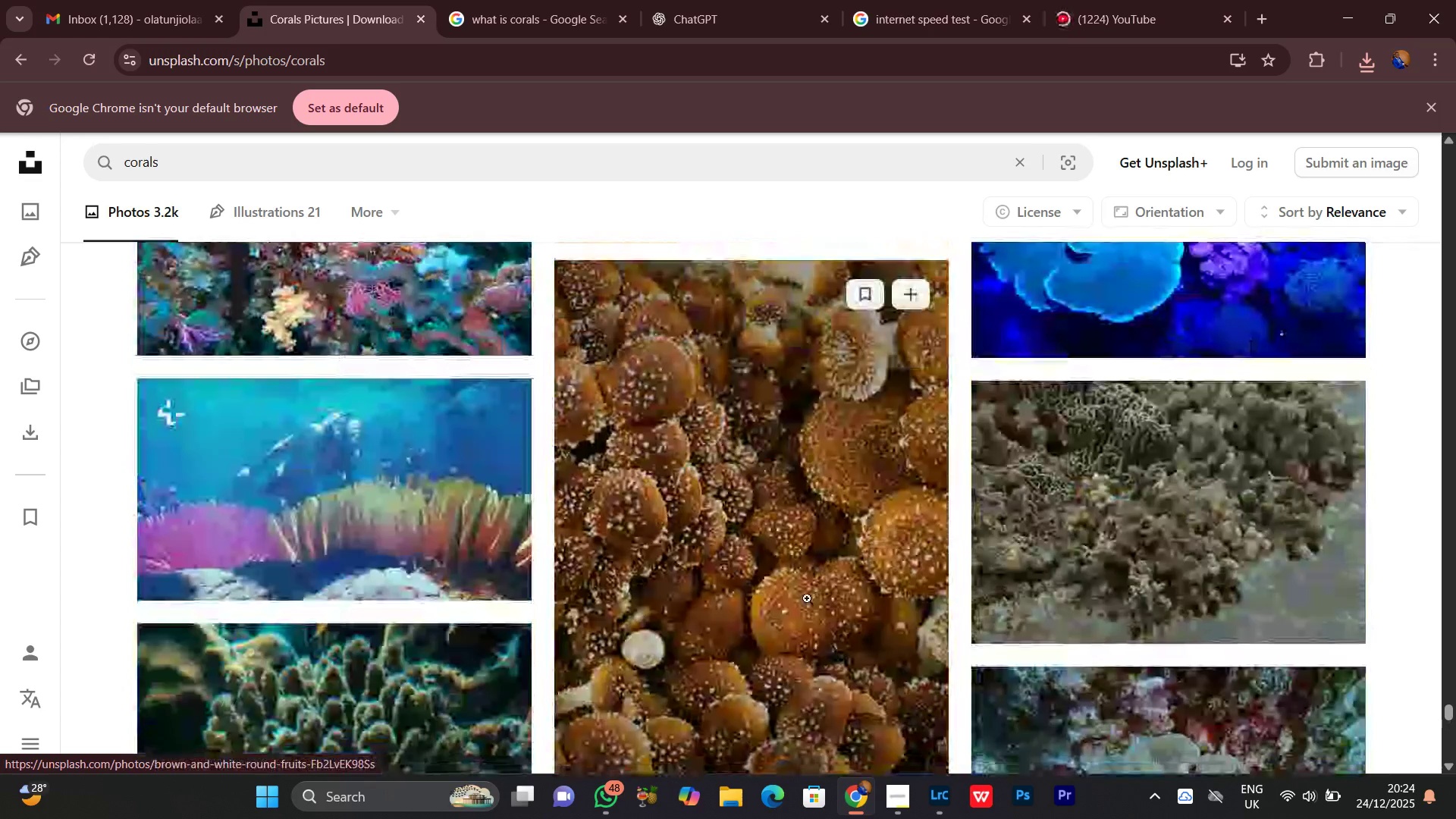 
scroll: coordinate [807, 598], scroll_direction: none, amount: 0.0
 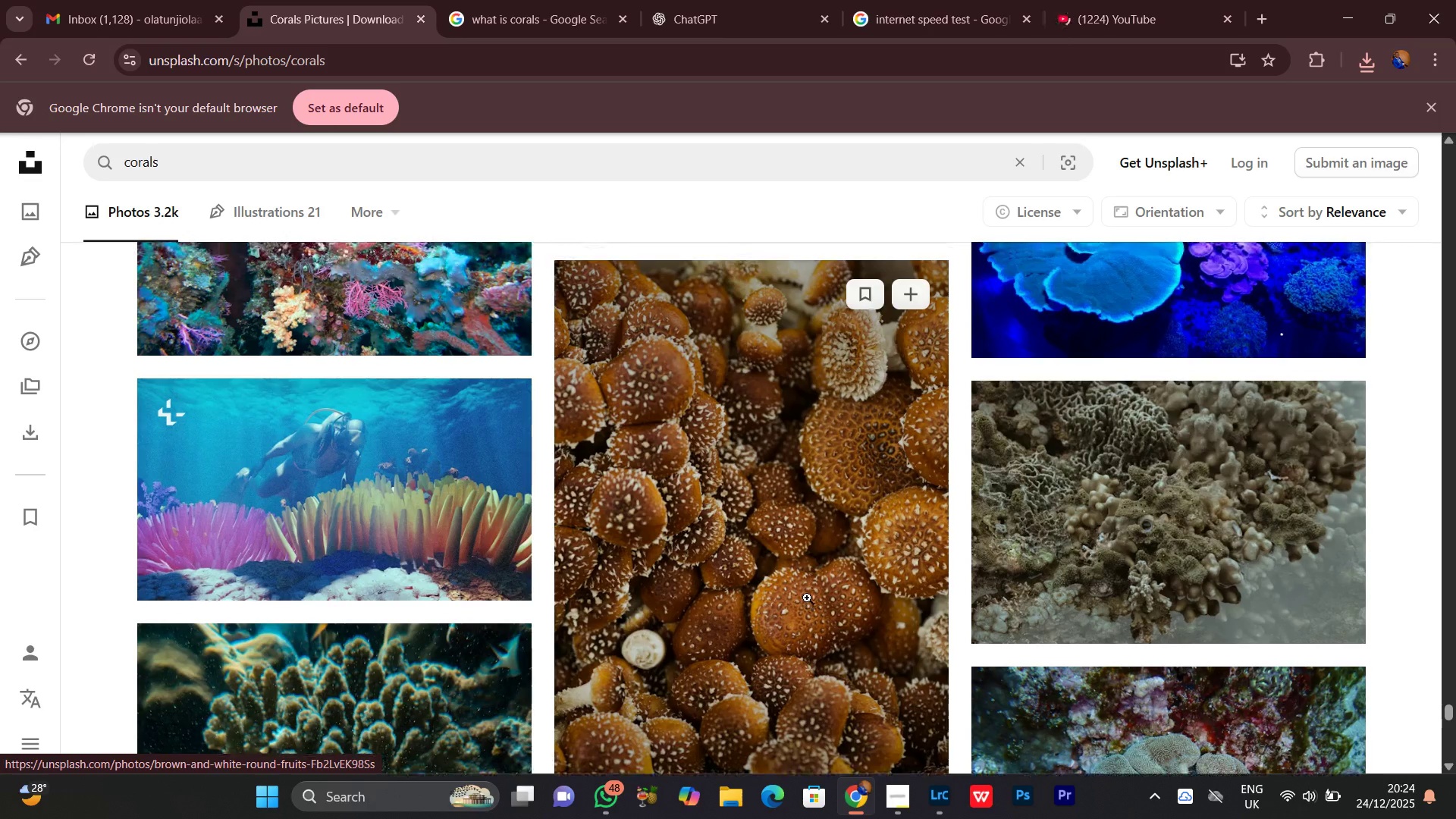 
scroll: coordinate [807, 598], scroll_direction: down, amount: 7.0
 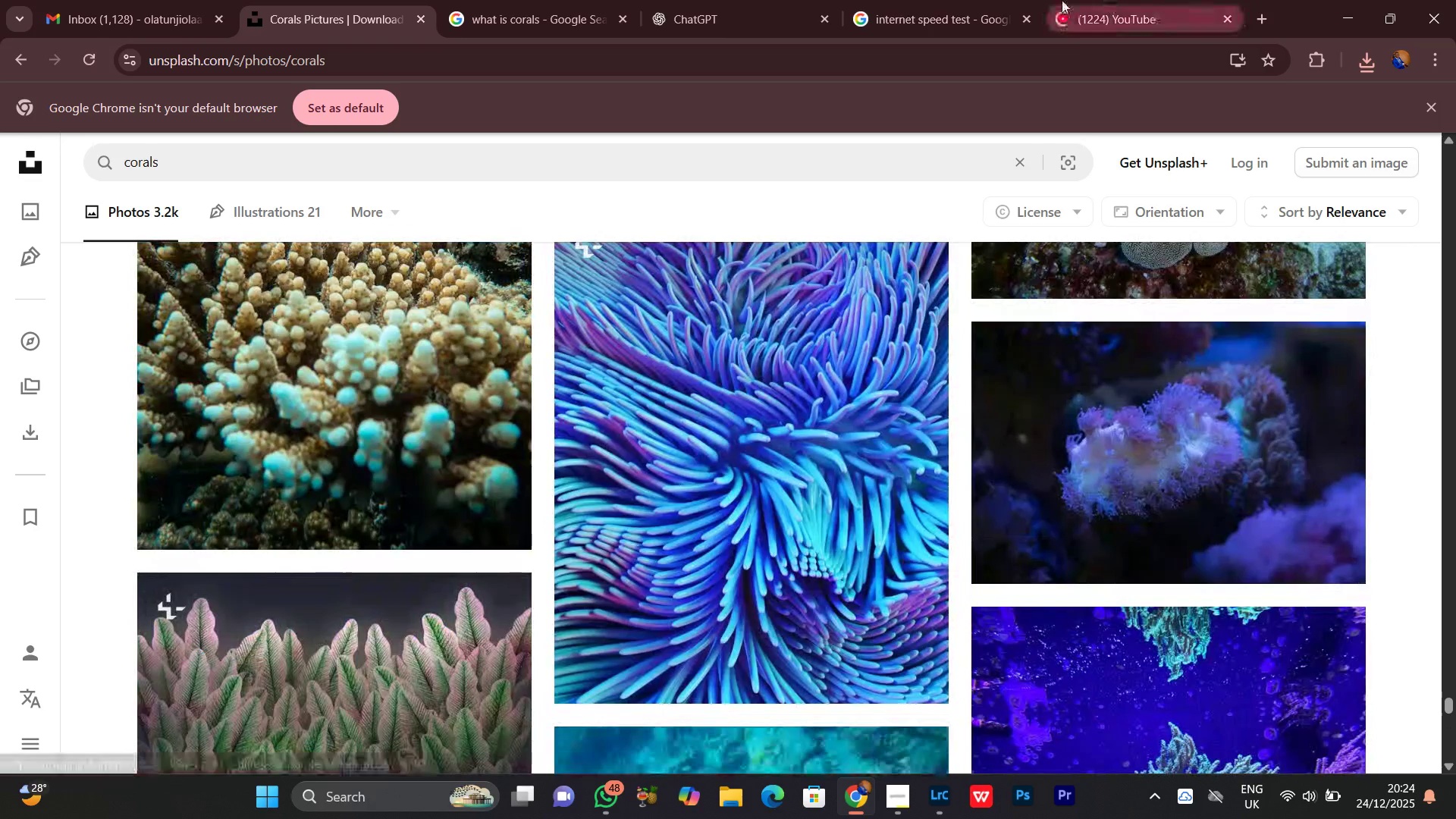 
left_click([1061, 0])
 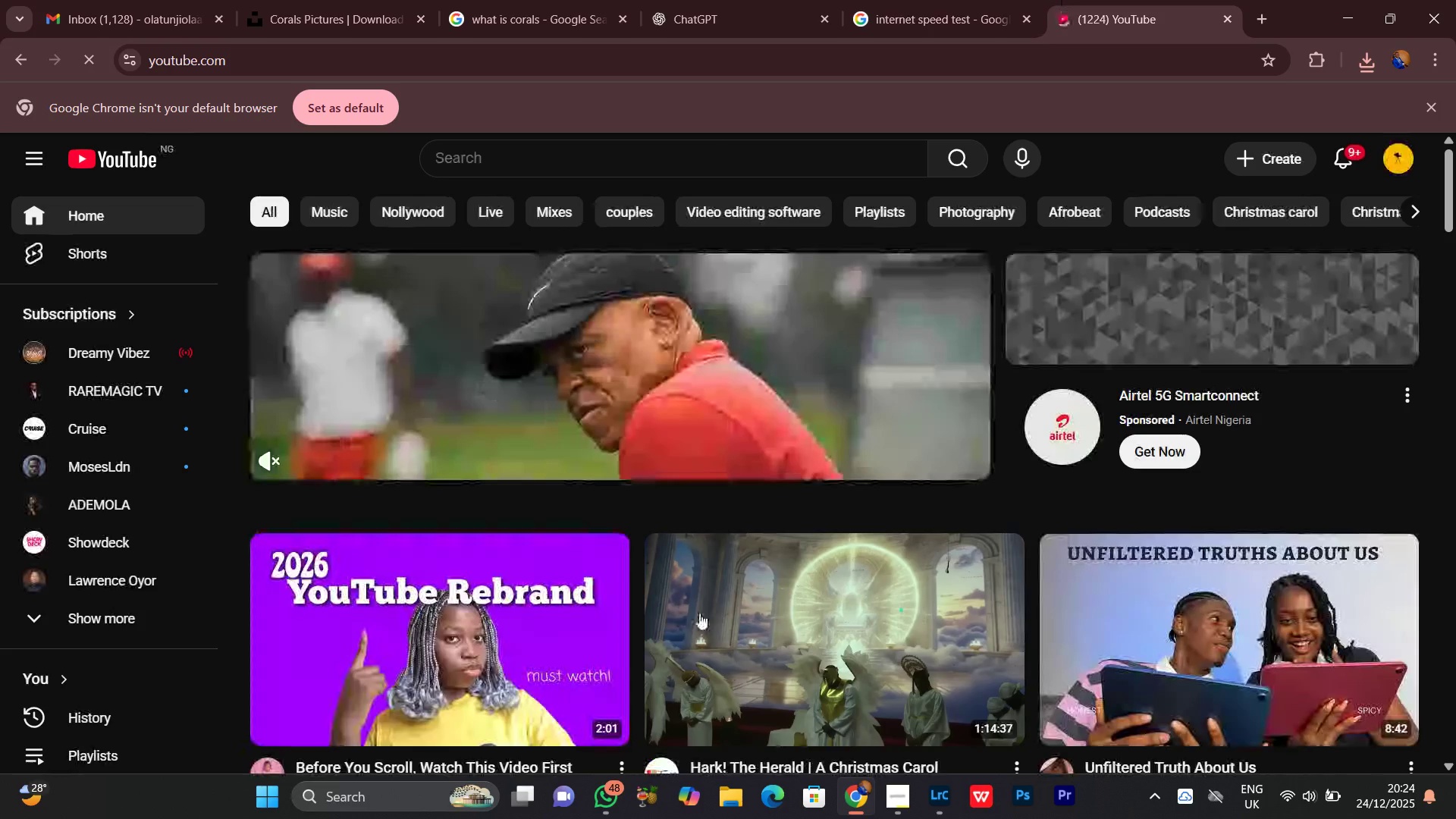 
scroll: coordinate [664, 635], scroll_direction: down, amount: 4.0
 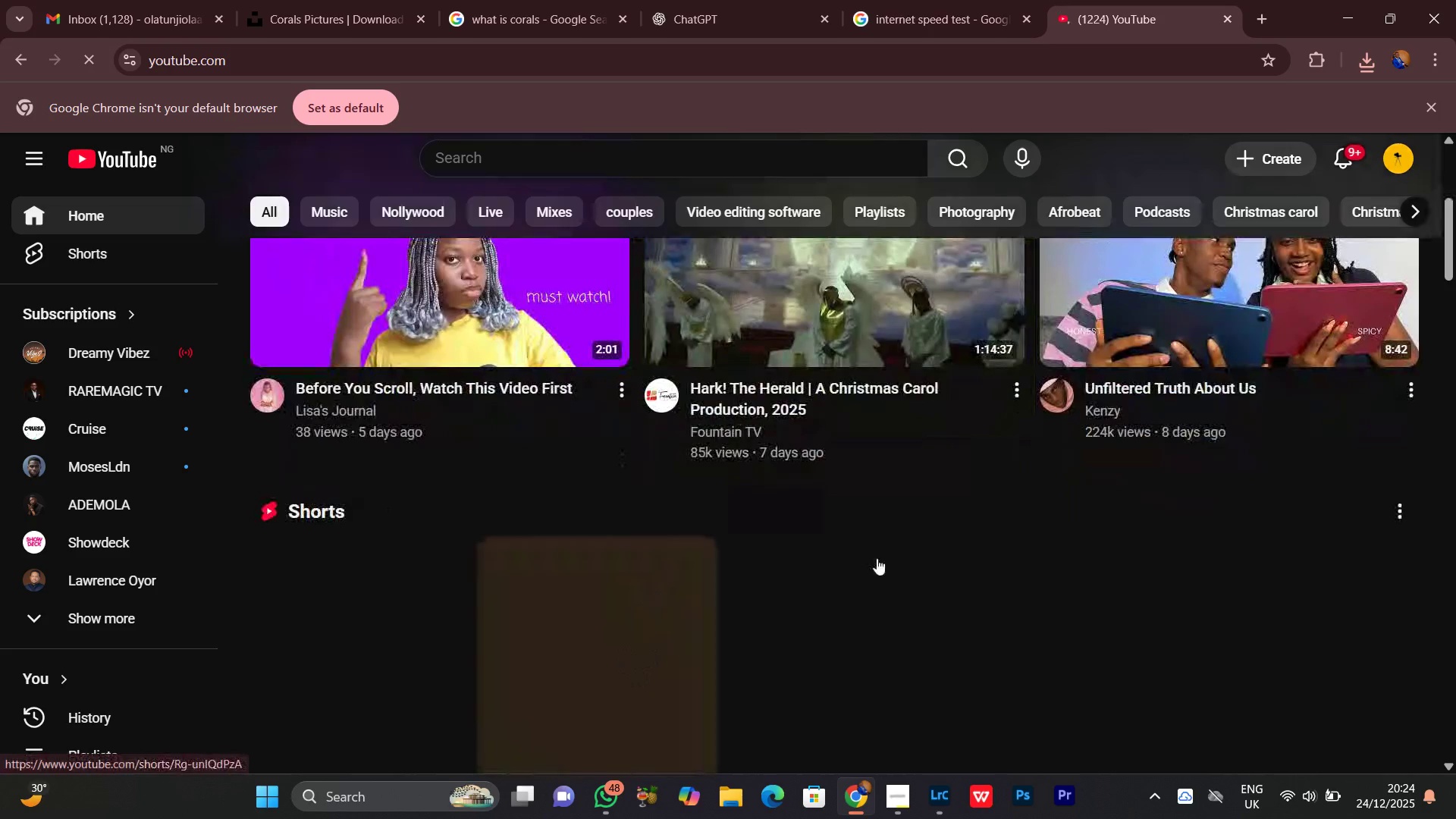 
scroll: coordinate [1001, 579], scroll_direction: up, amount: 2.0
 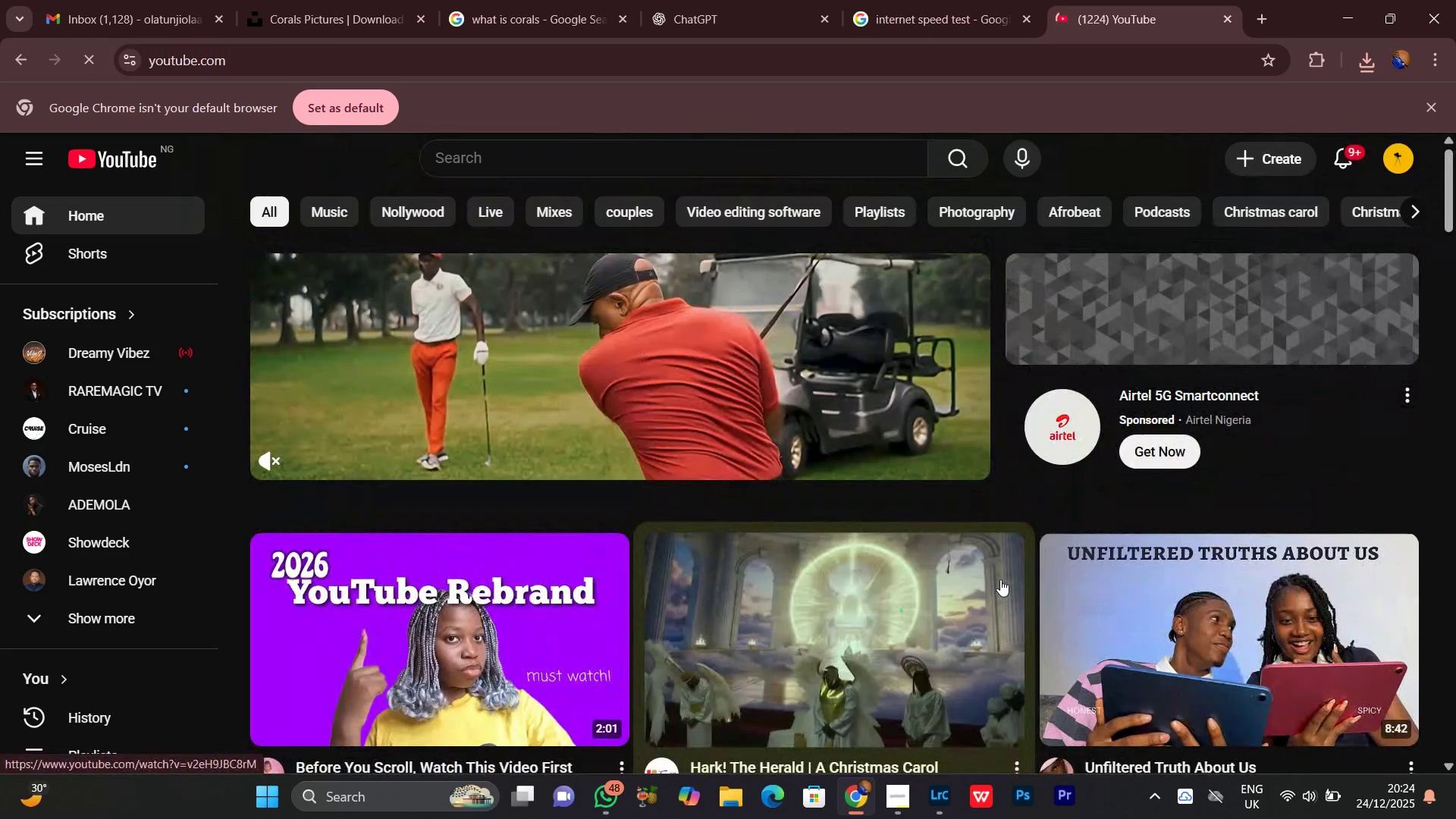 
scroll: coordinate [1000, 579], scroll_direction: down, amount: 8.0
 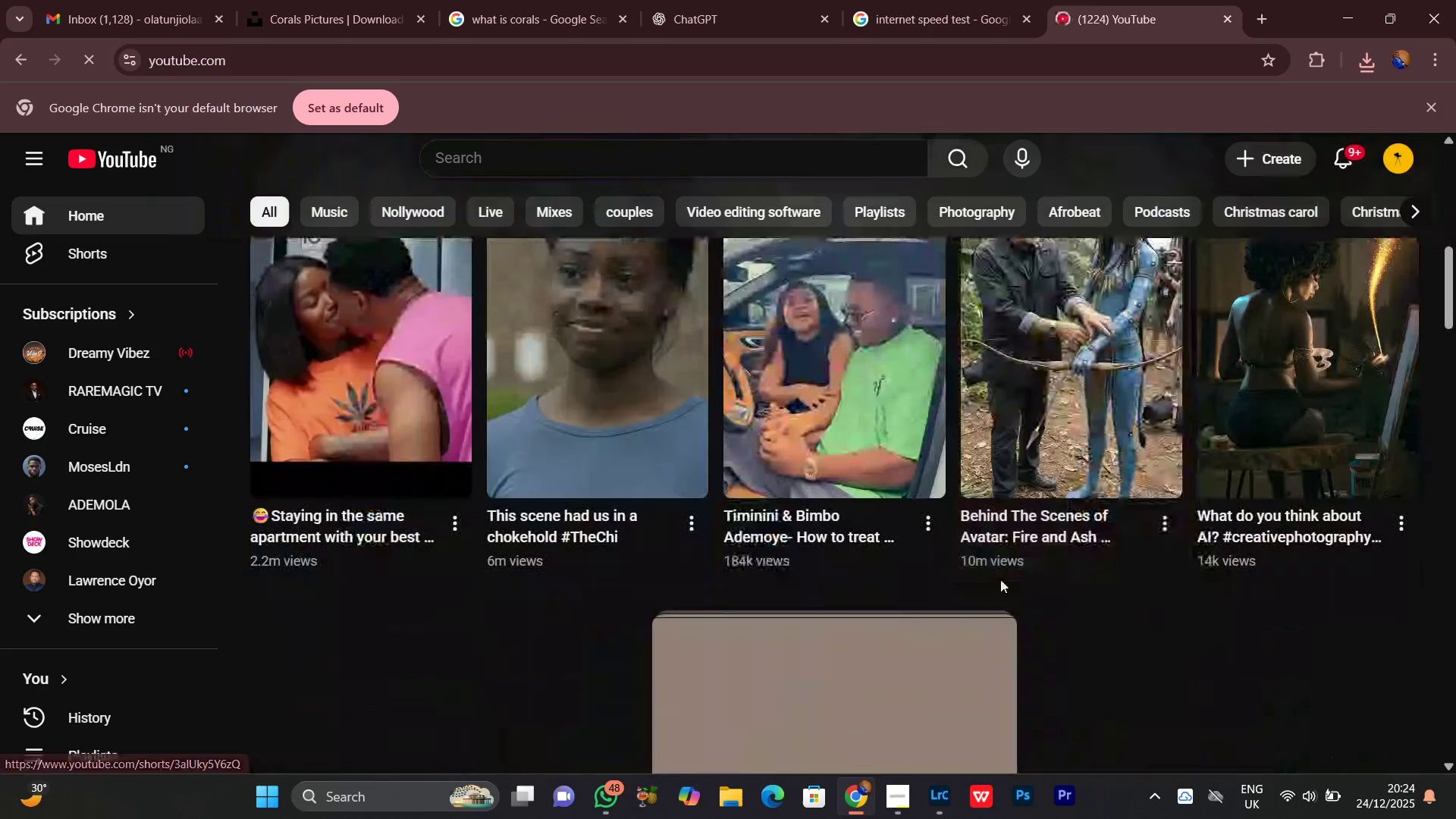 
scroll: coordinate [1000, 579], scroll_direction: up, amount: 2.0
 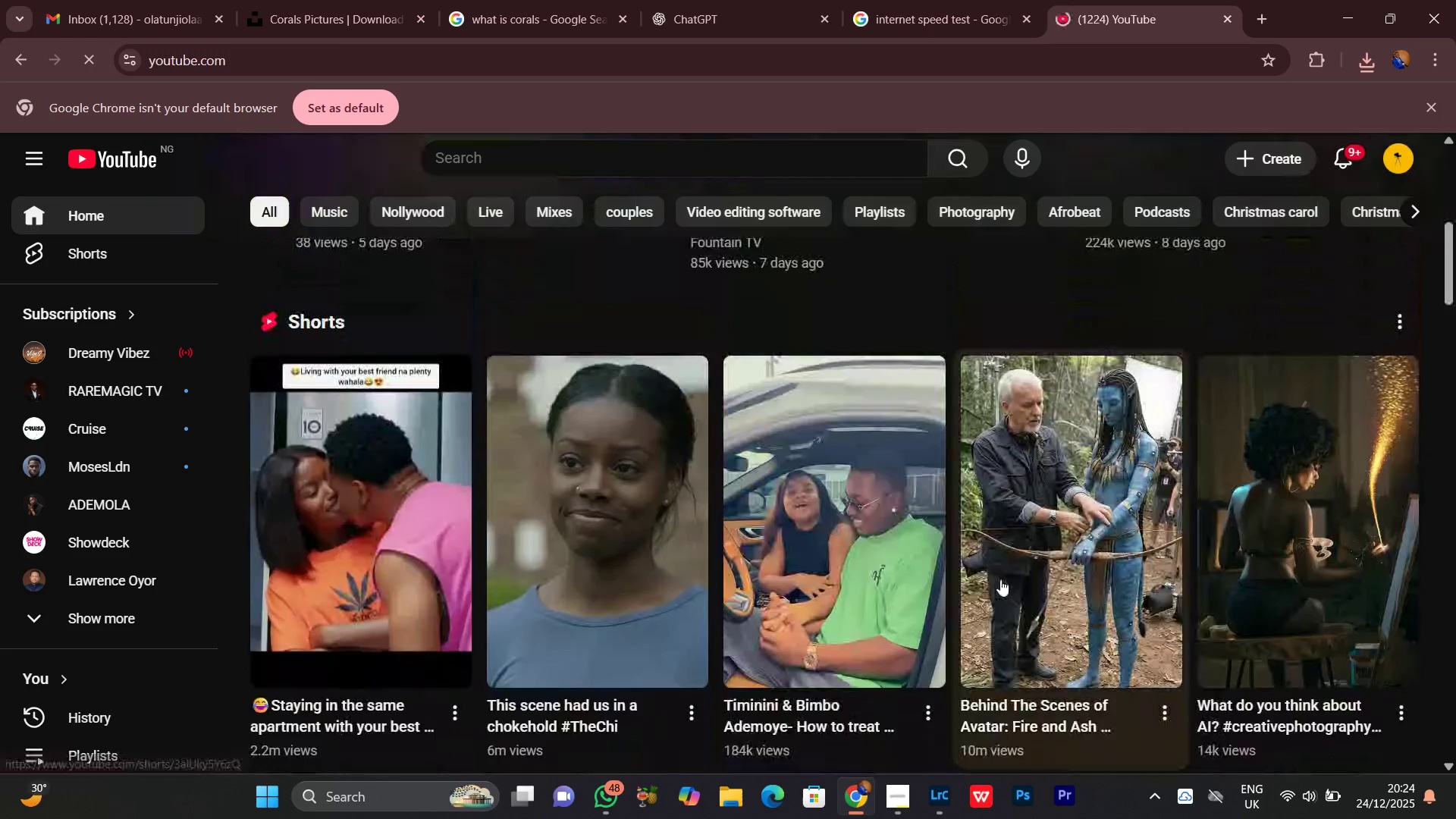 
scroll: coordinate [1027, 529], scroll_direction: down, amount: 11.0
 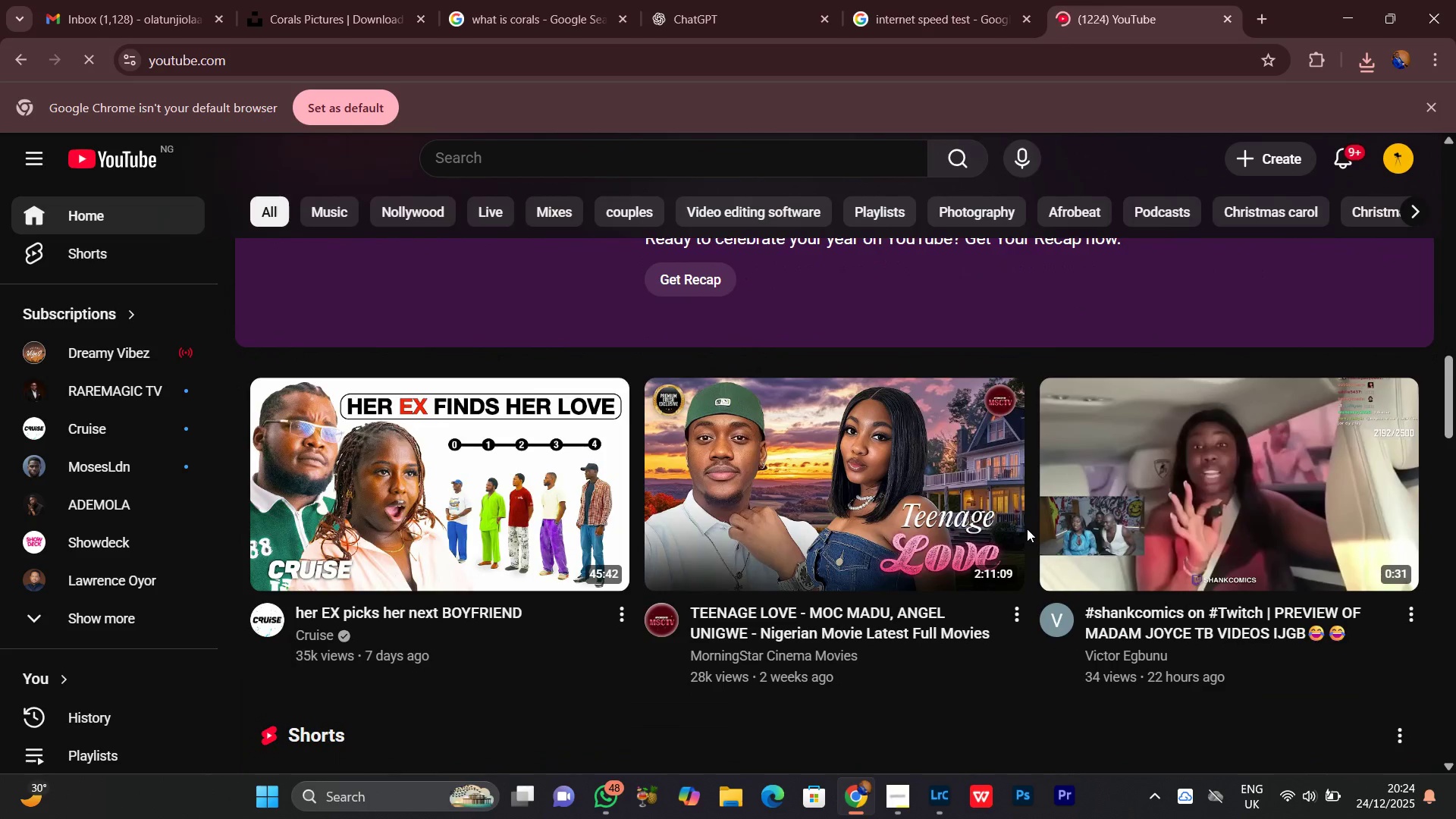 
wait(5.55)
 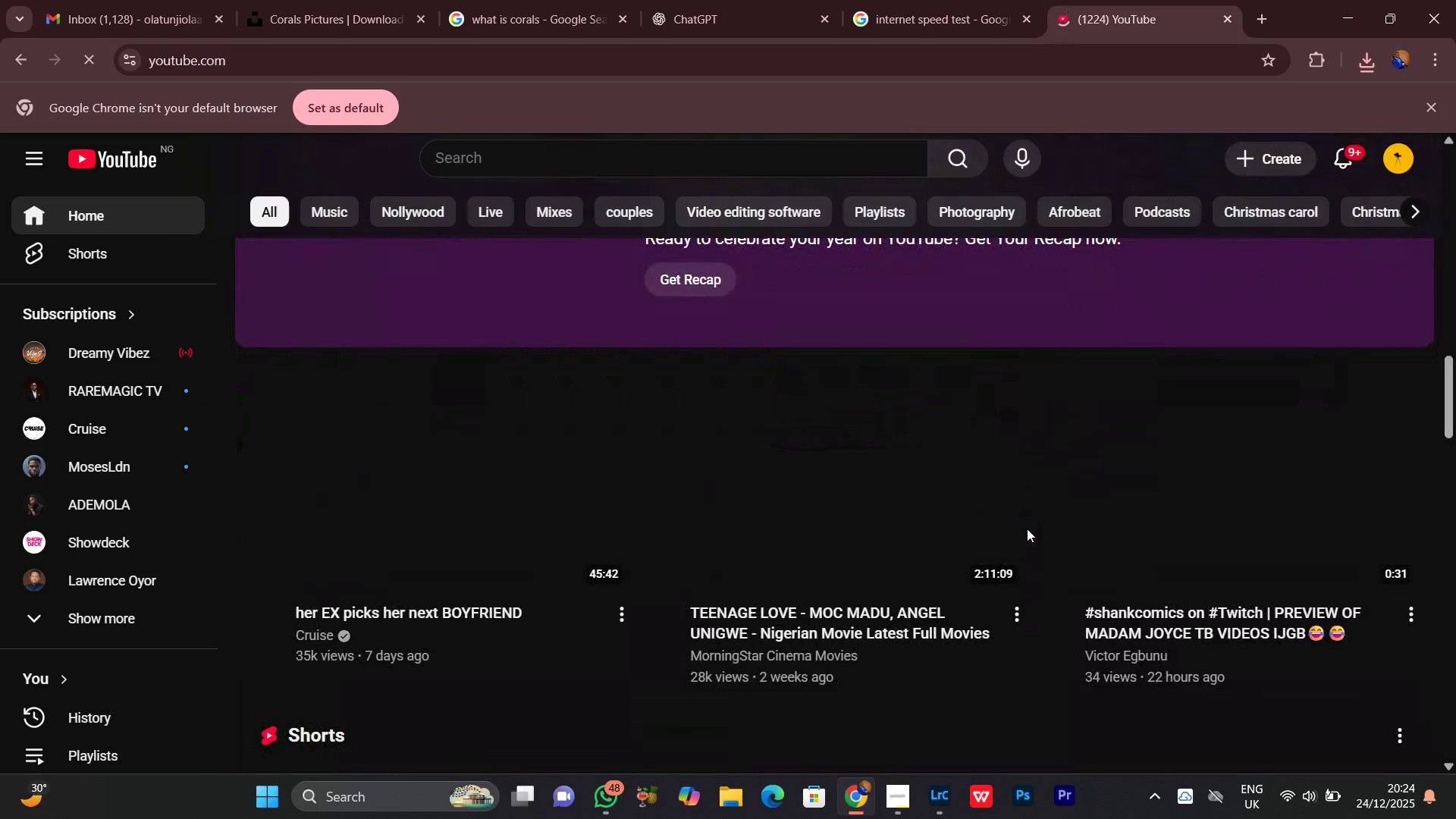 
scroll: coordinate [1027, 529], scroll_direction: down, amount: 1.0
 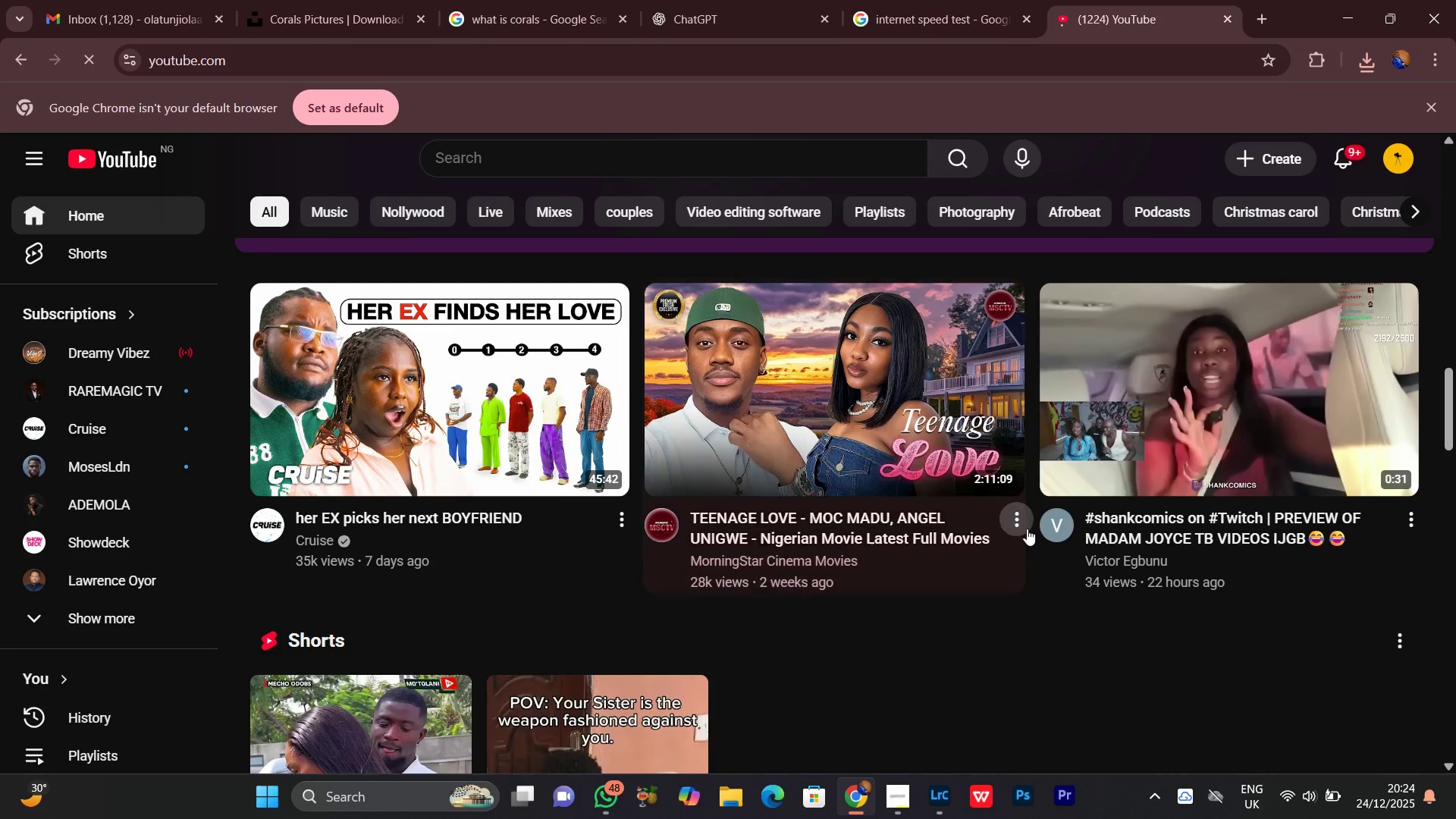 
scroll: coordinate [1027, 529], scroll_direction: up, amount: 1.0
 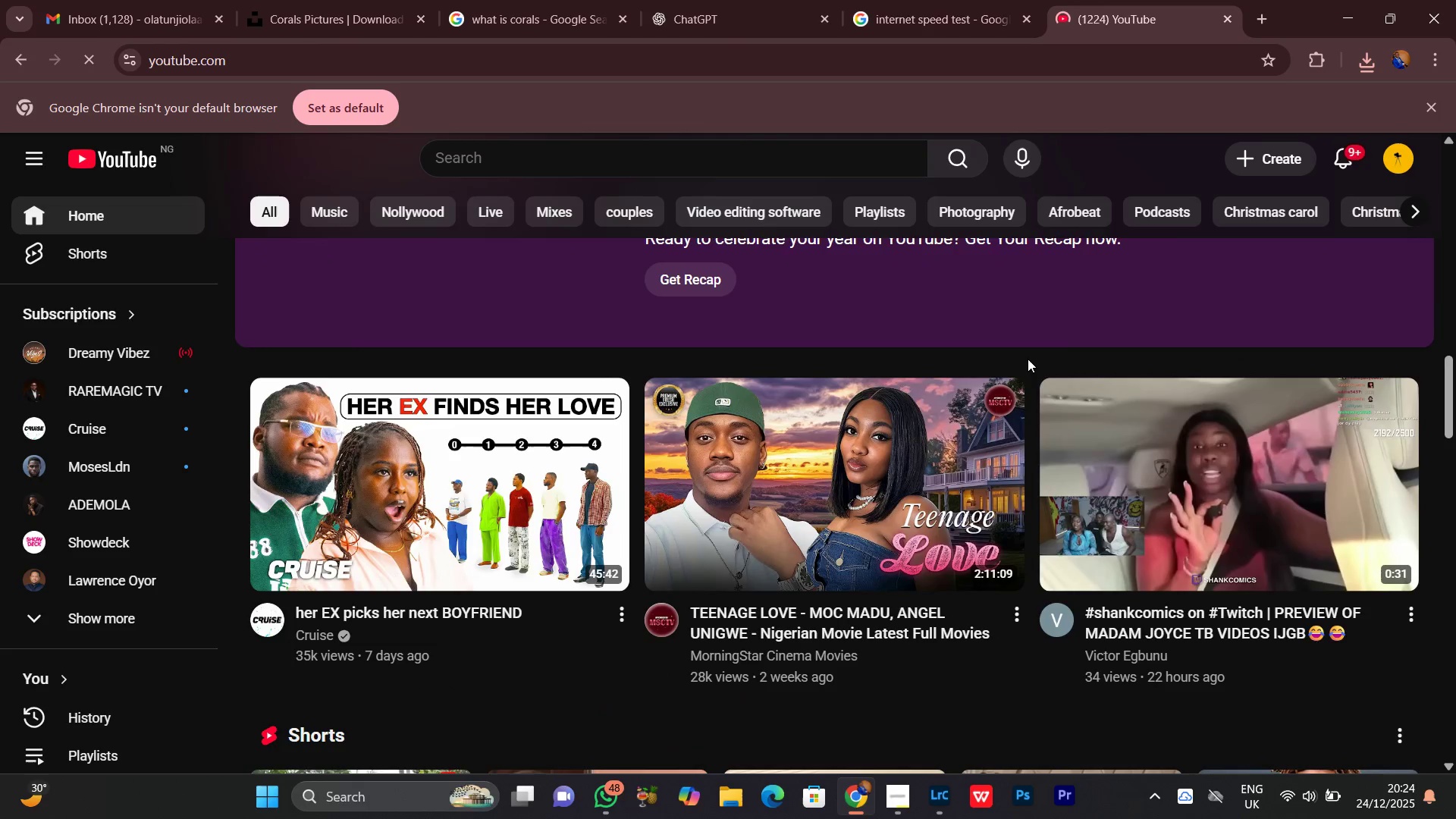 
wait(5.23)
 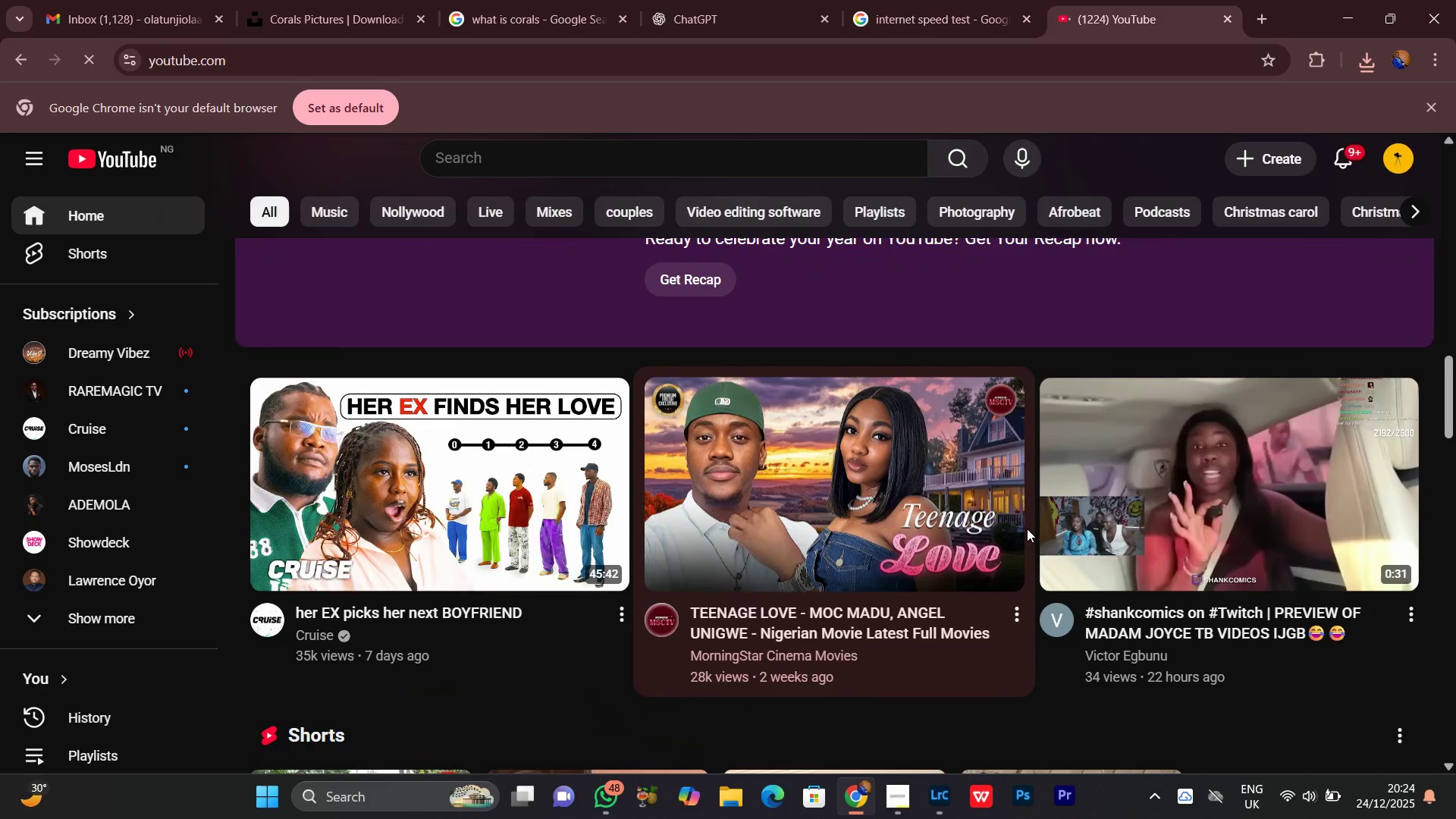 
scroll: coordinate [1028, 359], scroll_direction: down, amount: 5.0
 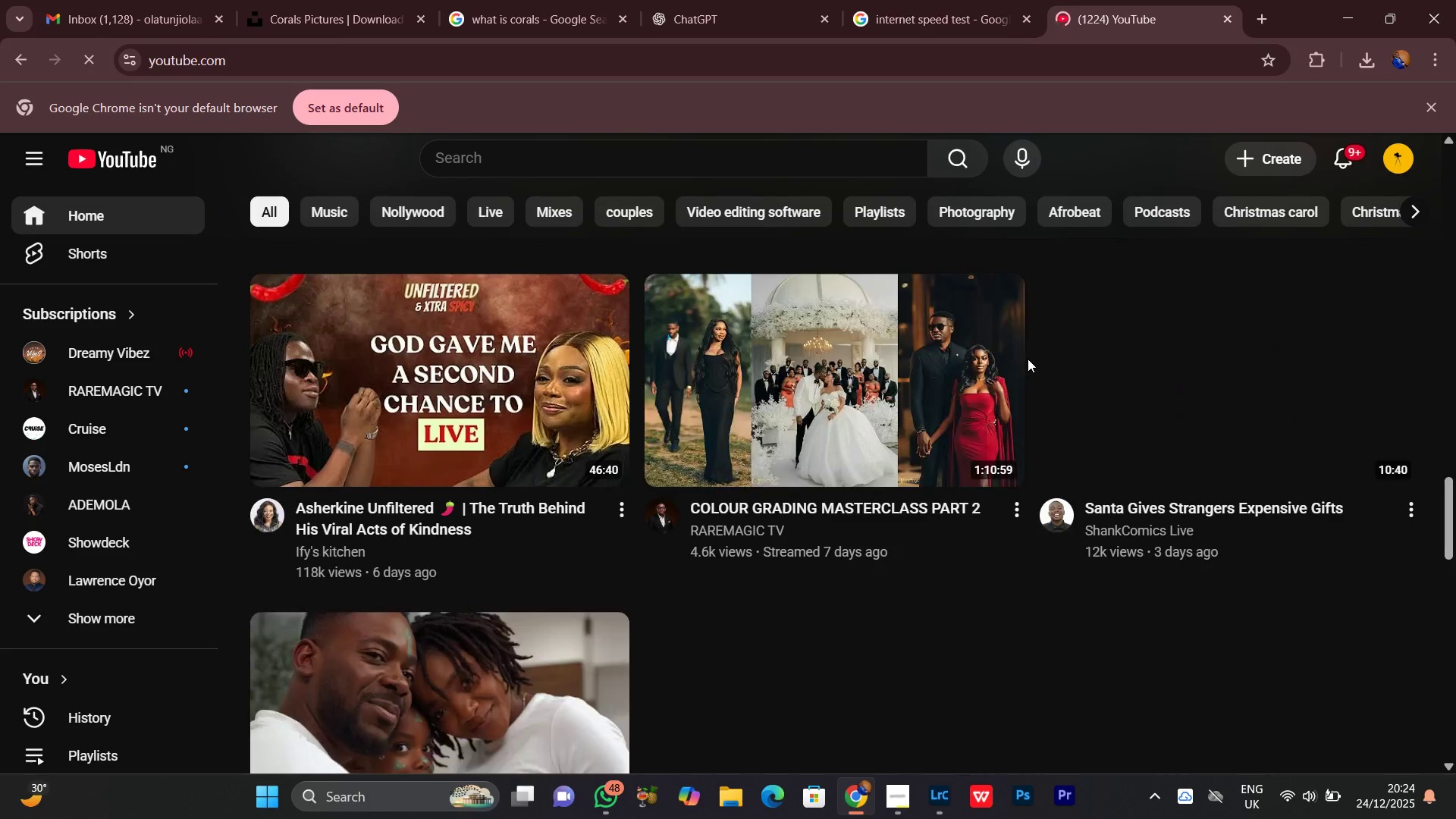 
scroll: coordinate [1022, 359], scroll_direction: up, amount: 10.0
 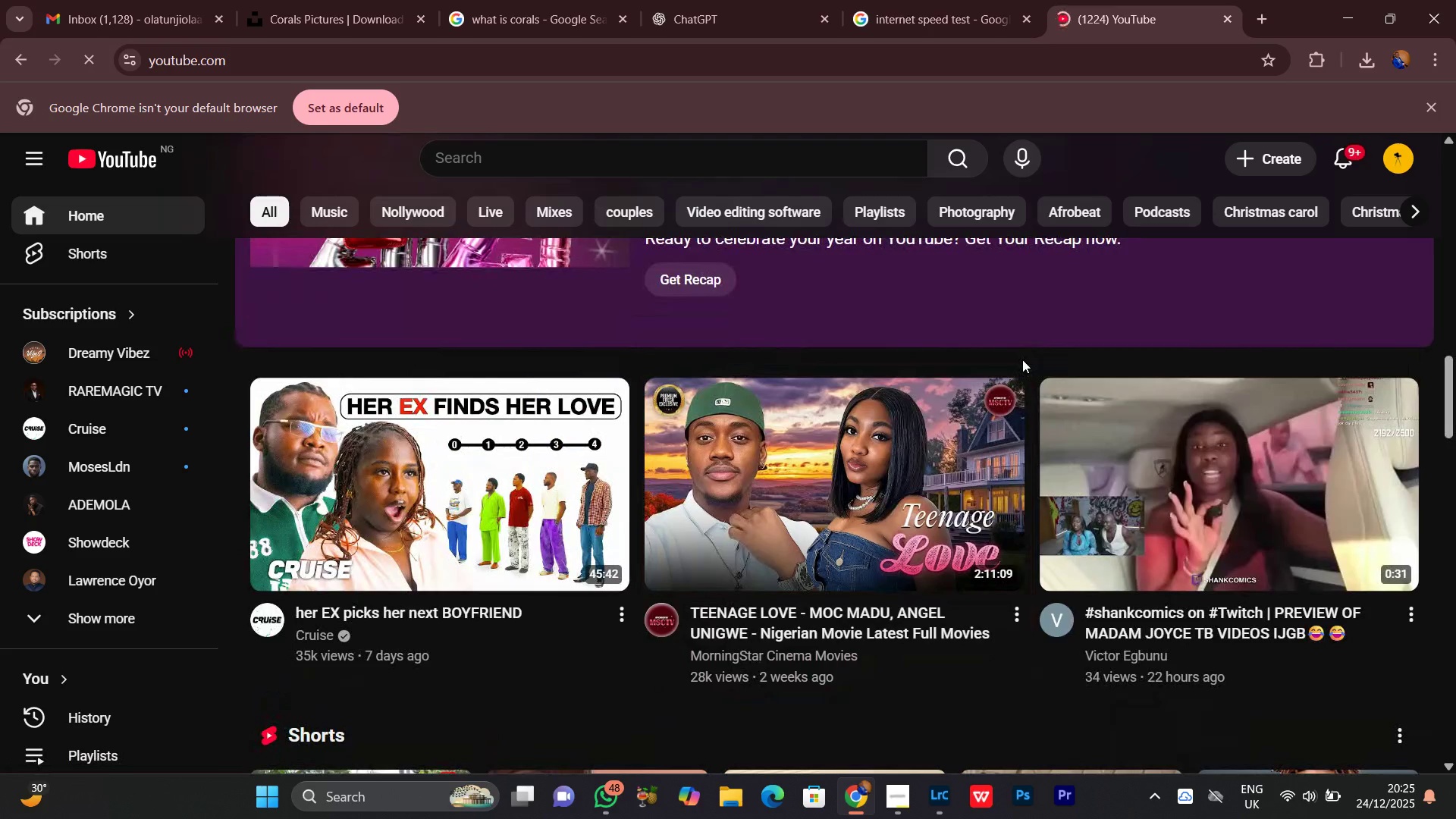 
scroll: coordinate [1022, 359], scroll_direction: none, amount: 0.0
 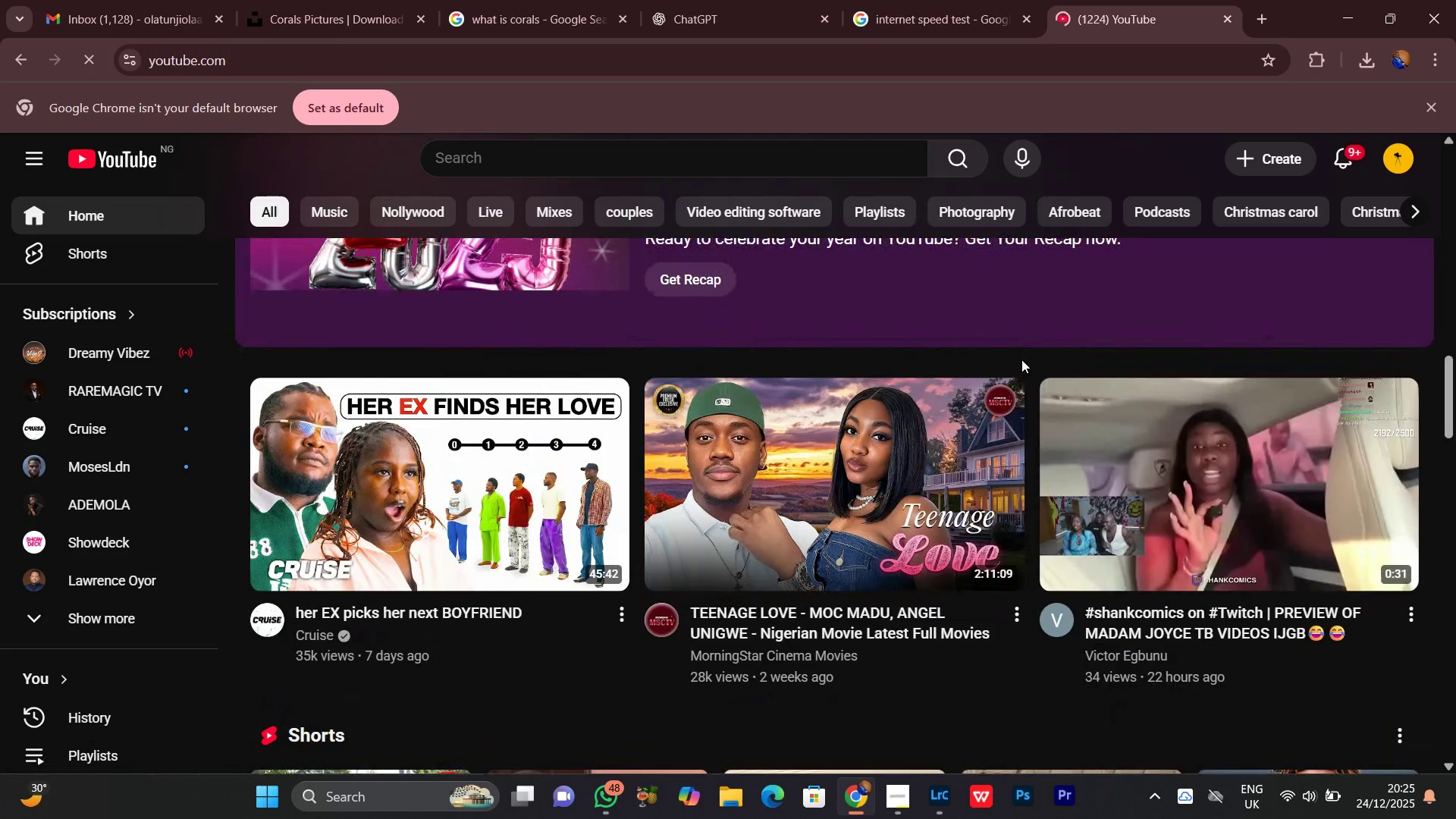 
scroll: coordinate [1021, 359], scroll_direction: down, amount: 10.0
 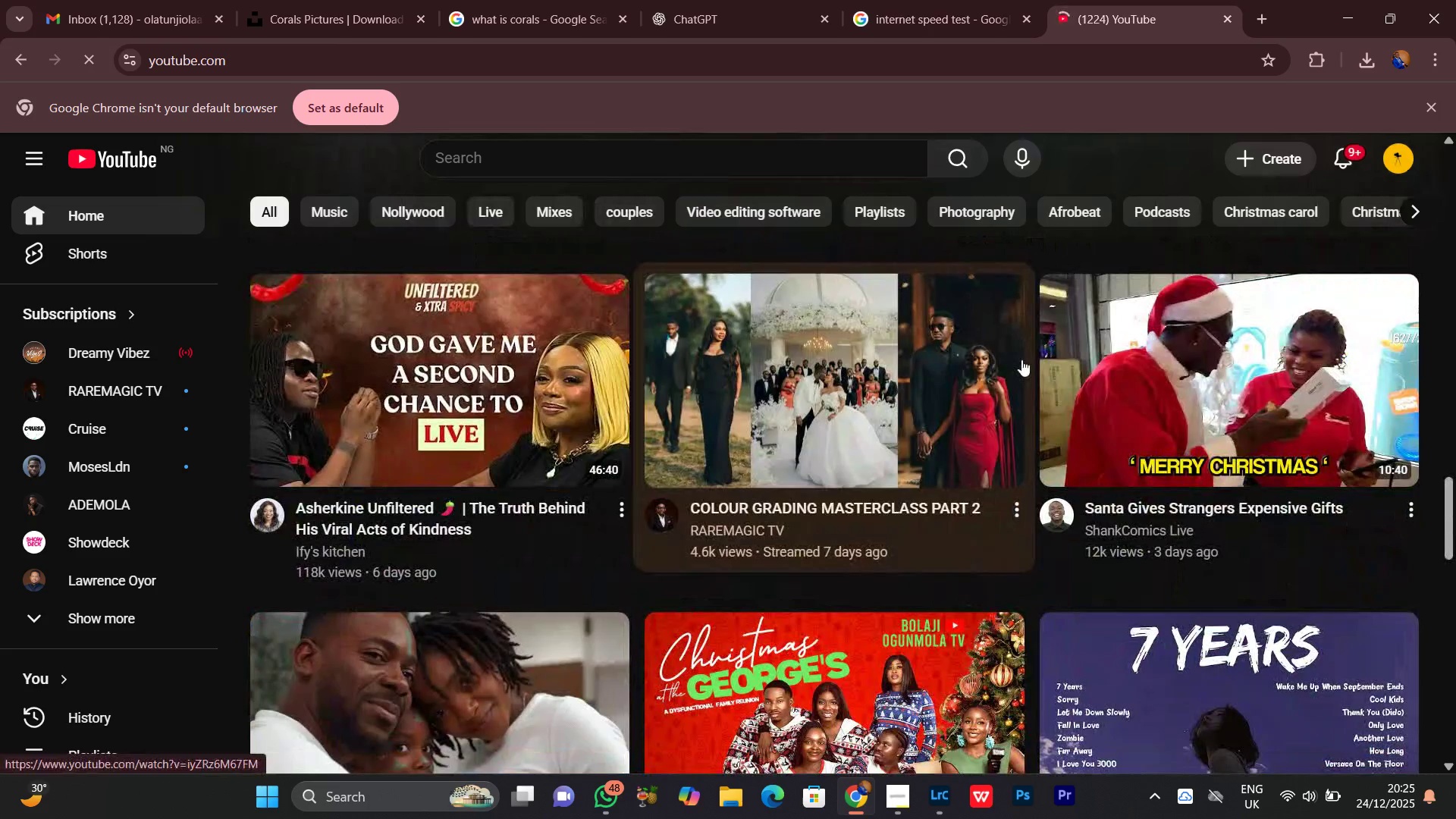 
scroll: coordinate [1021, 359], scroll_direction: none, amount: 0.0
 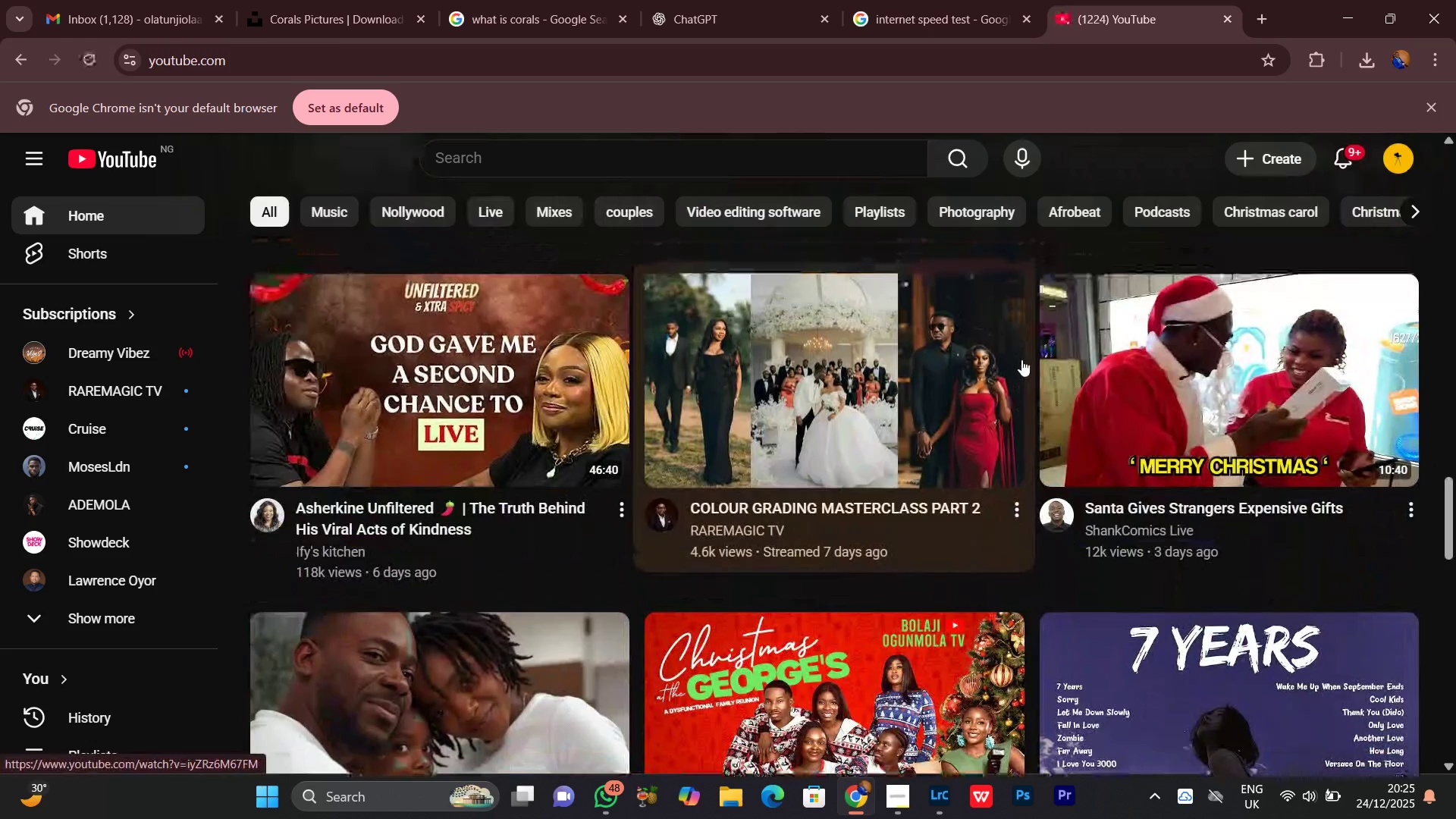 
scroll: coordinate [1021, 359], scroll_direction: up, amount: 1.0
 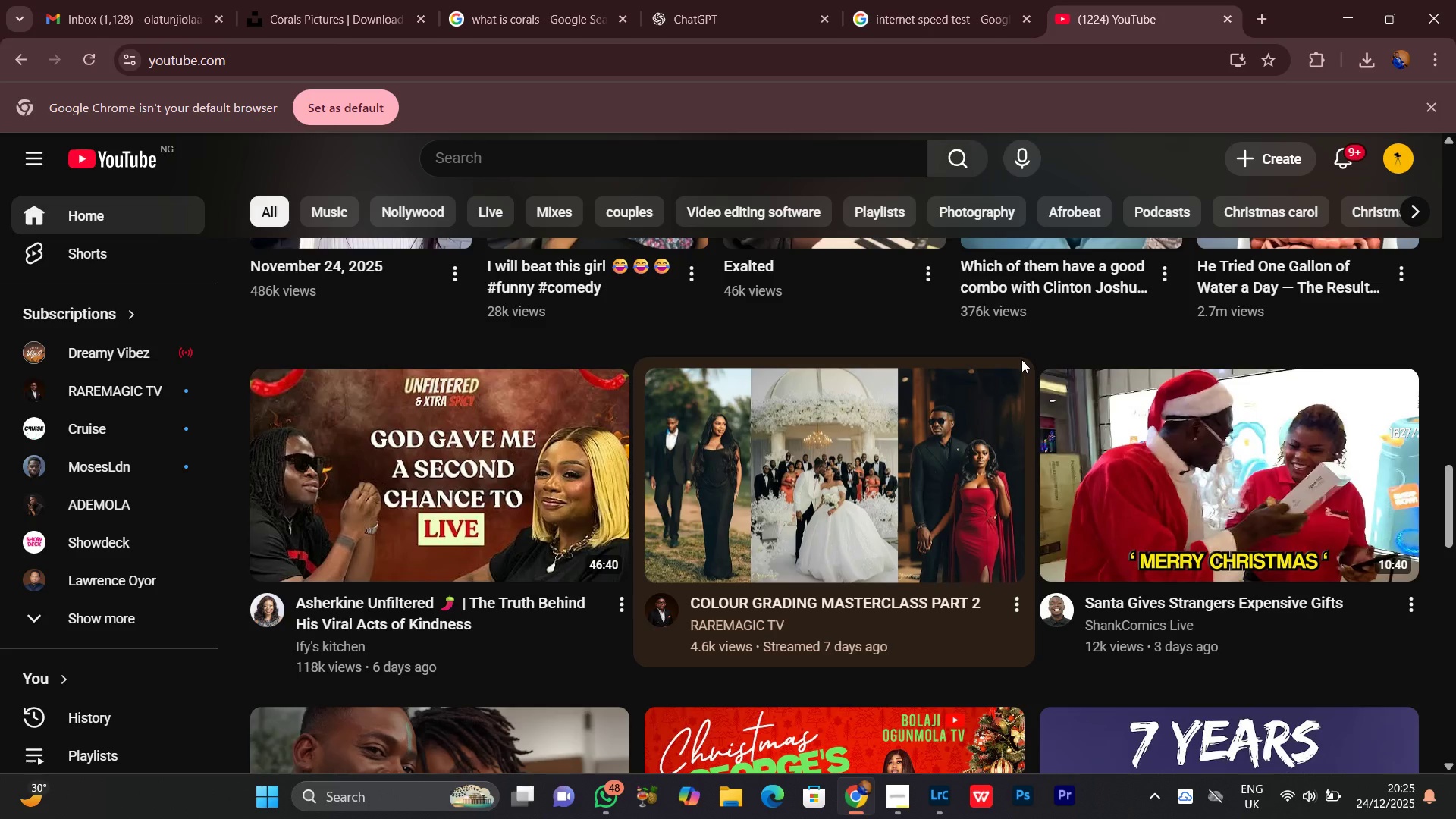 
wait(7.86)
 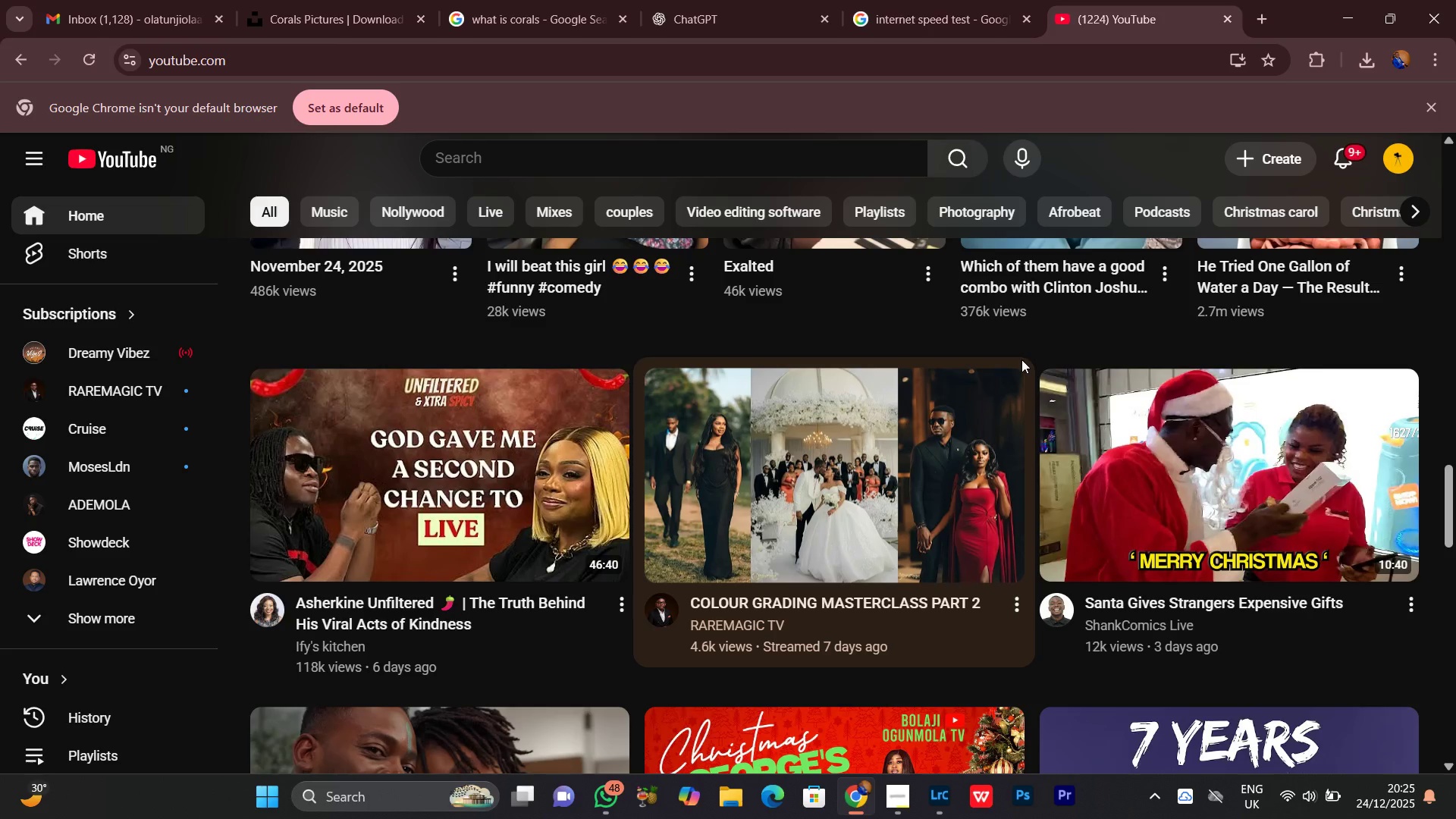 
left_click([1262, 24])
 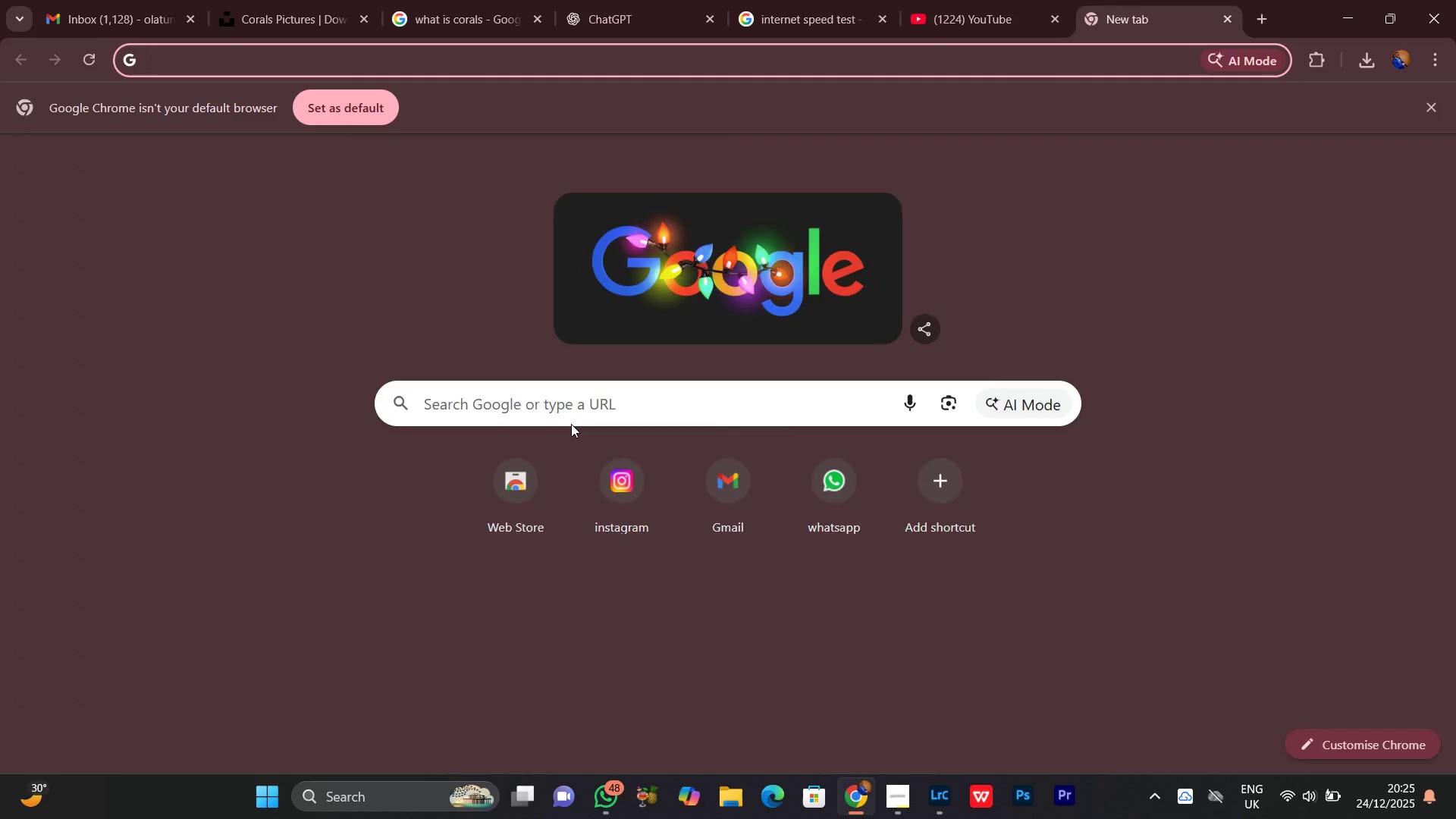 
left_click([561, 413])
 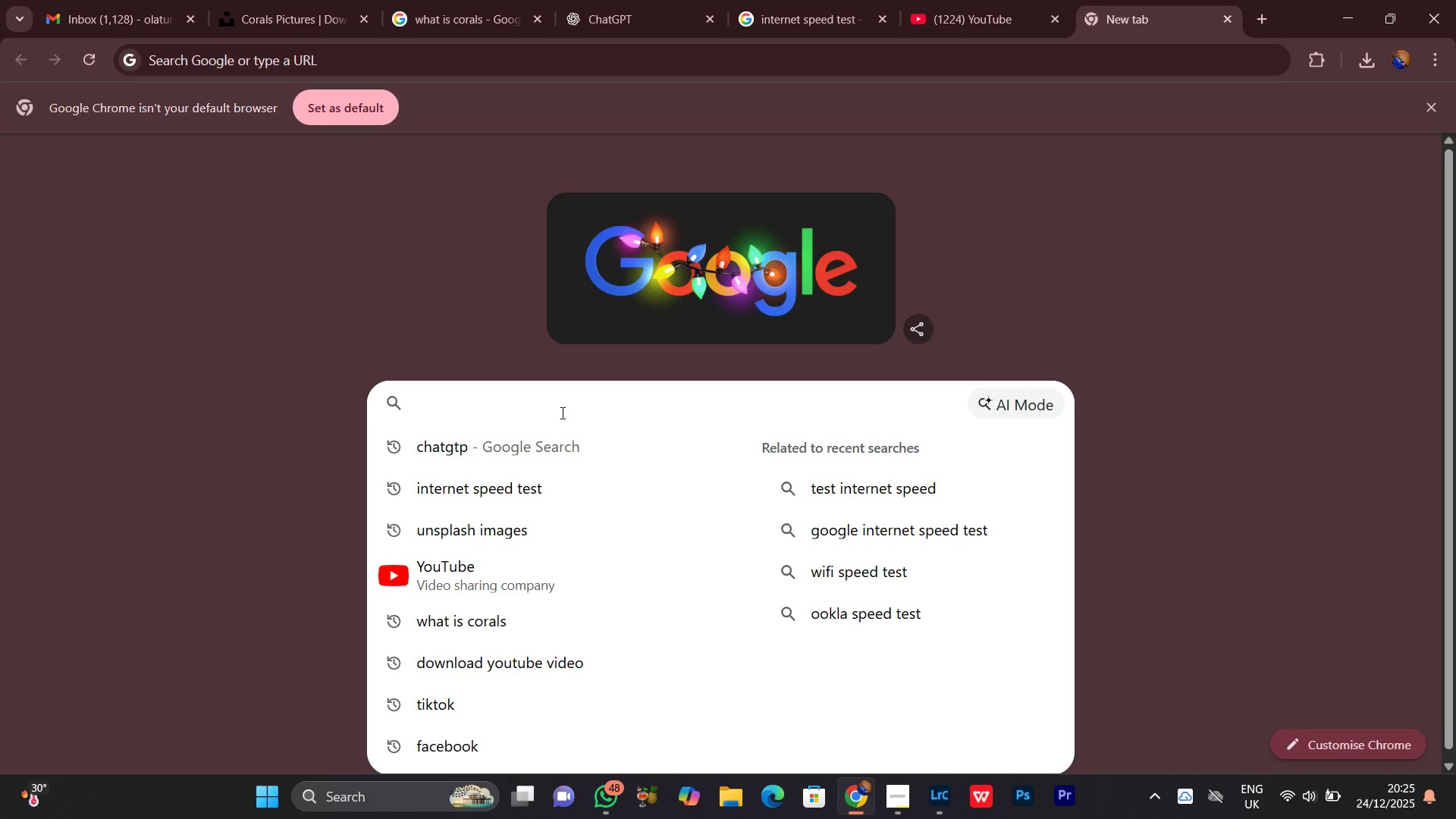 
type(downloa)
 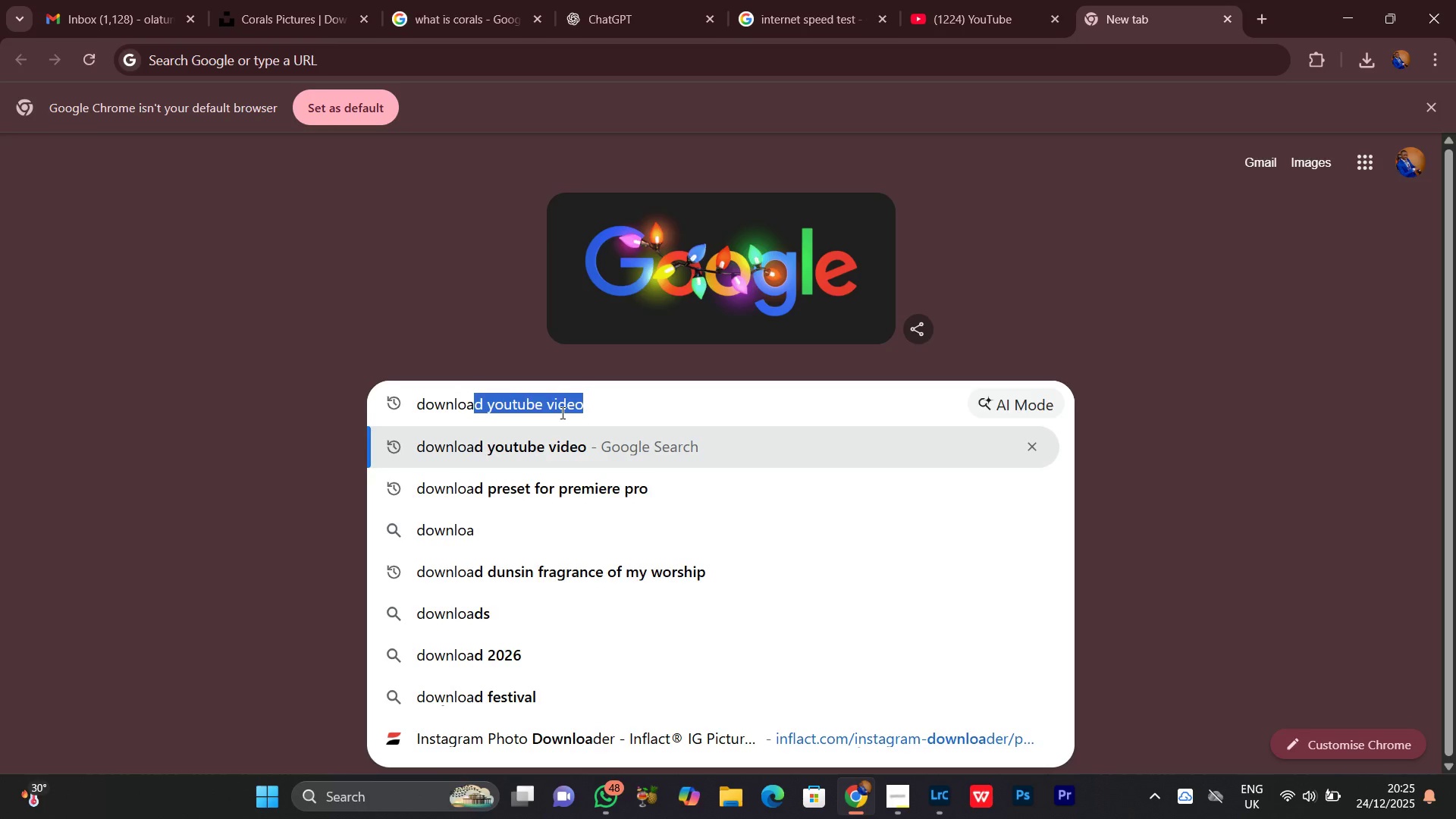 
key(ArrowRight)
 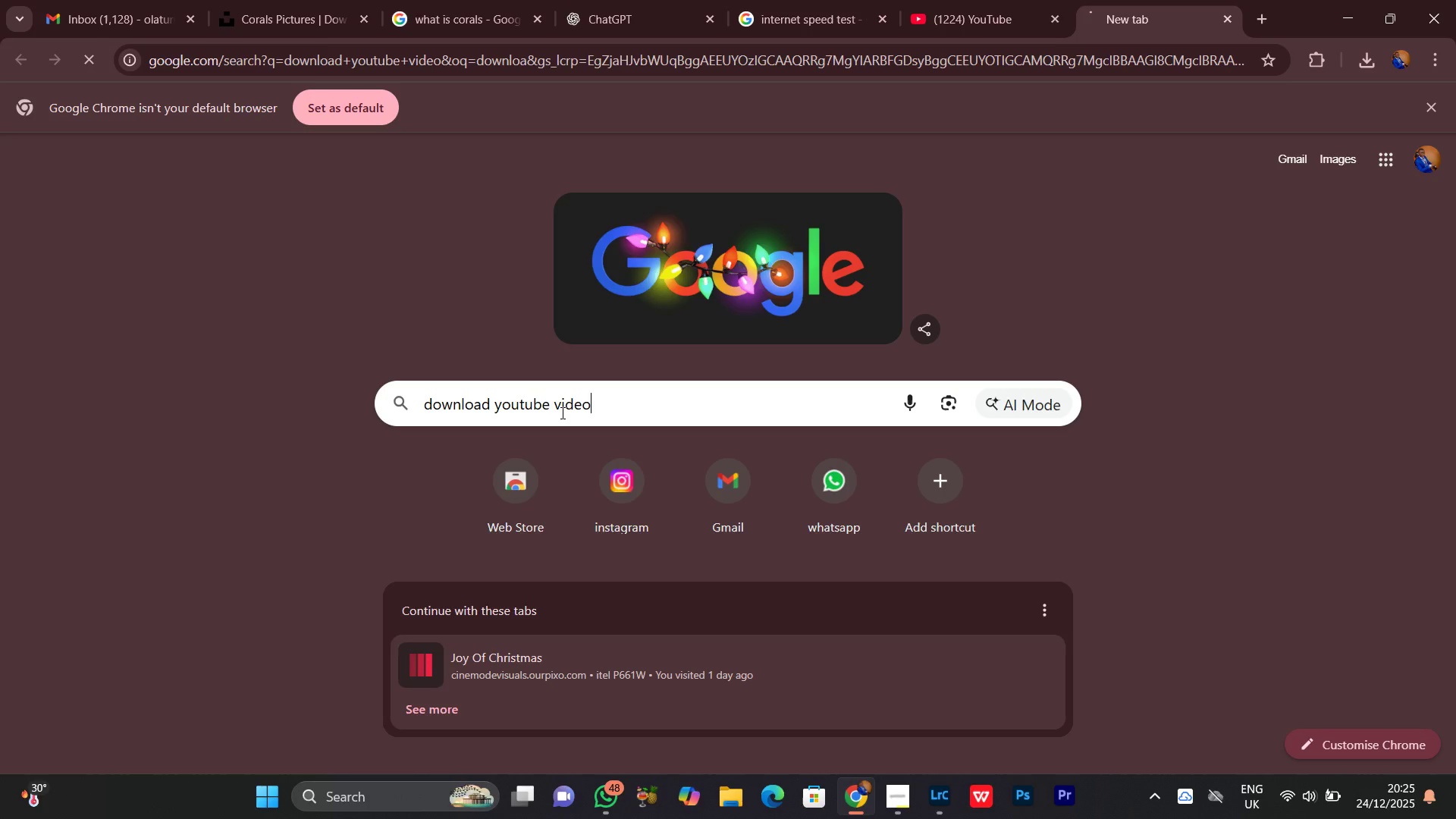 
key(Enter)
 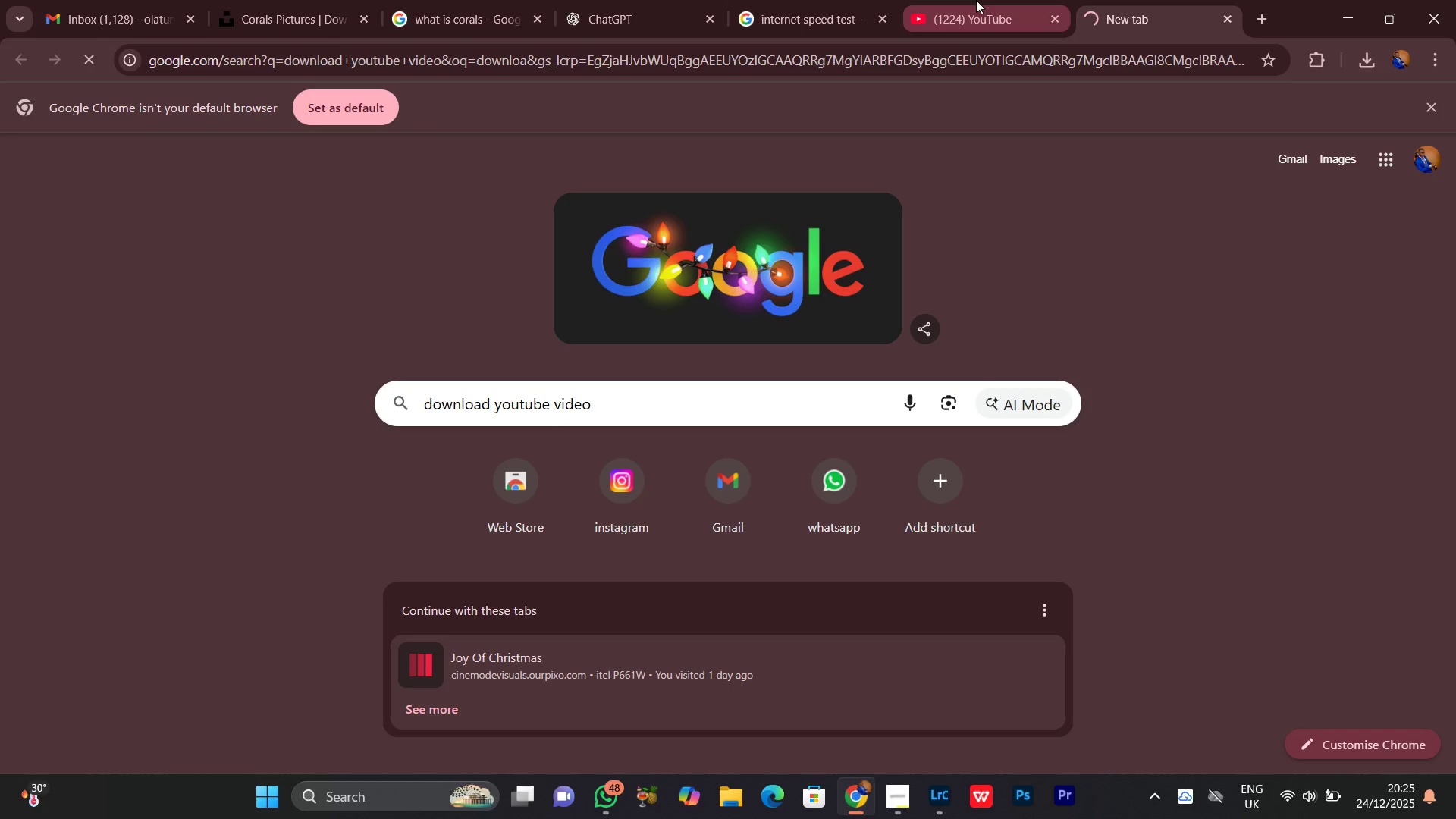 
left_click([976, 0])
 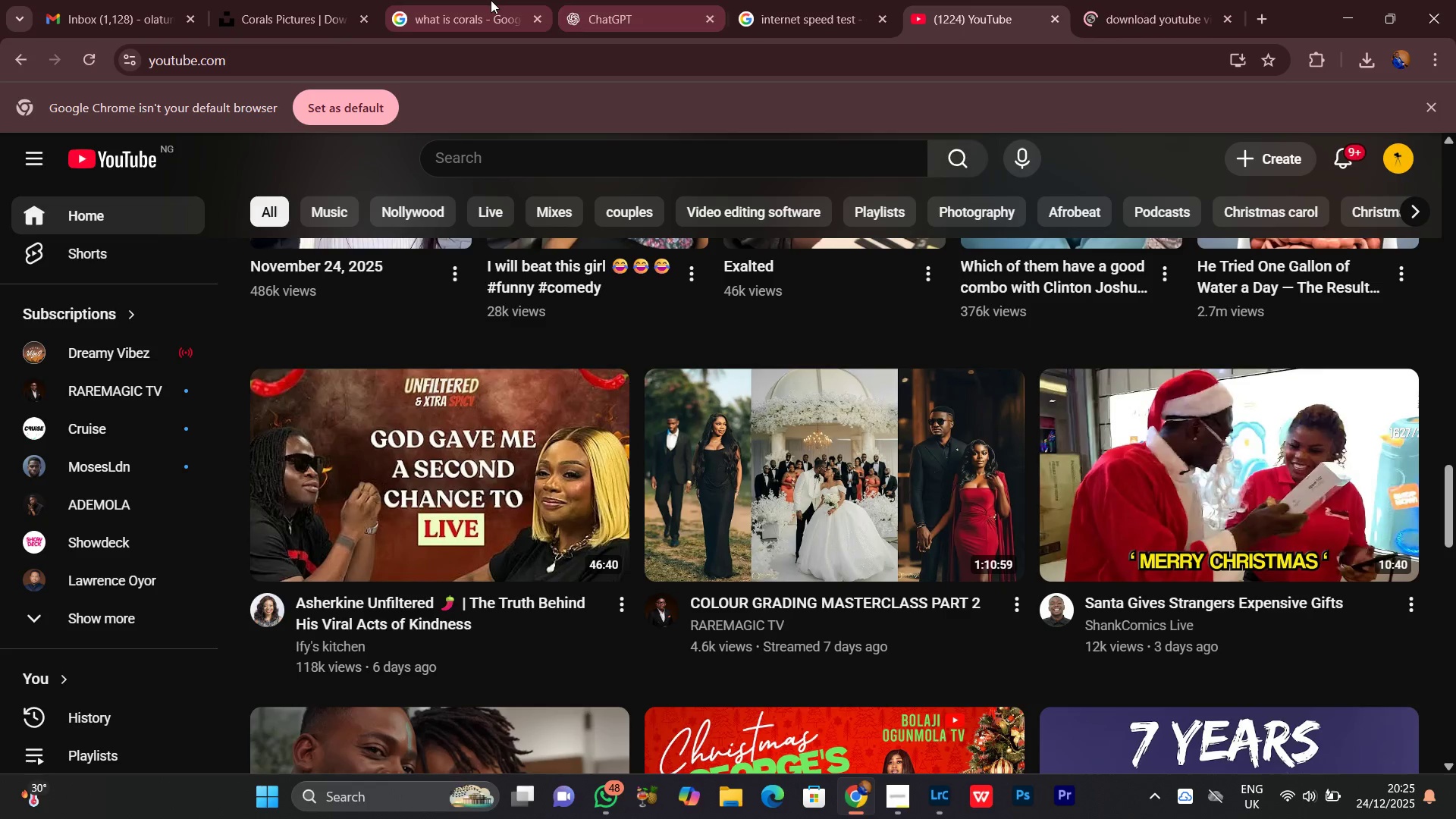 
left_click([474, 0])
 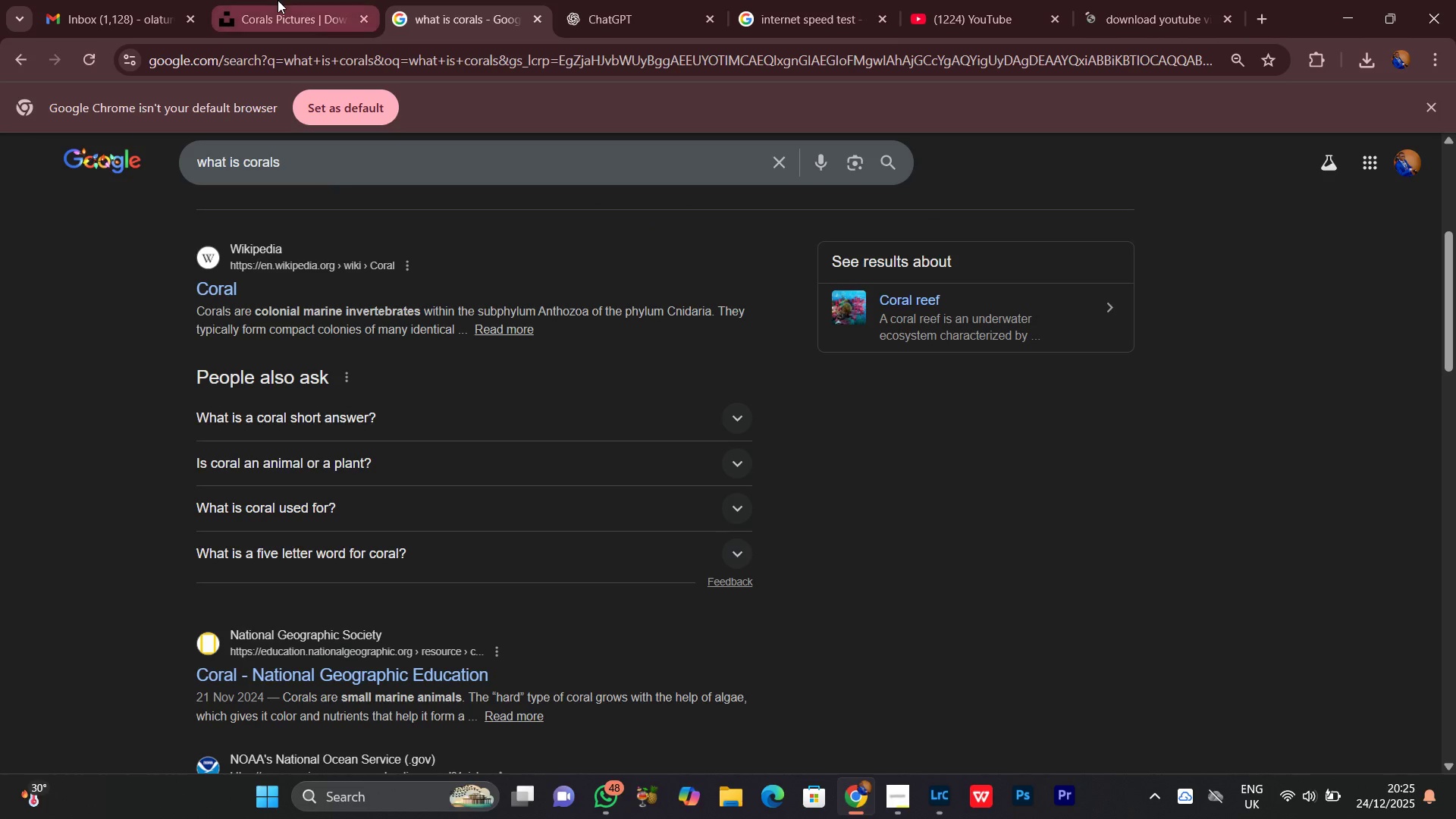 
left_click([278, 0])
 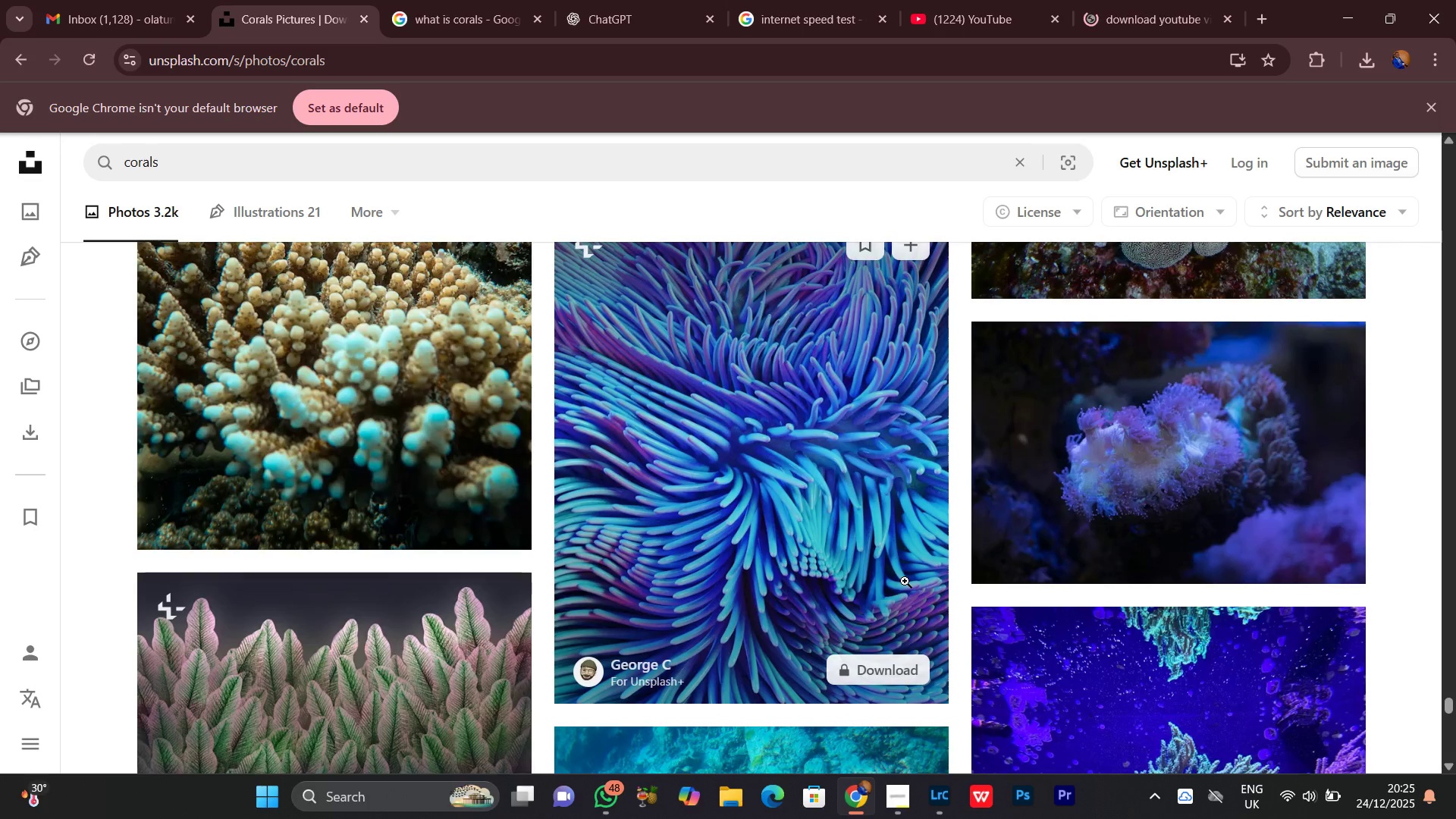 
scroll: coordinate [904, 581], scroll_direction: down, amount: 3.0
 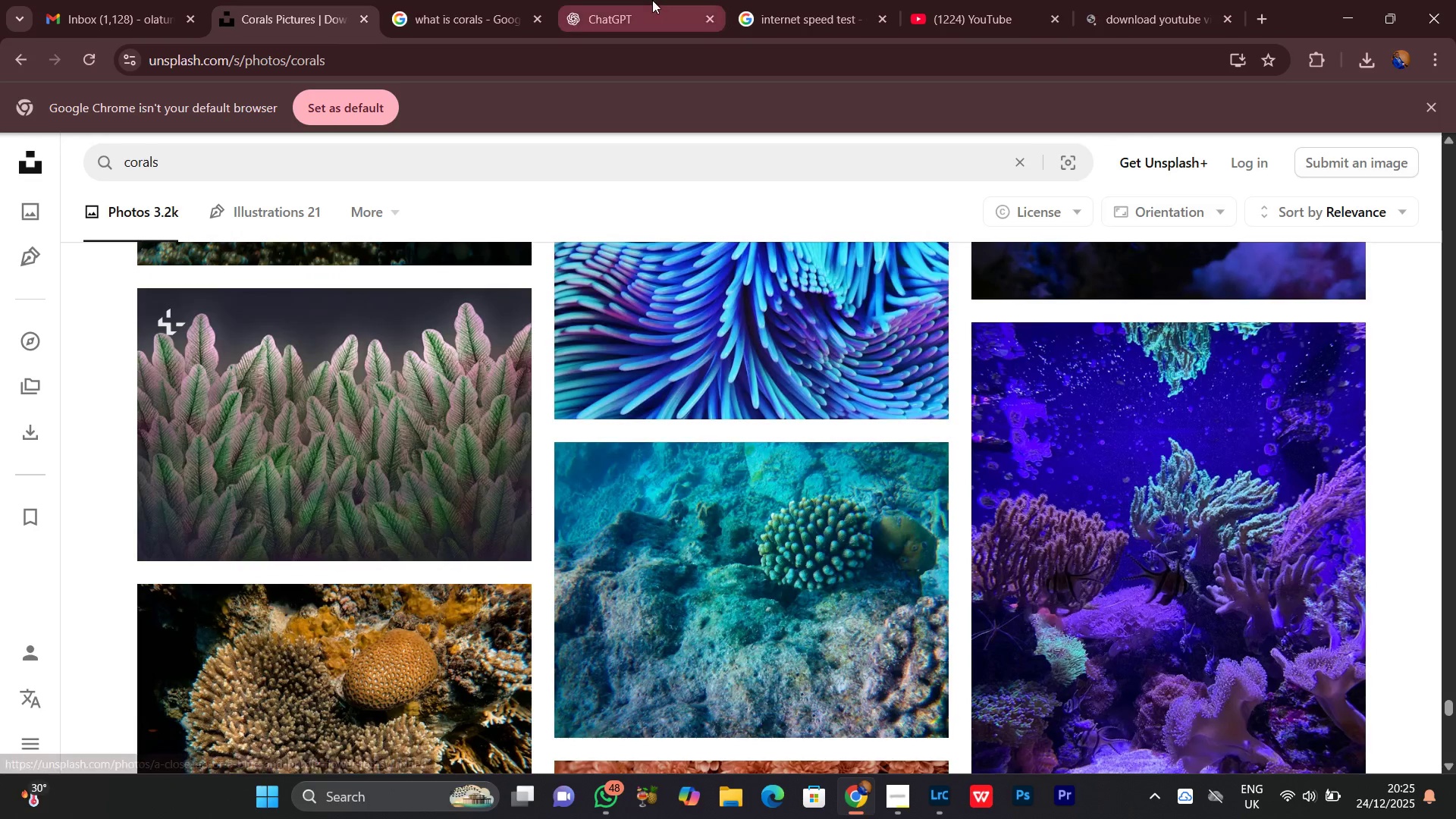 
left_click([652, 0])
 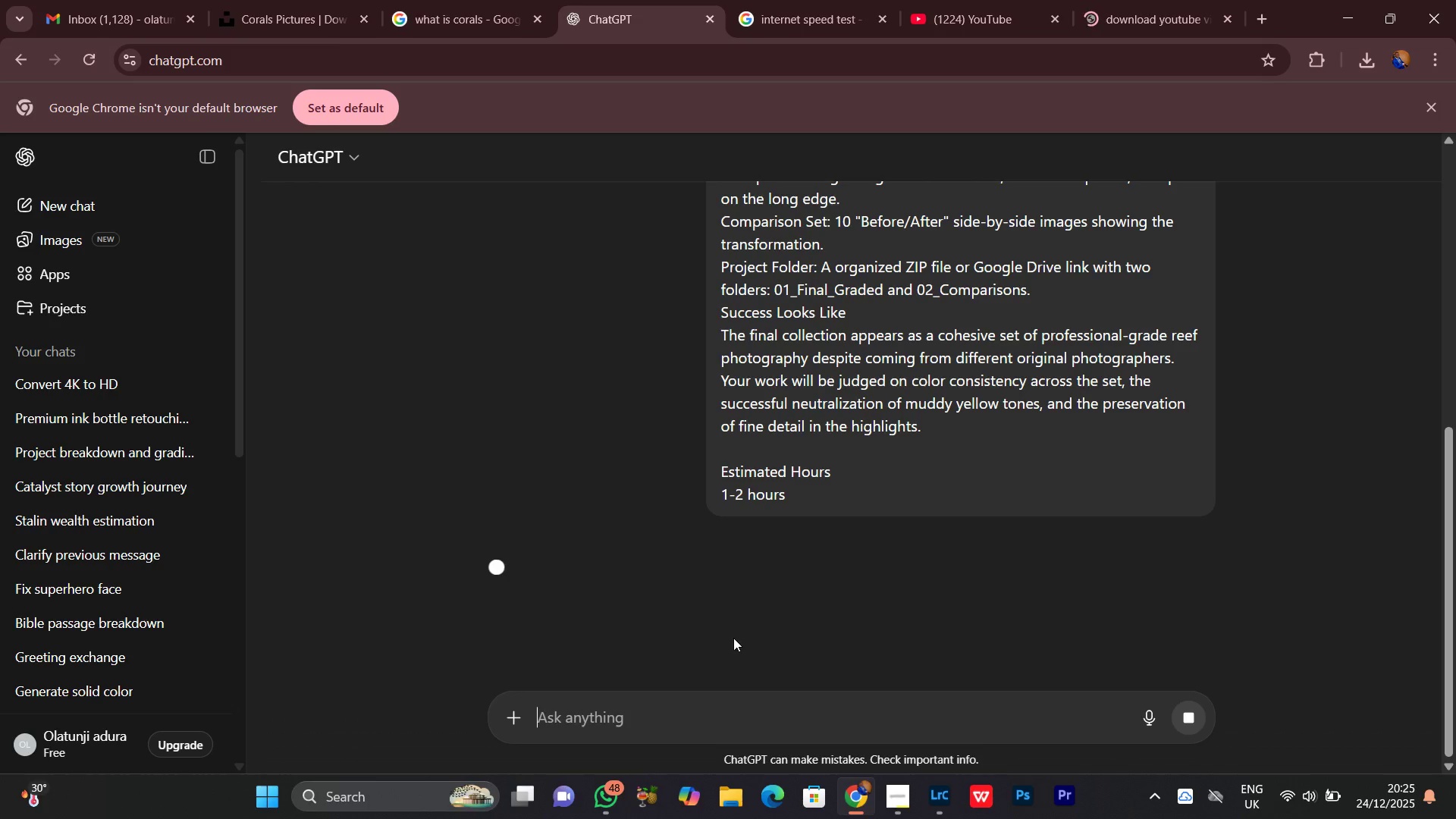 
scroll: coordinate [607, 602], scroll_direction: down, amount: 9.0
 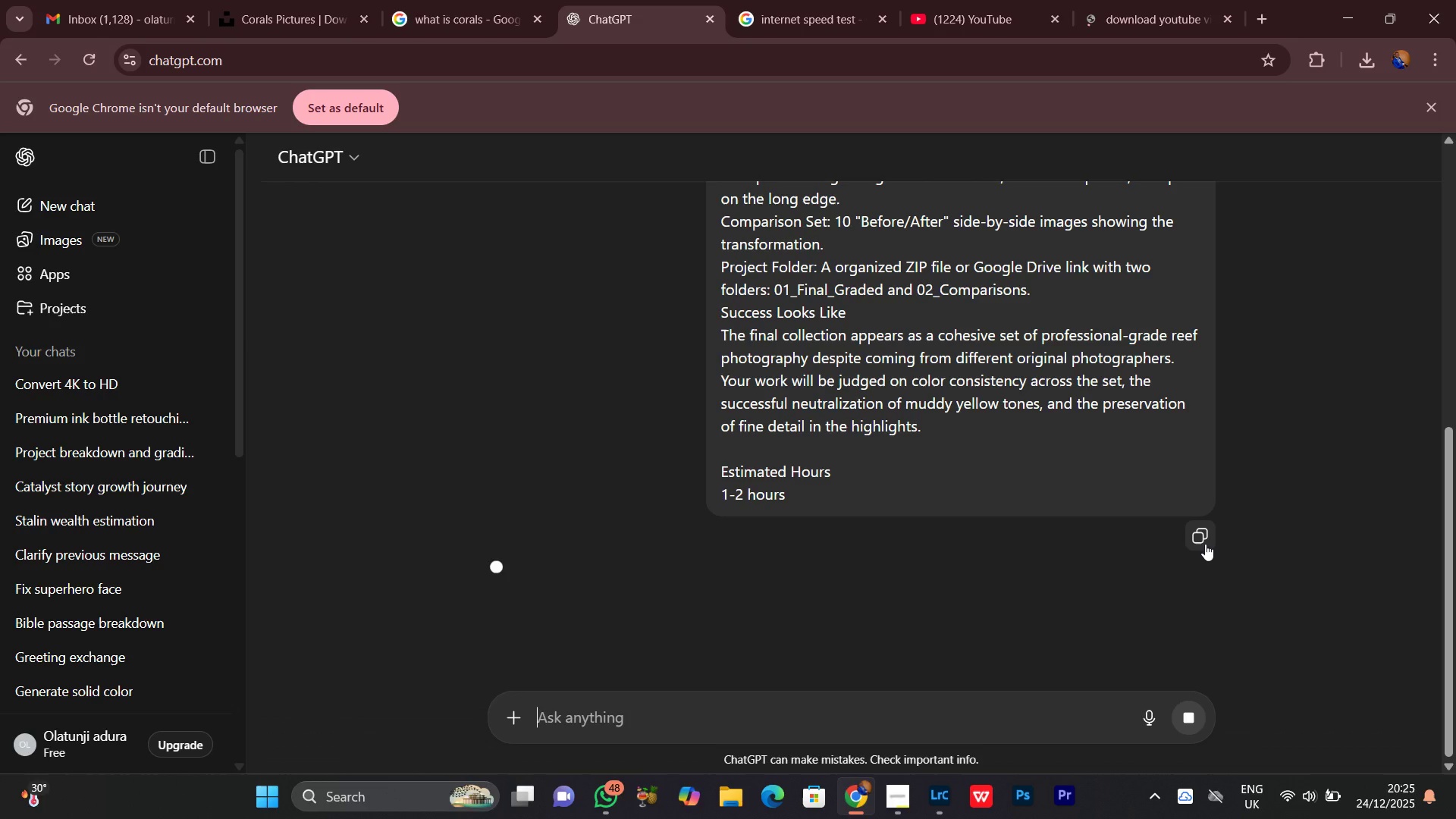 
left_click([1207, 537])
 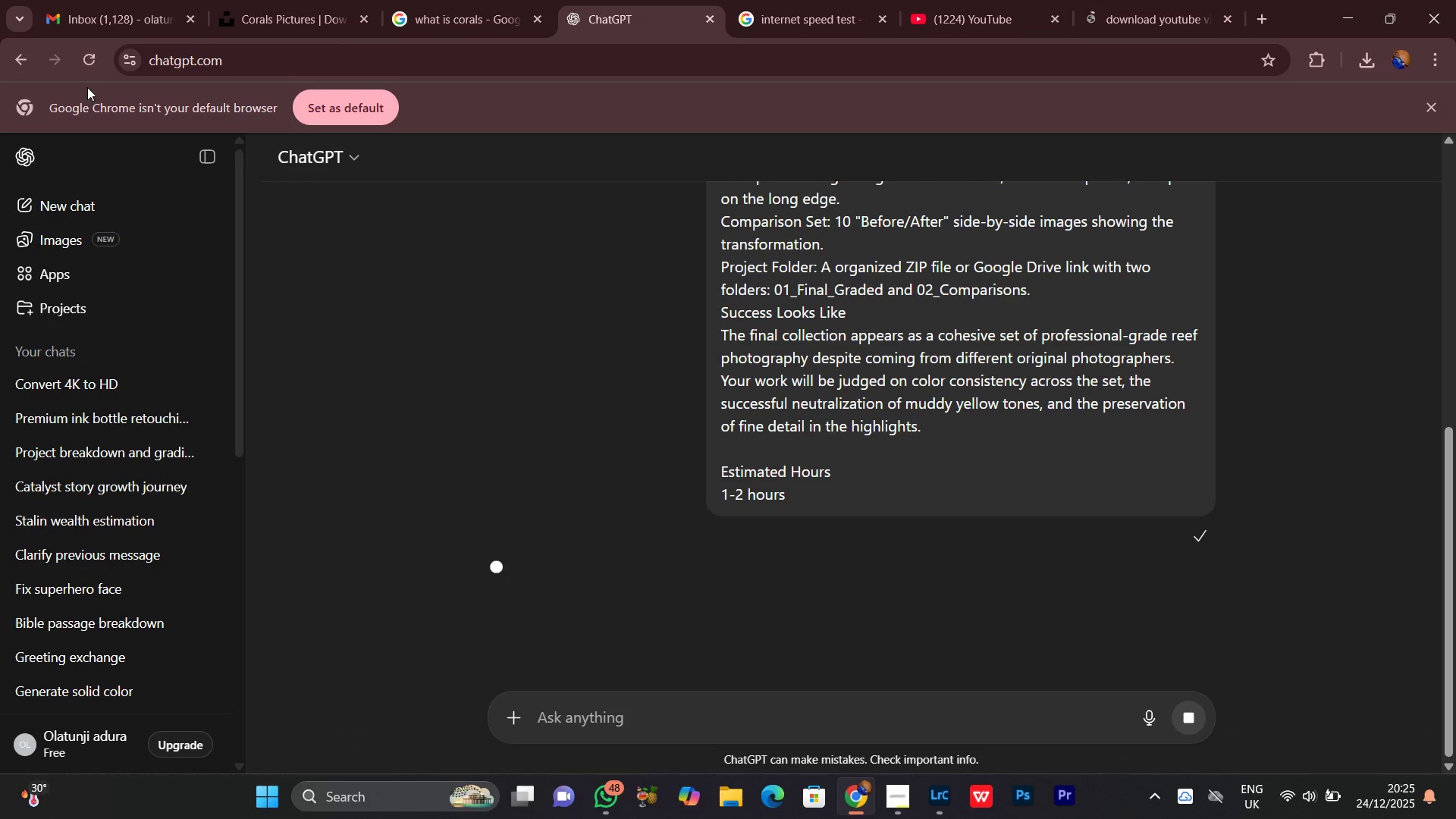 
left_click([89, 60])
 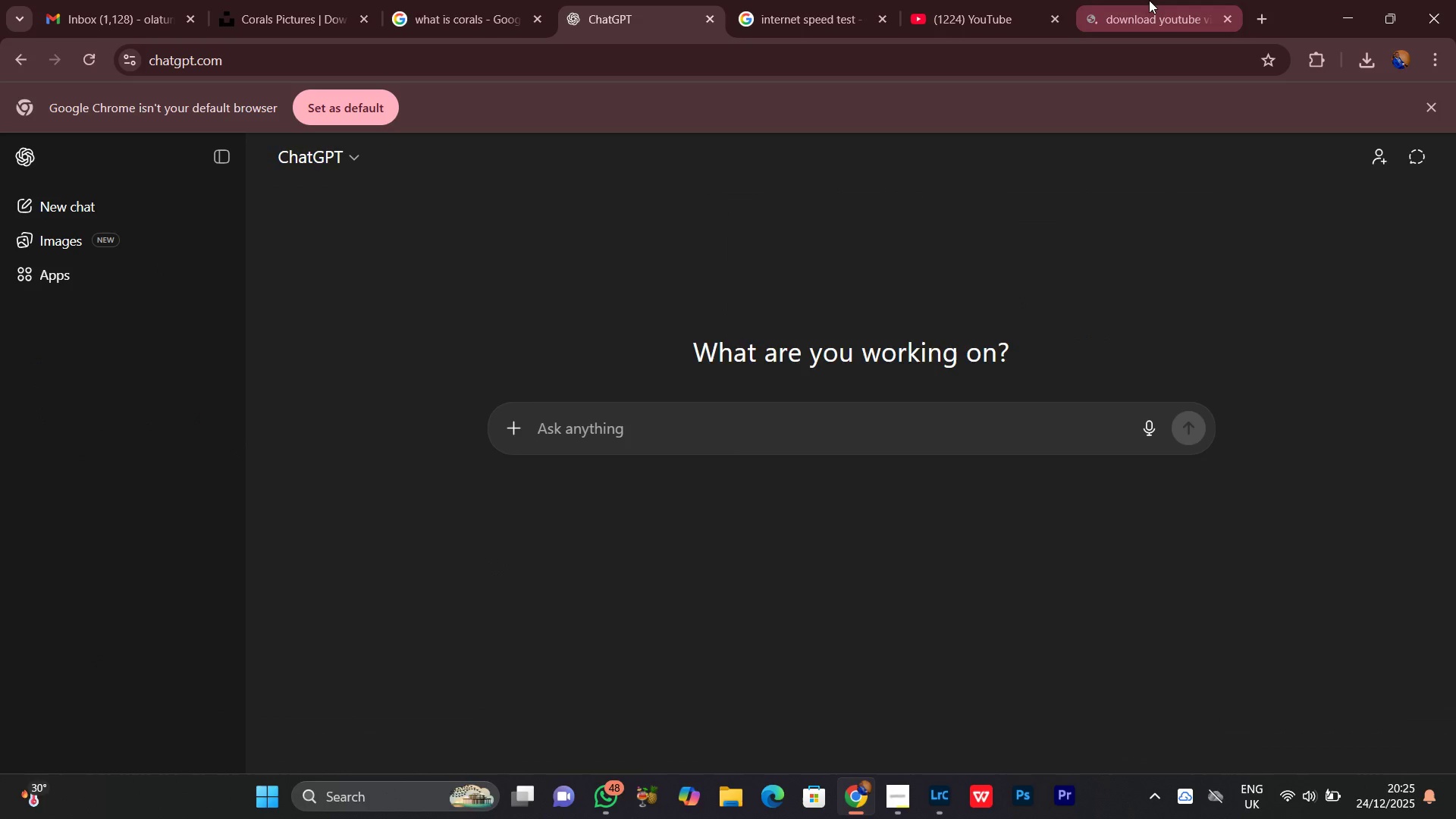 
left_click([1148, 0])
 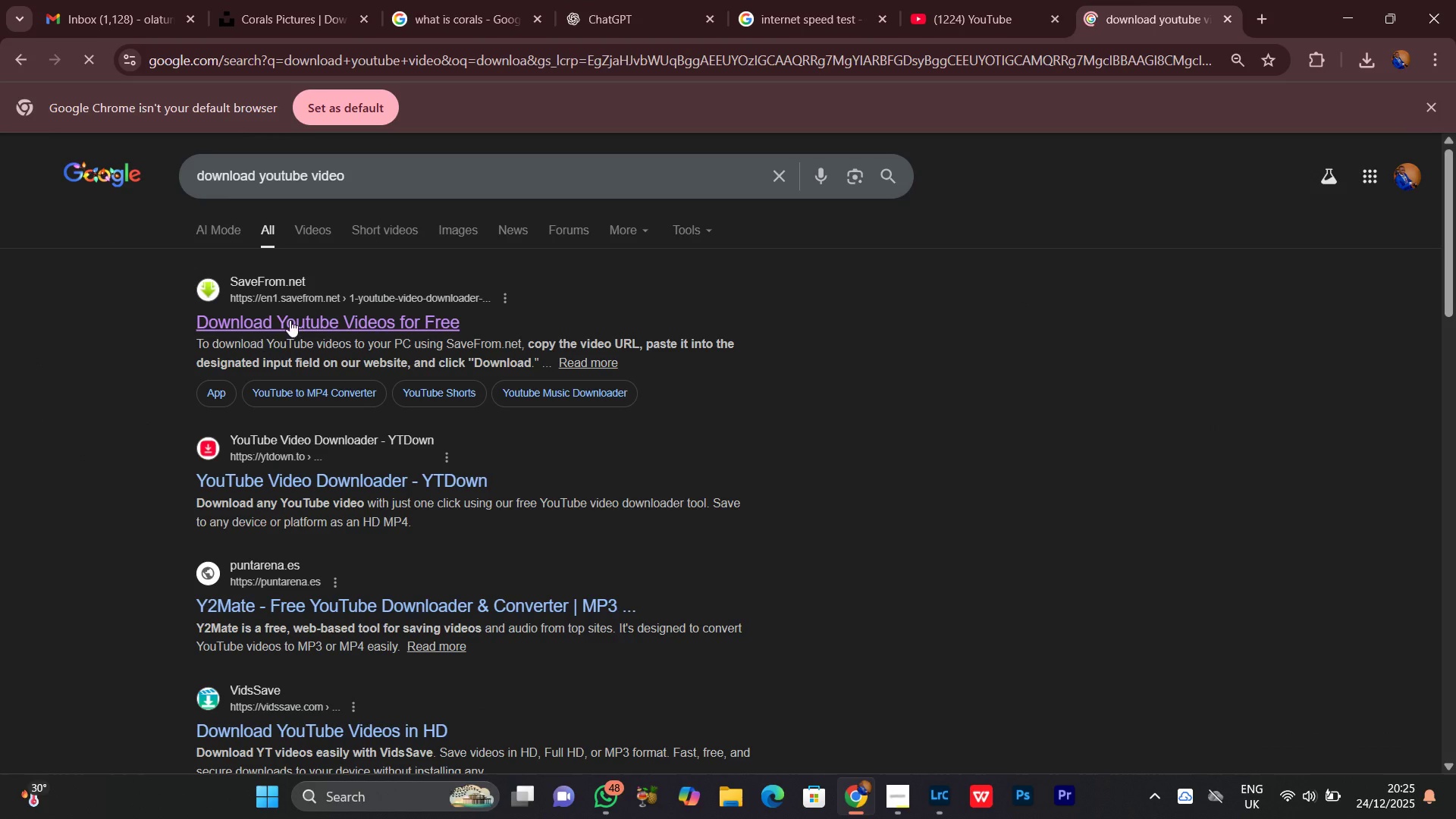 
left_click([290, 318])
 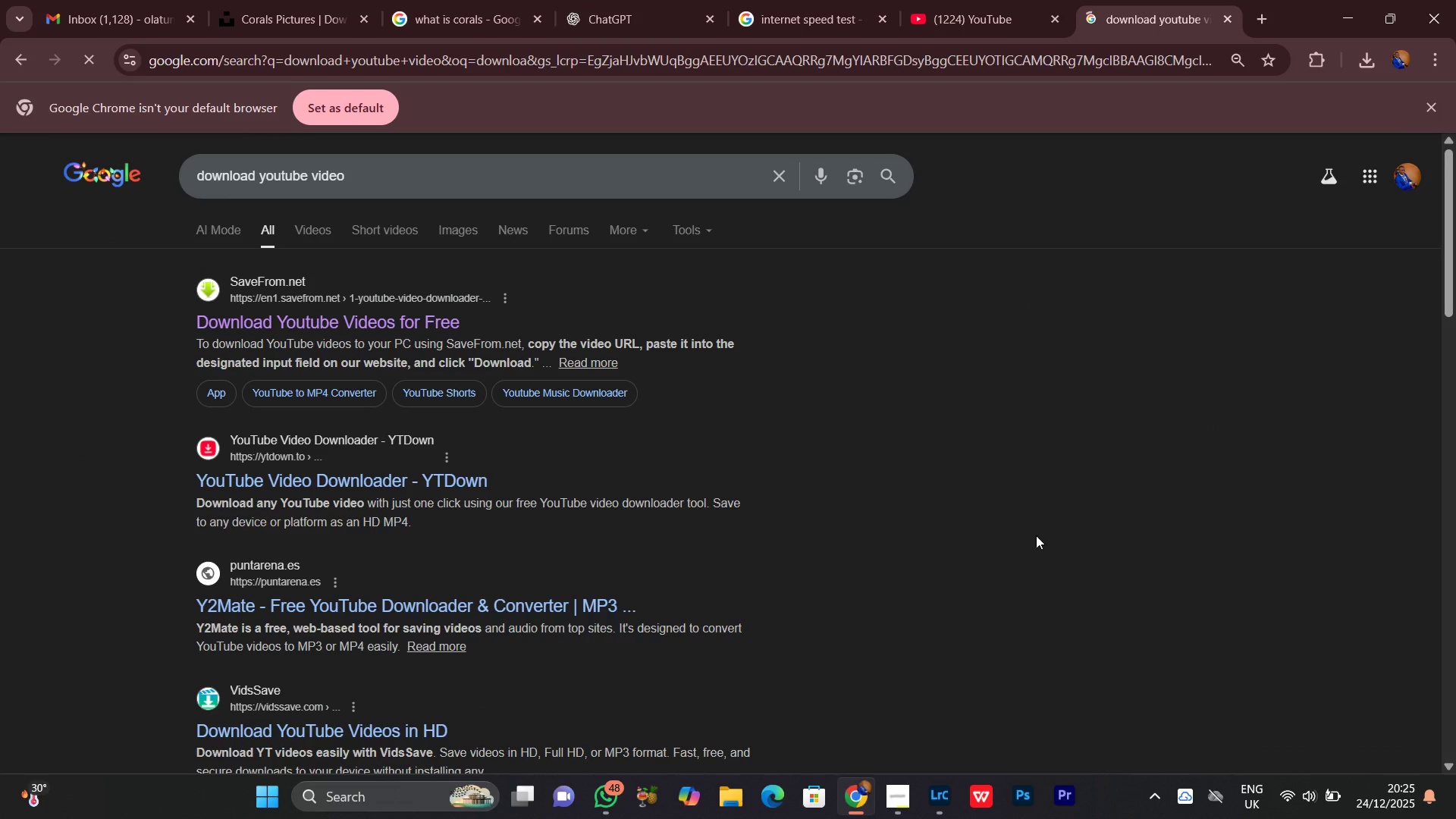 
left_click([795, 0])
 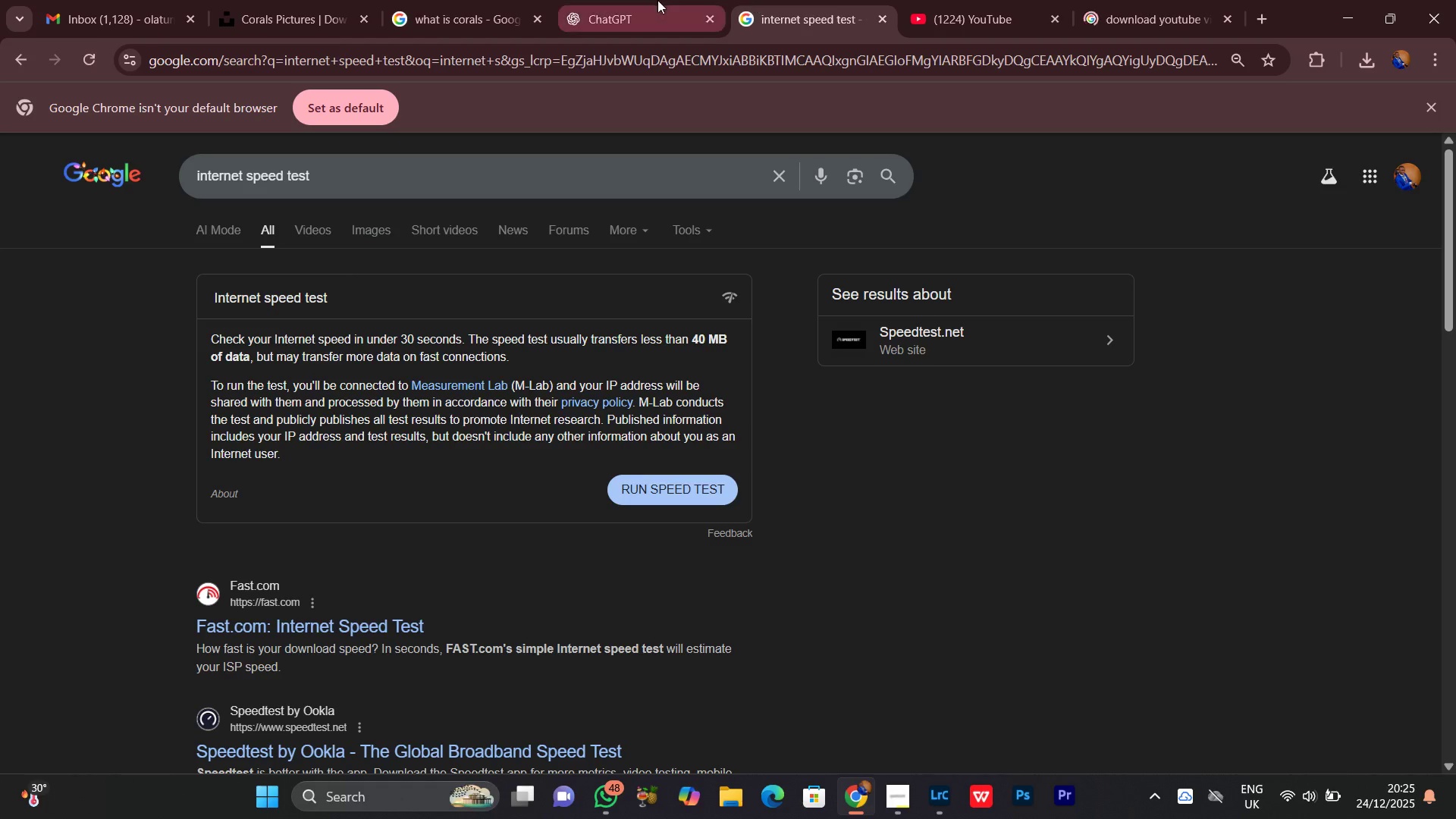 
left_click([657, 0])
 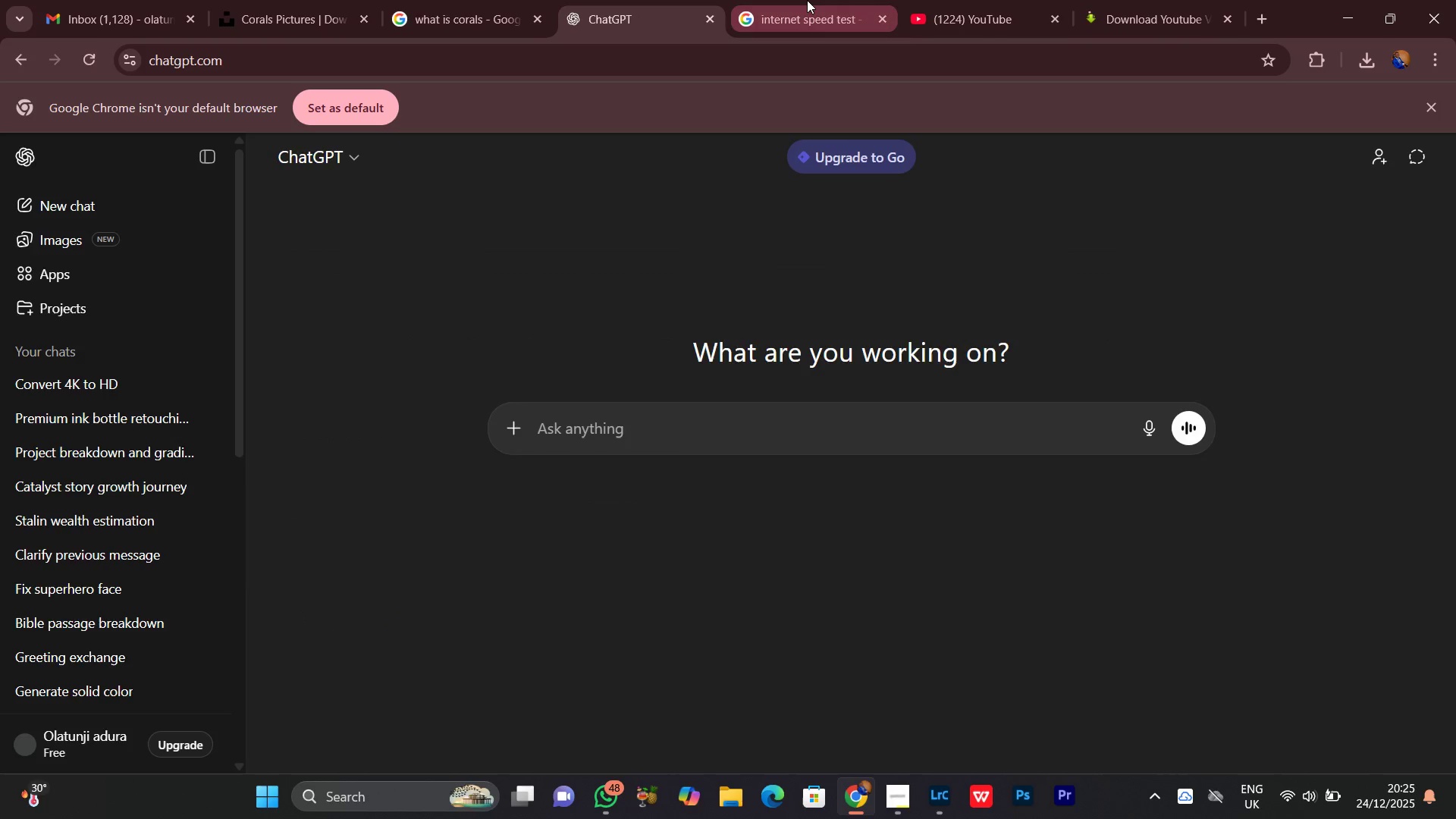 
left_click([807, 0])
 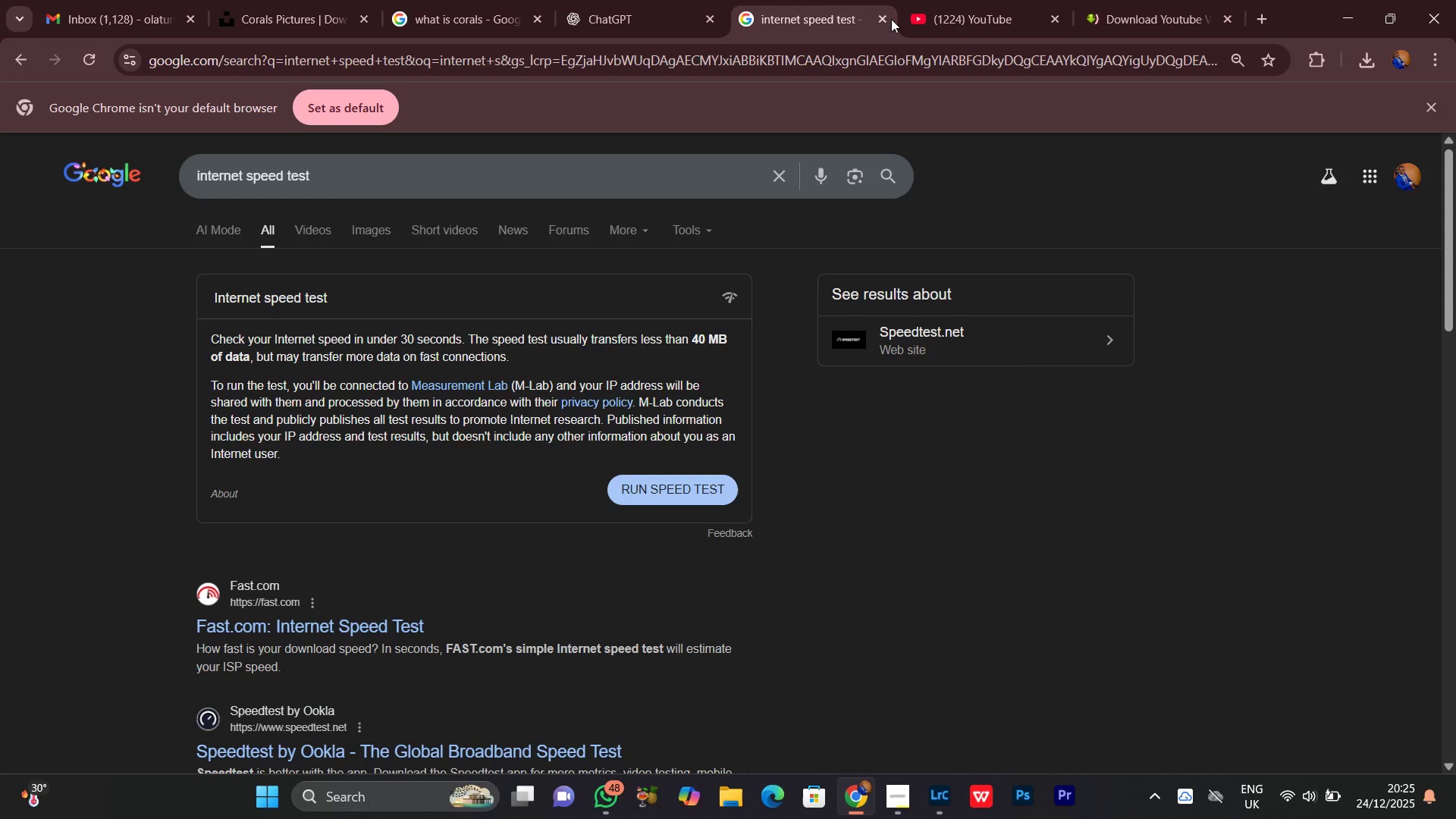 
left_click([891, 19])
 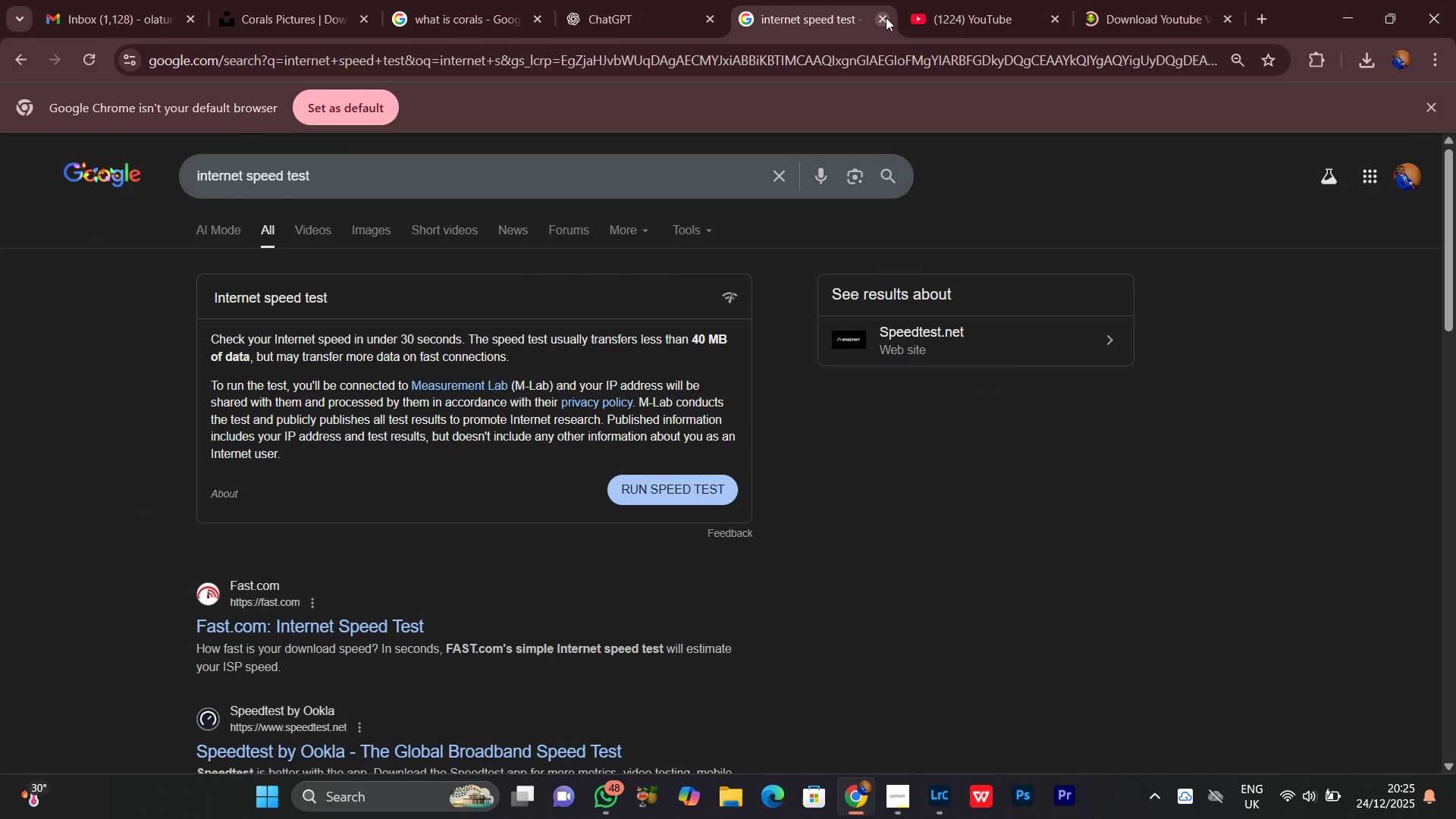 
left_click([886, 17])
 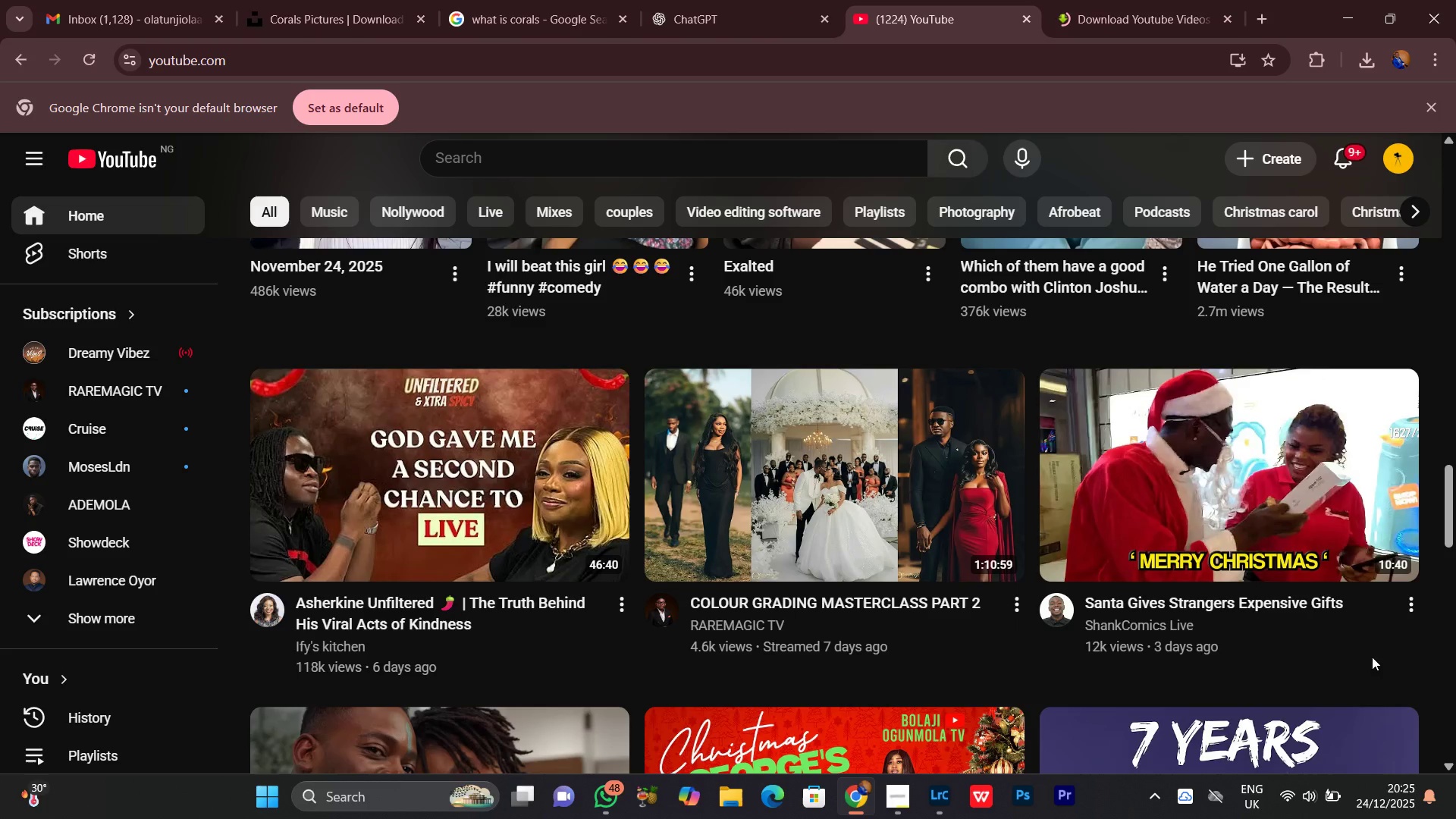 
scroll: coordinate [842, 695], scroll_direction: down, amount: 8.0
 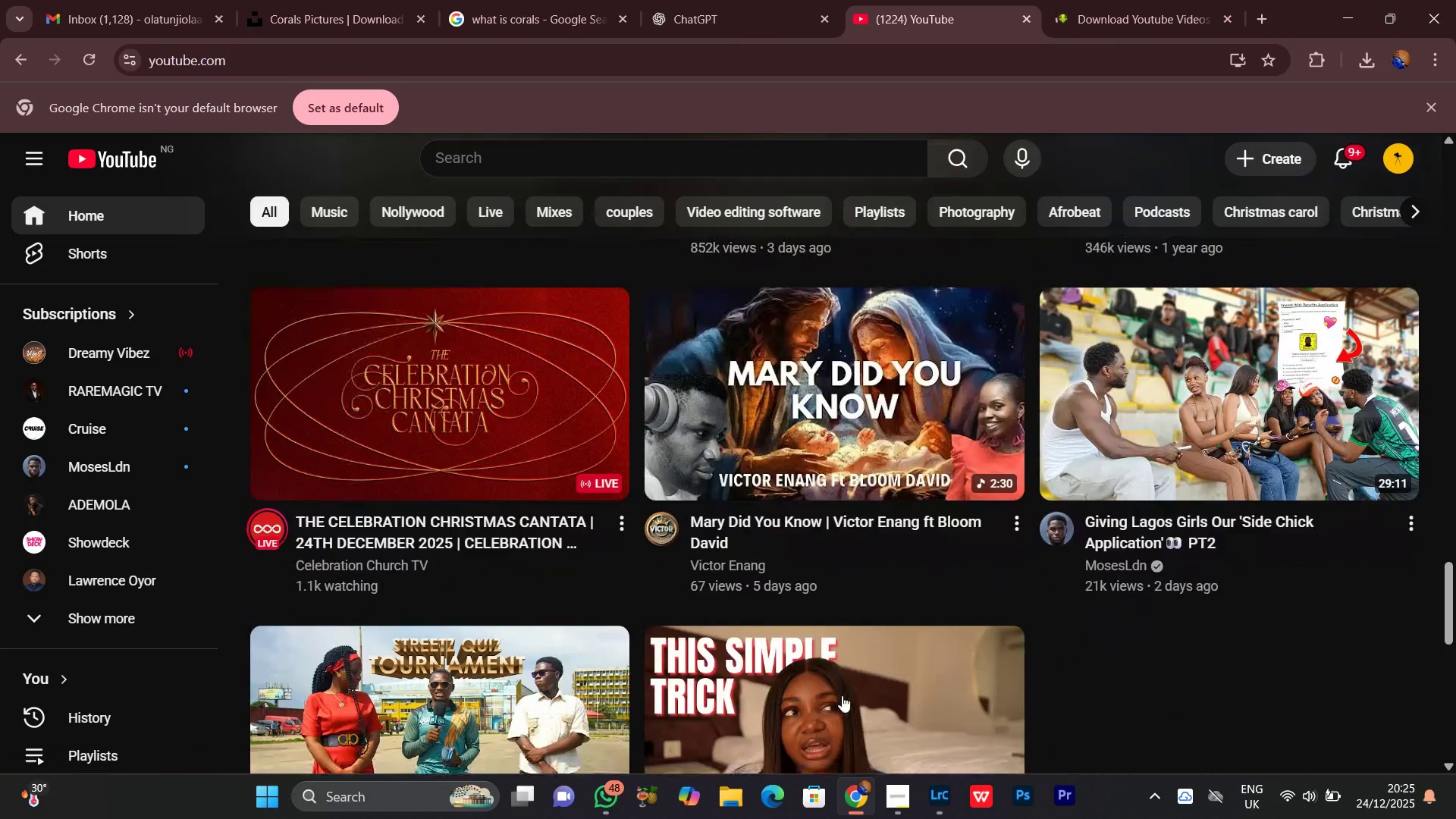 
scroll: coordinate [842, 695], scroll_direction: none, amount: 0.0
 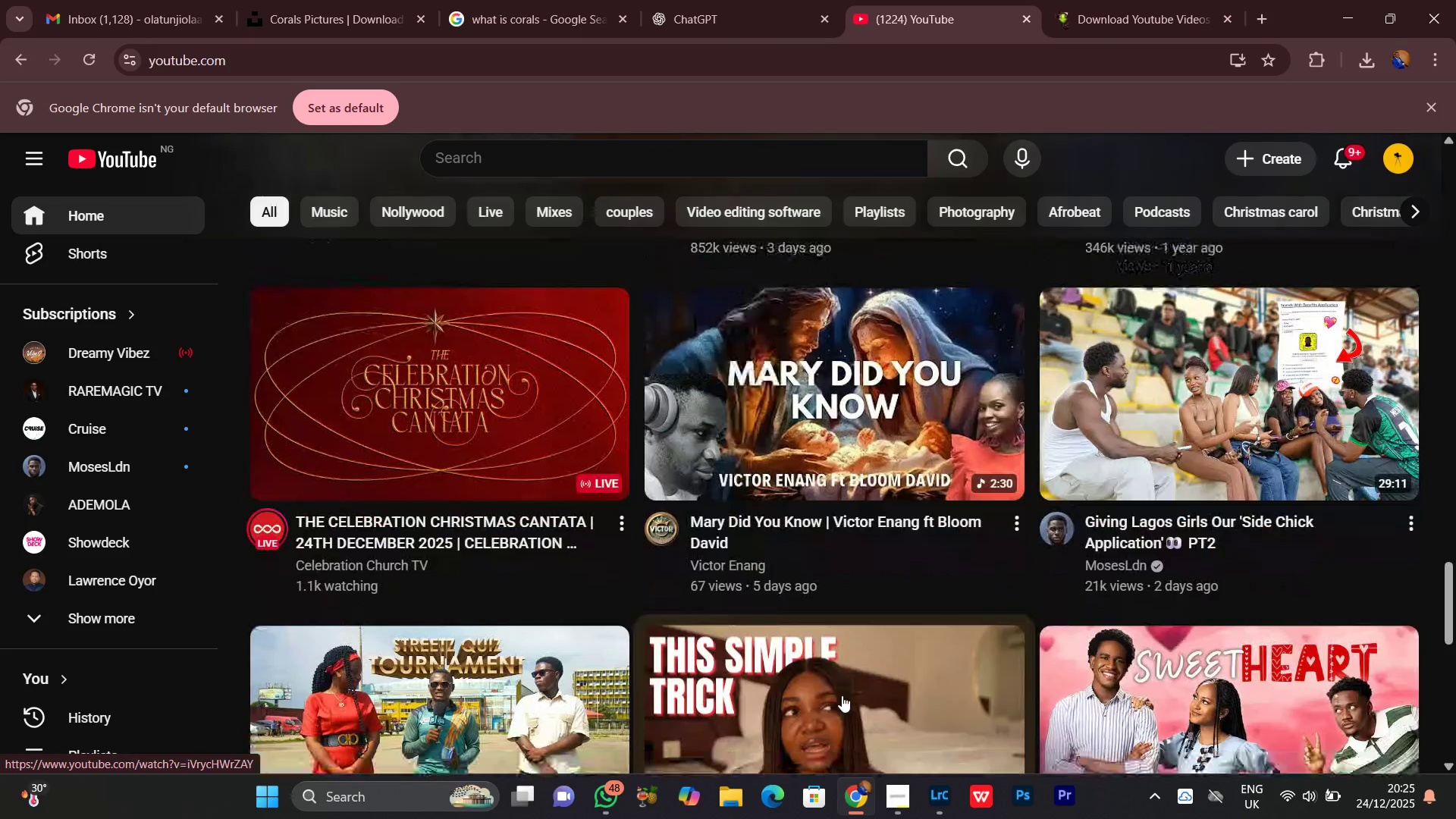 
scroll: coordinate [842, 695], scroll_direction: up, amount: 1.0
 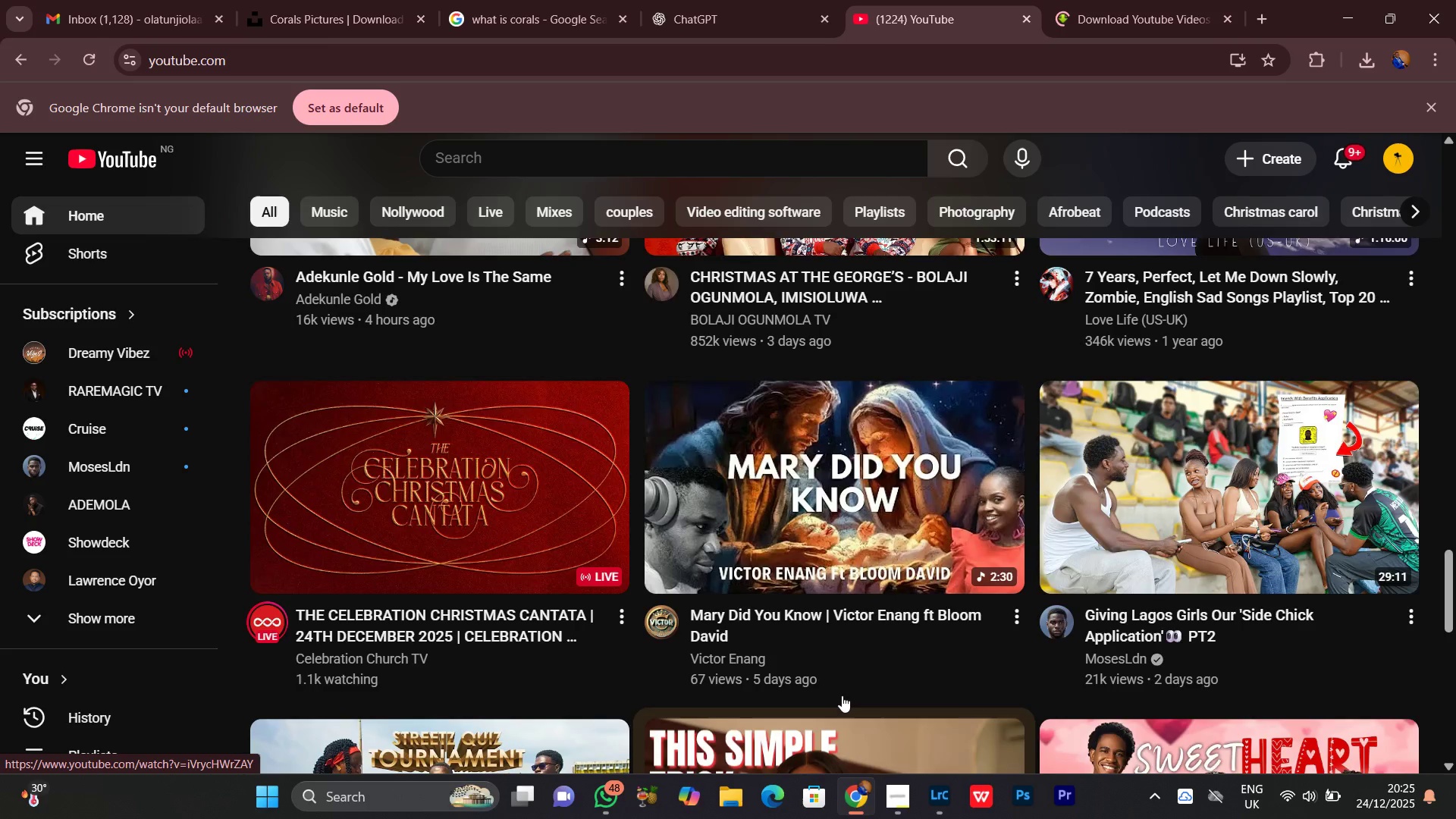 
scroll: coordinate [842, 695], scroll_direction: down, amount: 3.0
 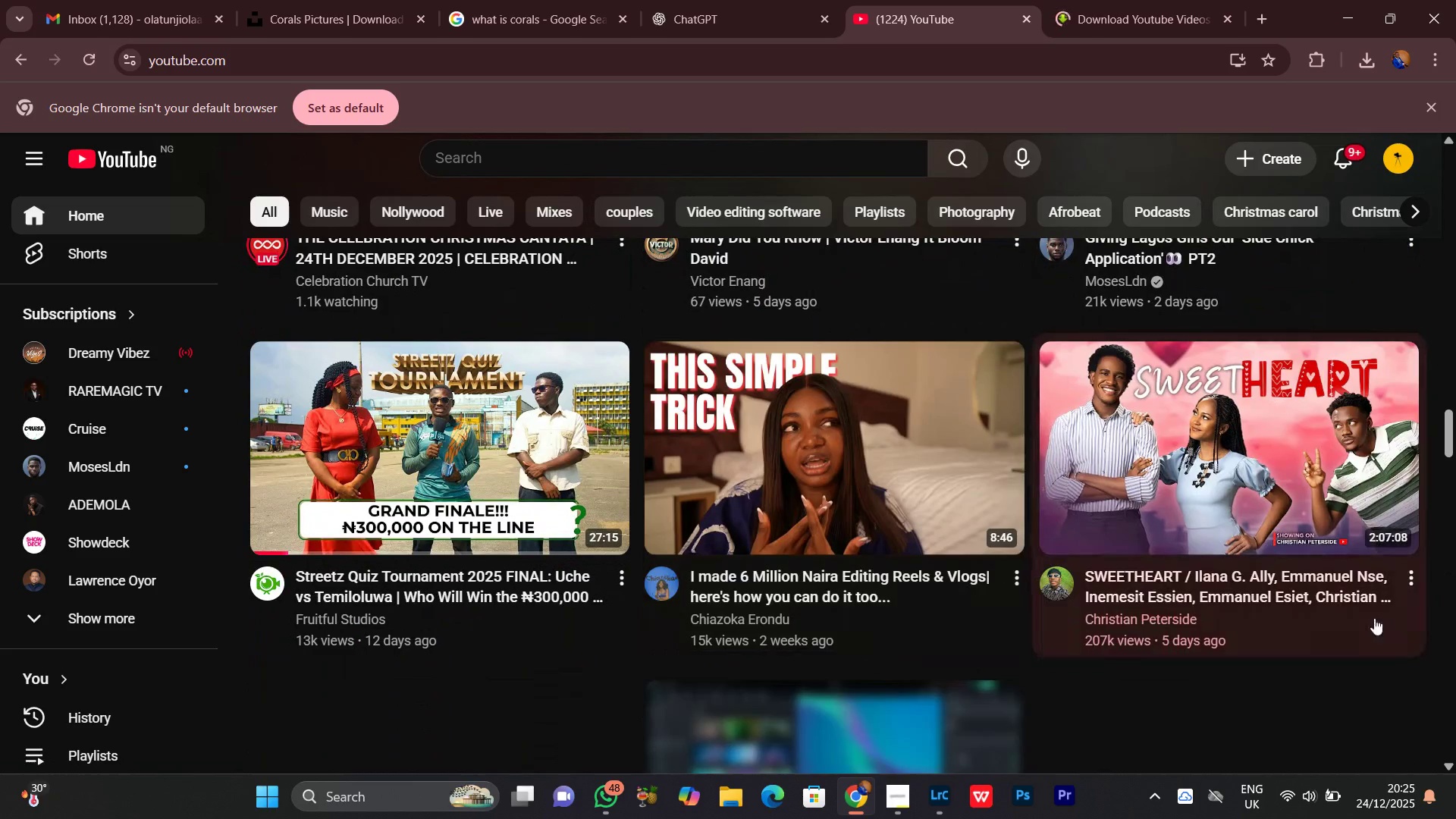 
wait(6.52)
 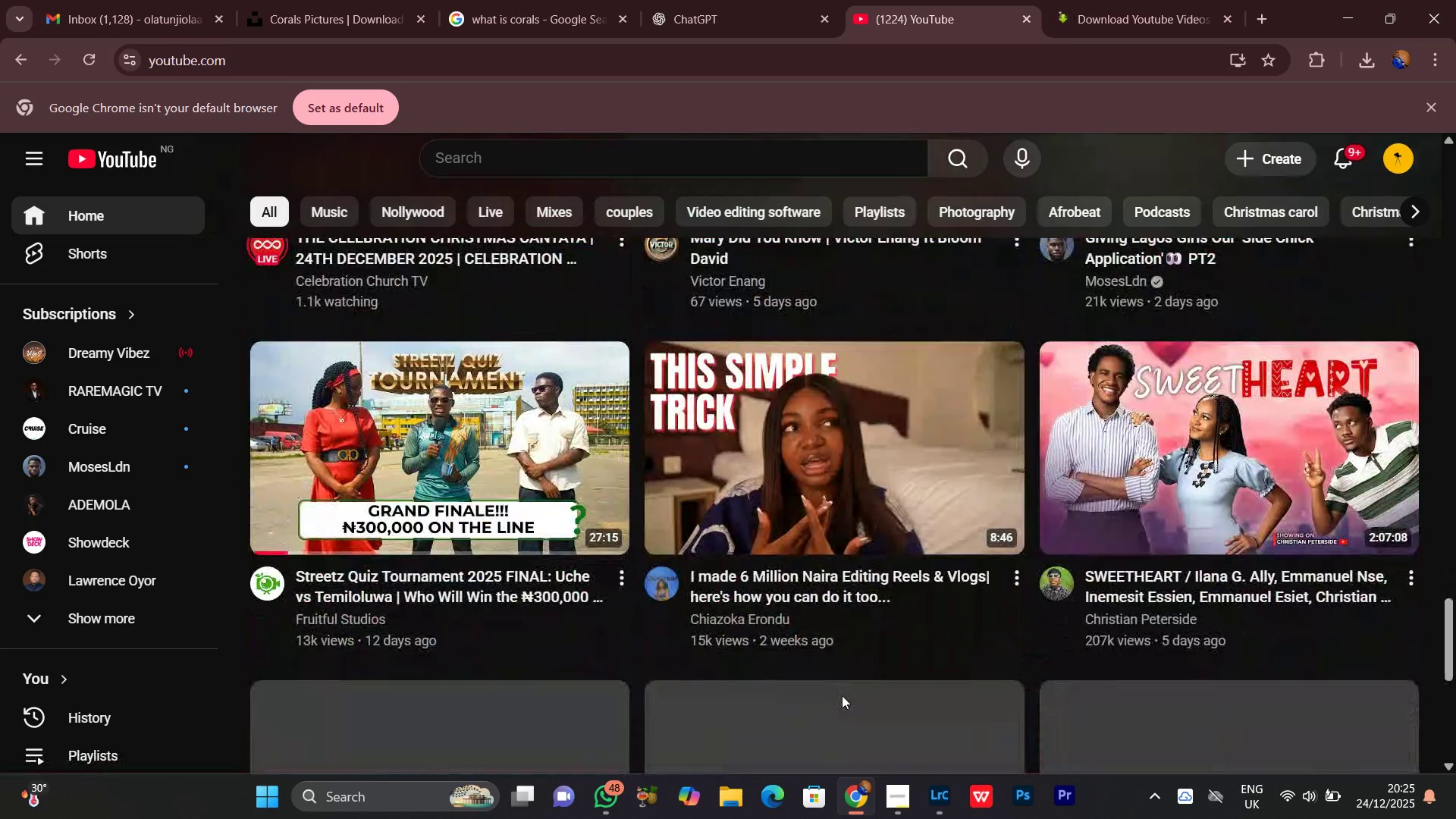 
scroll: coordinate [1445, 428], scroll_direction: up, amount: 1.0
 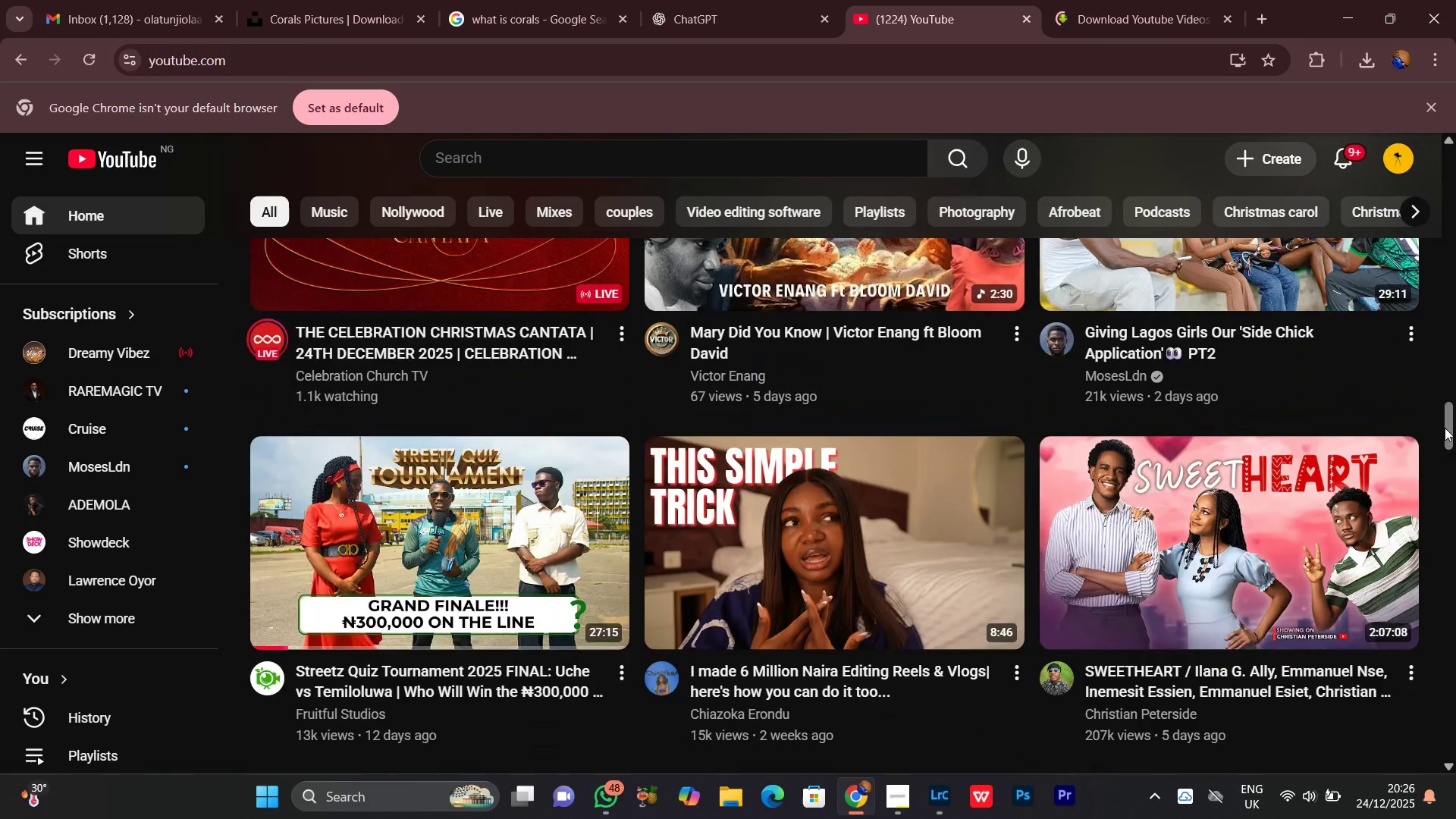 
scroll: coordinate [1445, 428], scroll_direction: none, amount: 0.0
 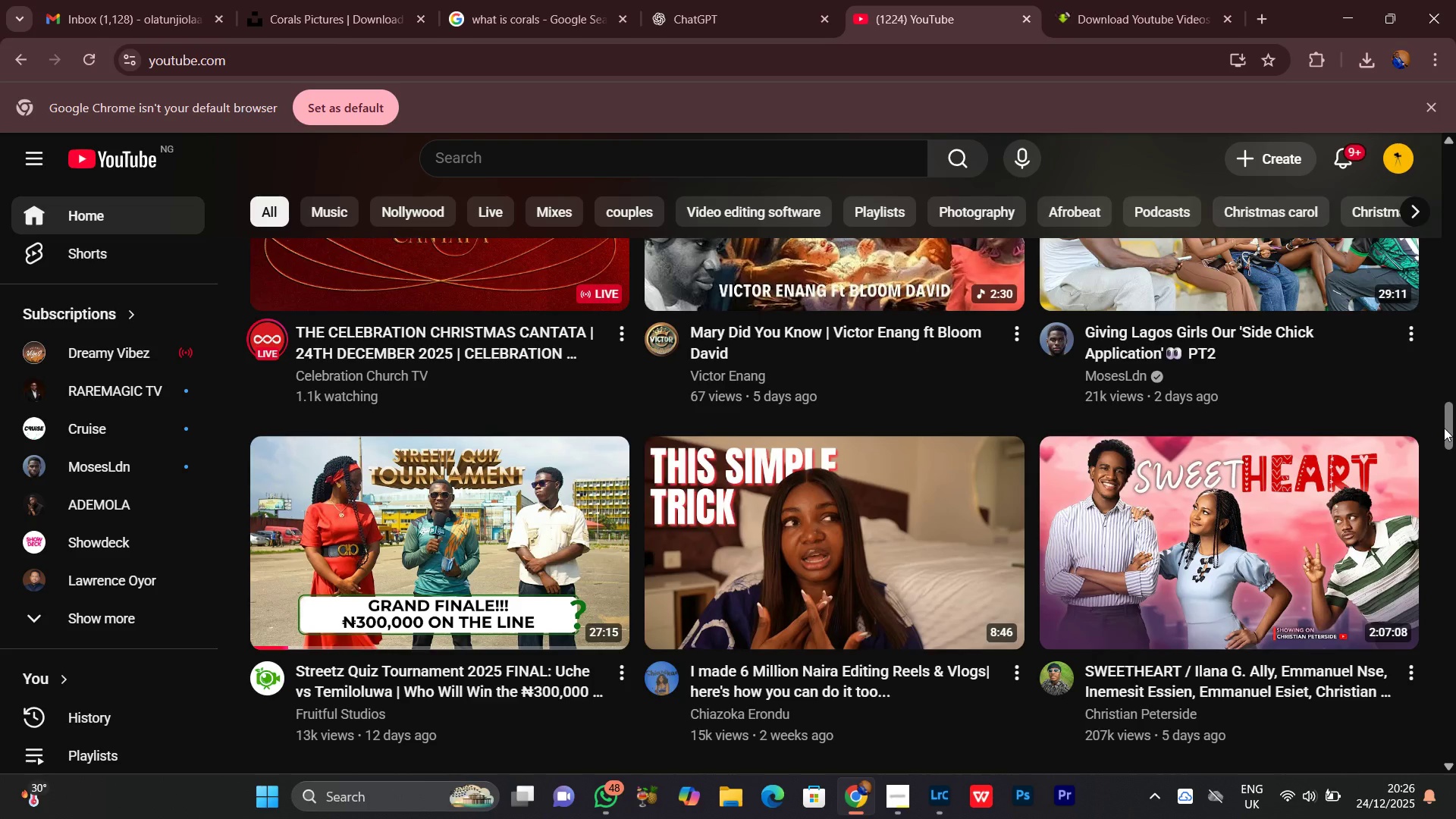 
scroll: coordinate [1444, 428], scroll_direction: down, amount: 6.0
 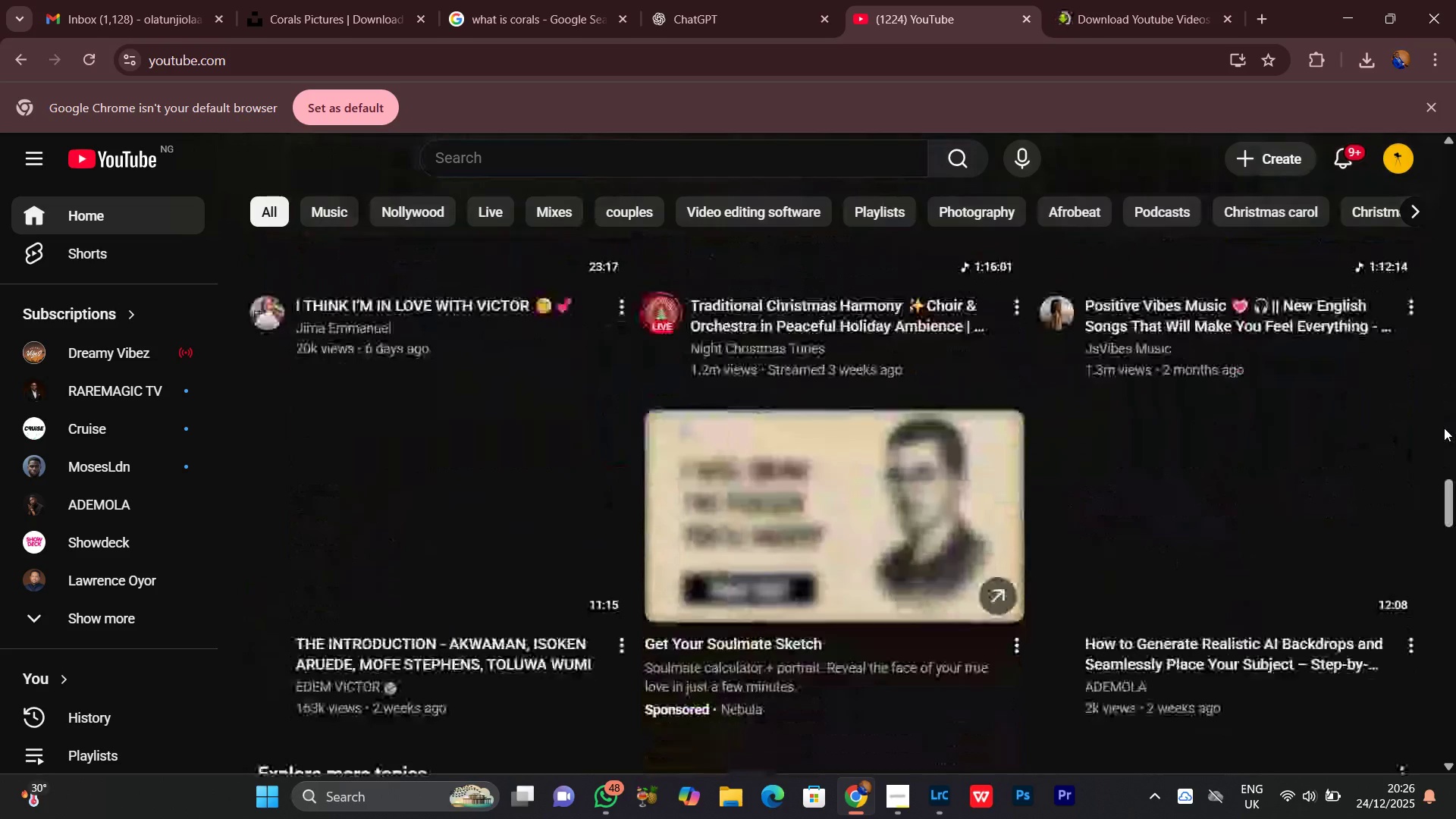 
scroll: coordinate [1444, 428], scroll_direction: up, amount: 3.0
 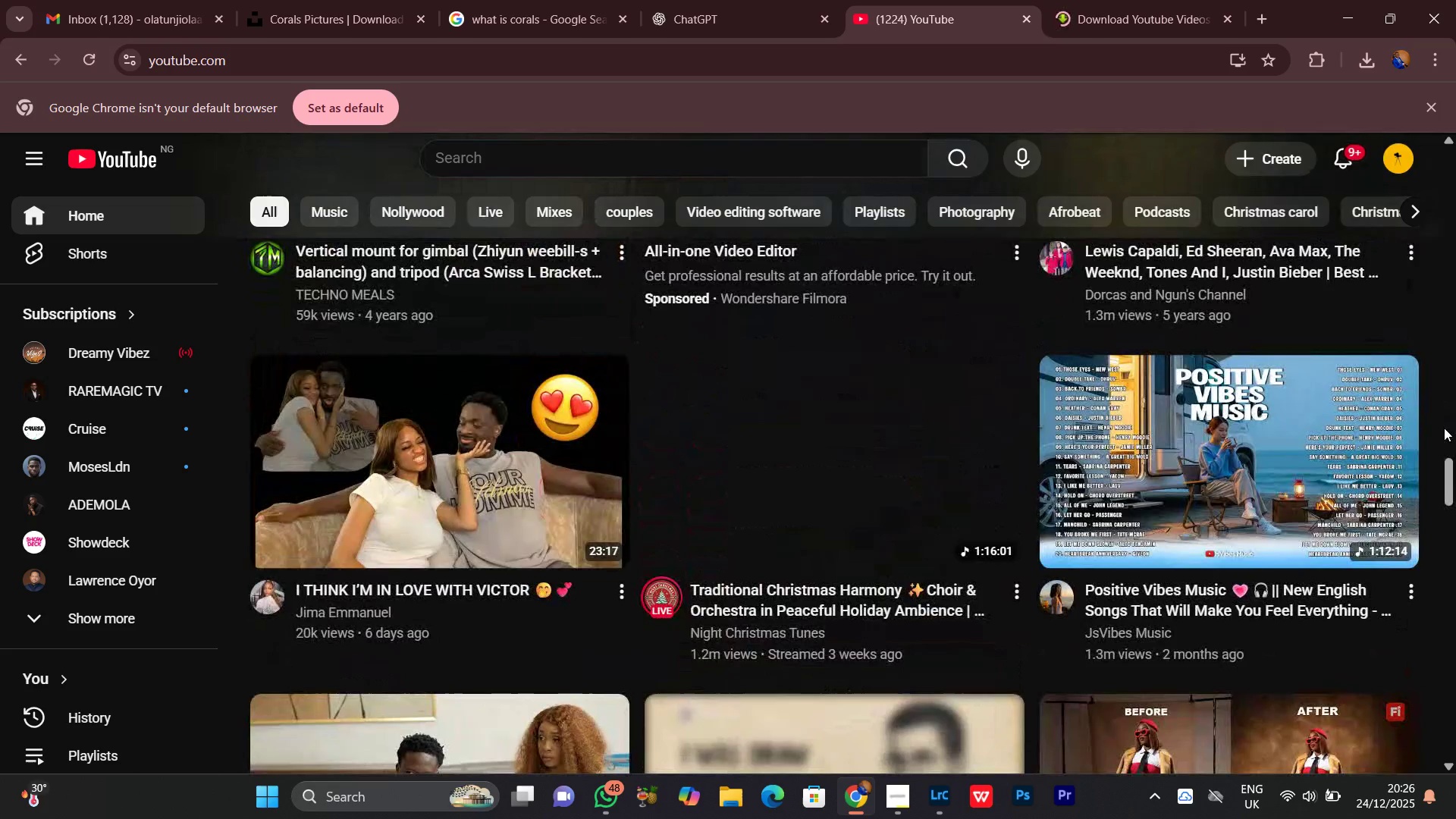 
scroll: coordinate [1444, 428], scroll_direction: down, amount: 1.0
 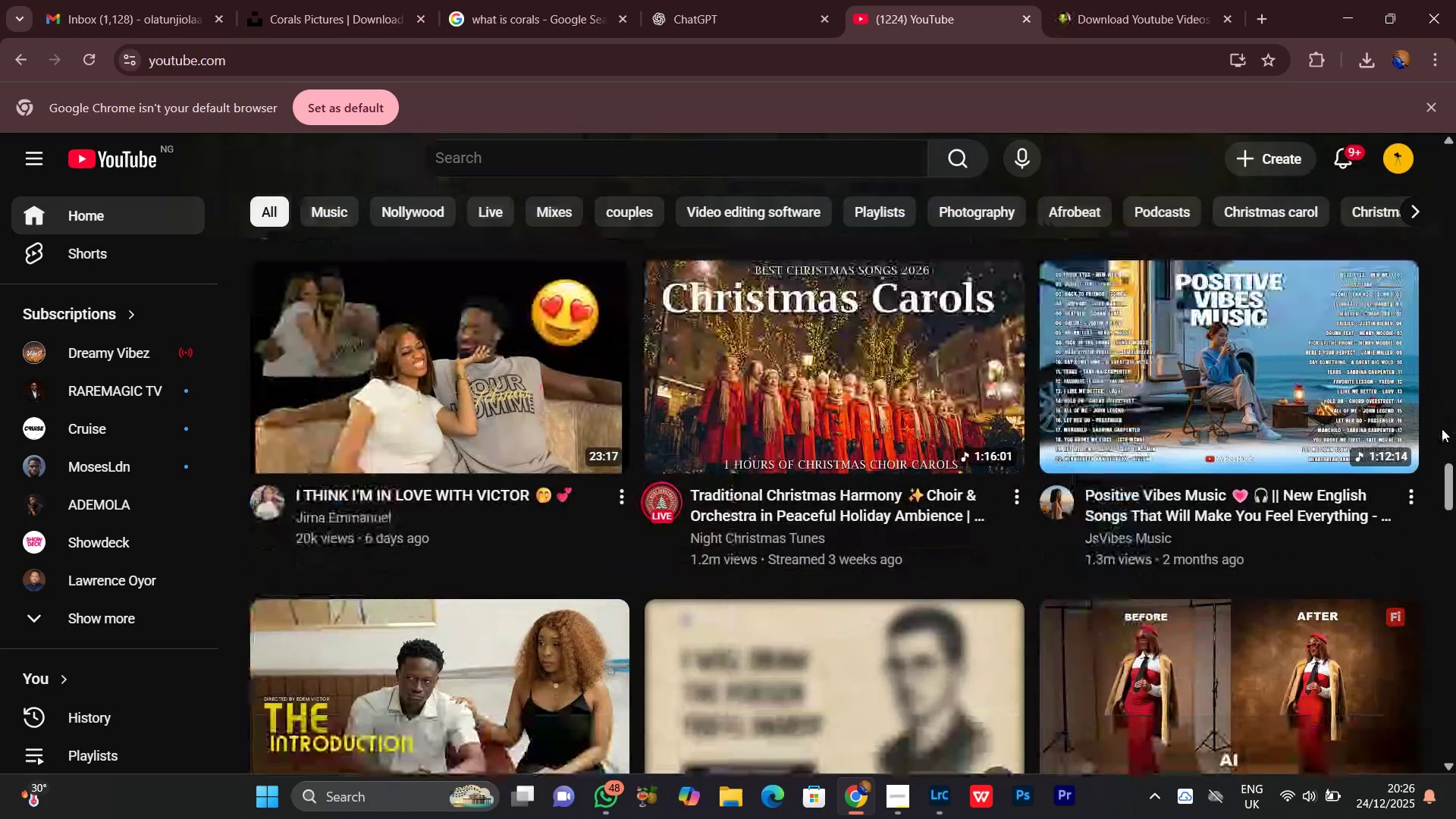 
scroll: coordinate [1417, 451], scroll_direction: up, amount: 20.0
 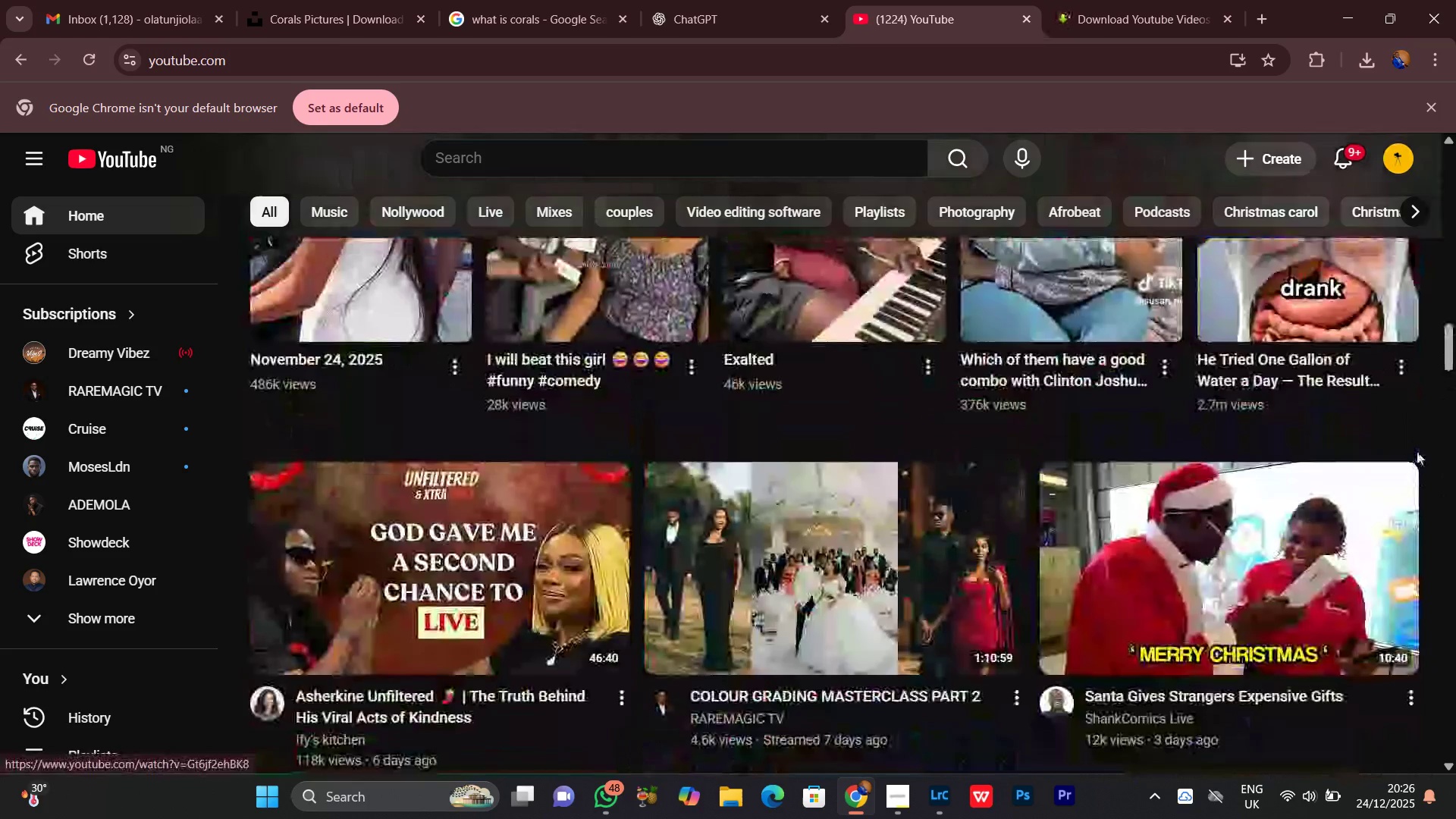 
scroll: coordinate [1417, 451], scroll_direction: down, amount: 2.0
 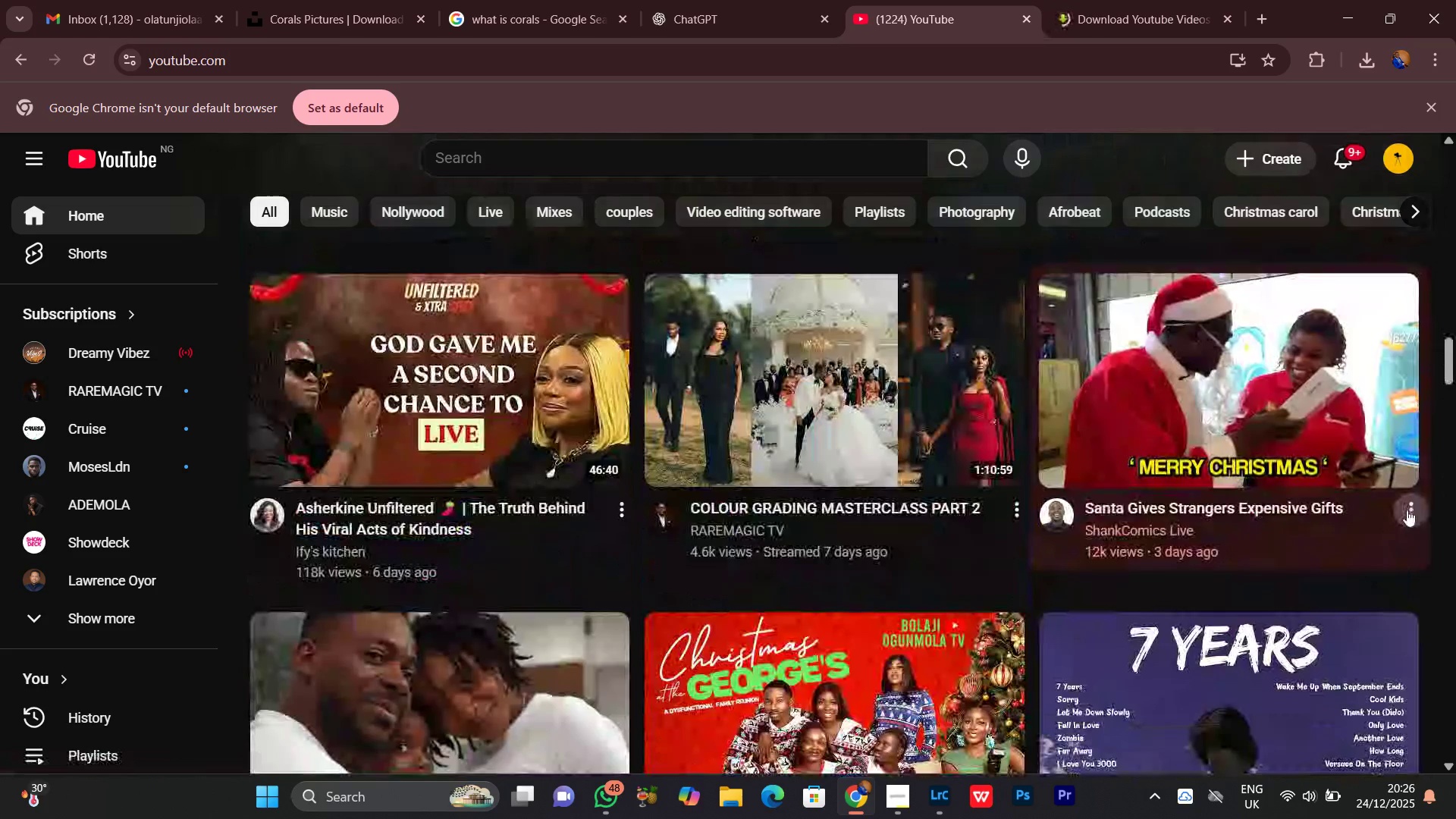 
left_click([1407, 510])
 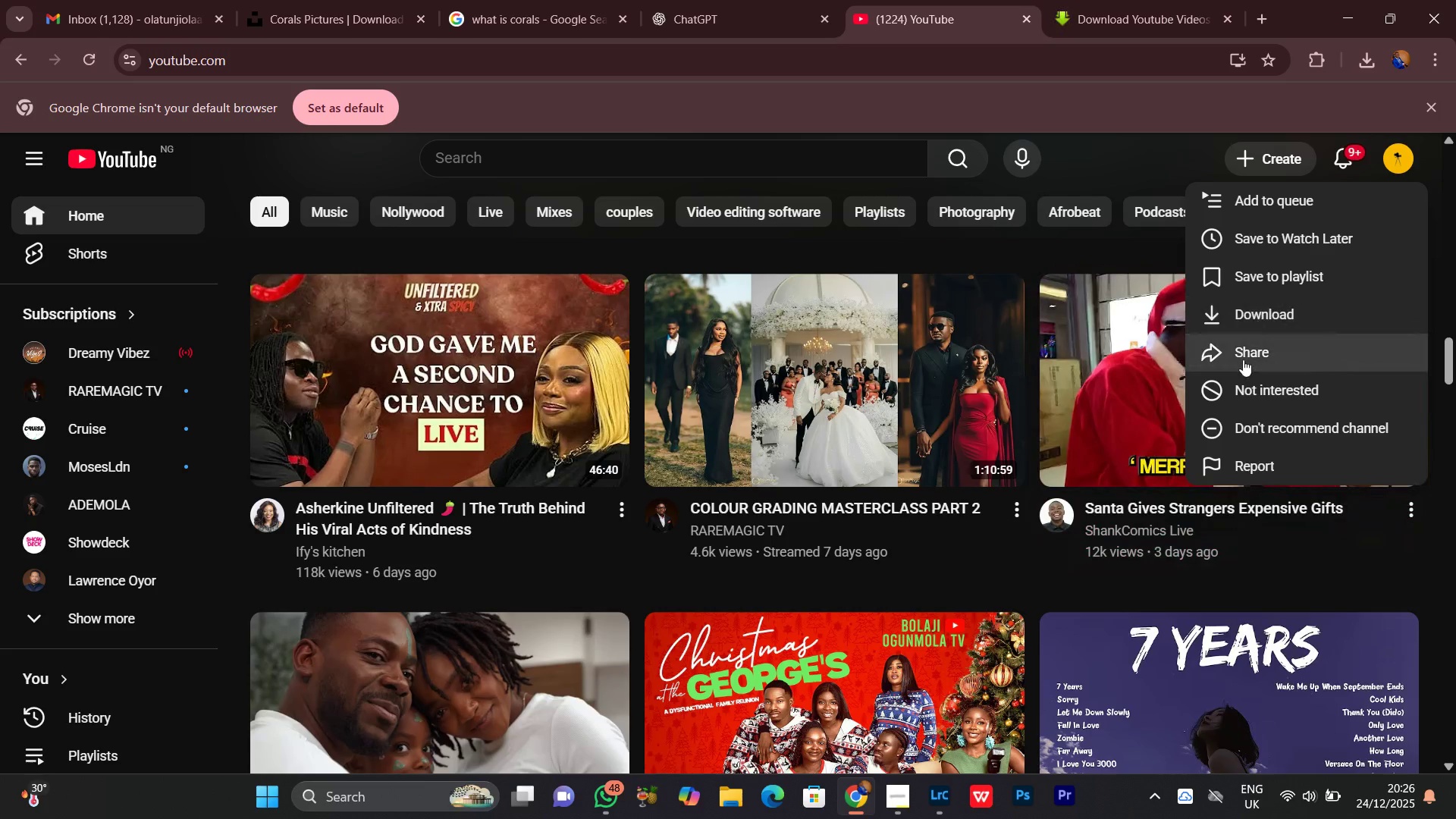 
left_click([1241, 362])
 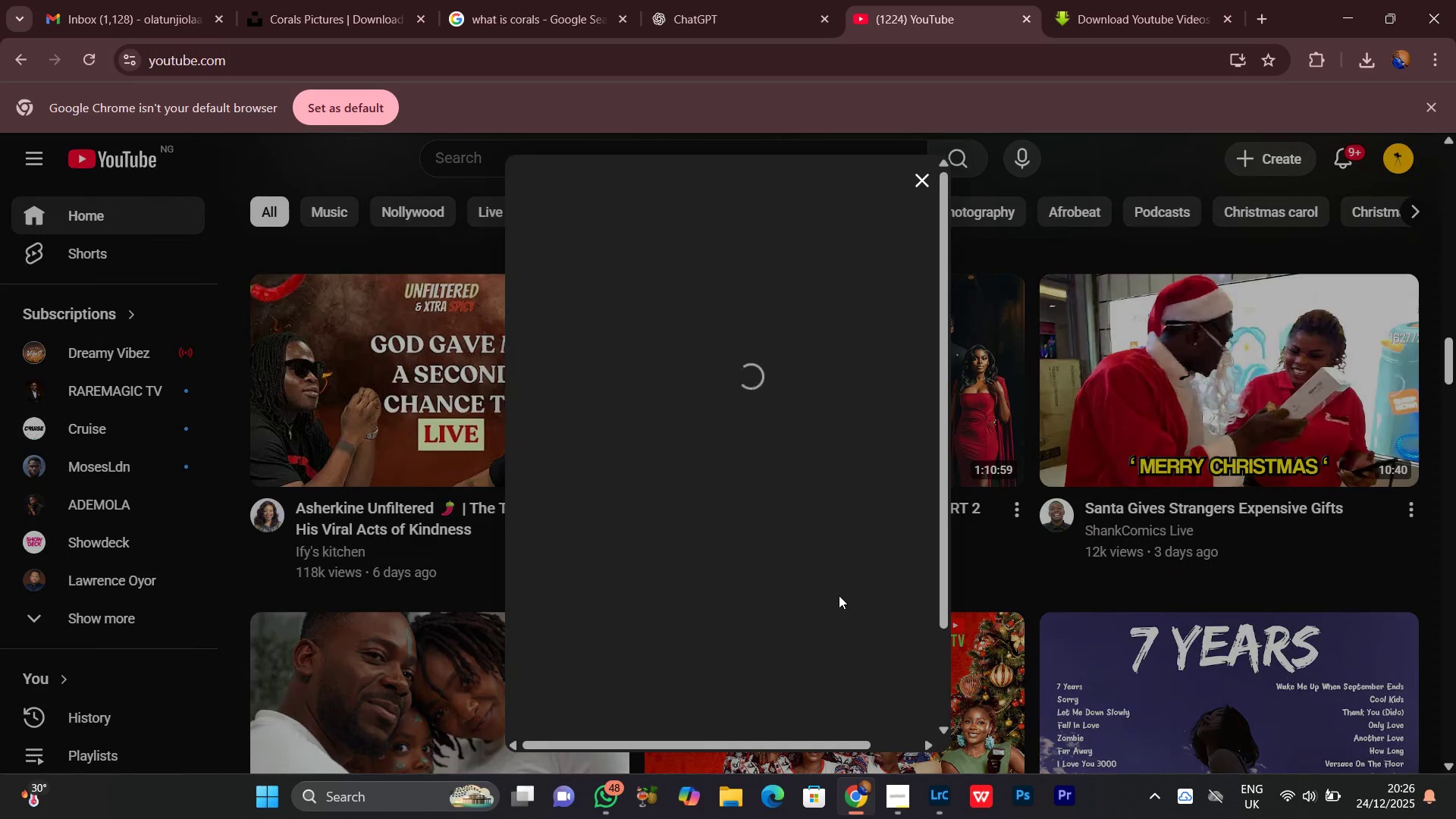 
mouse_move([888, 480])
 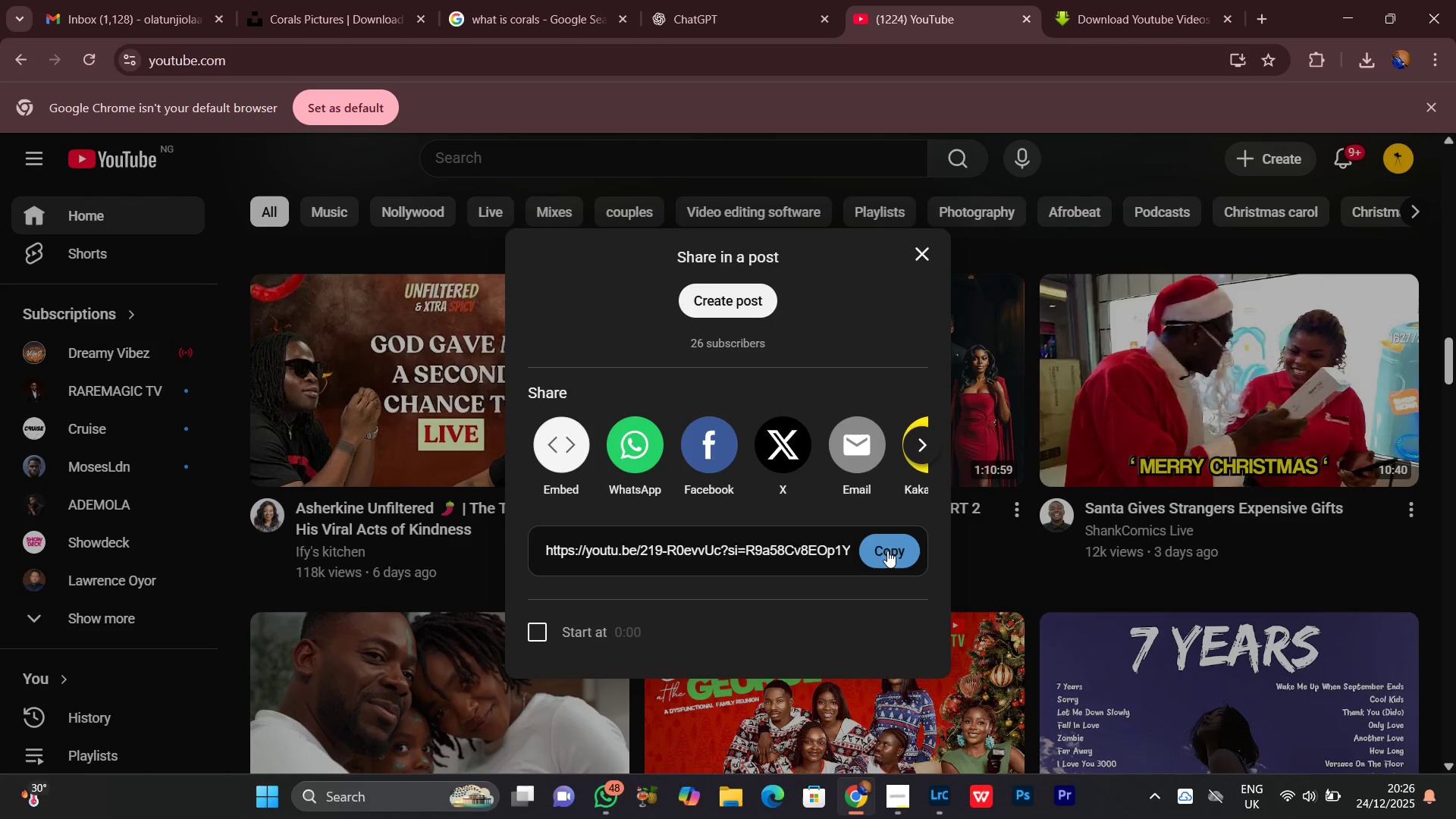 
double_click([887, 551])
 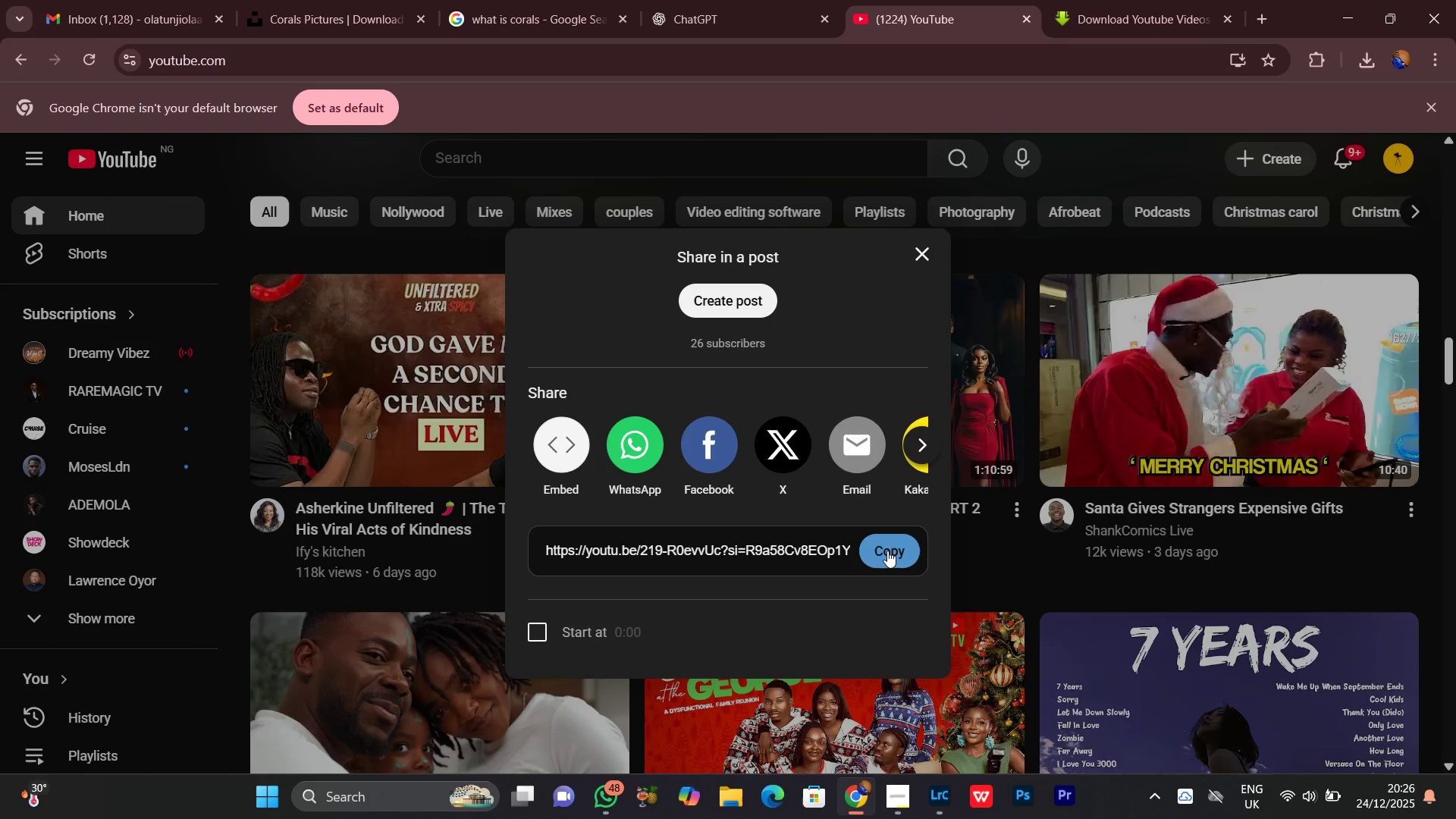 
triple_click([887, 551])
 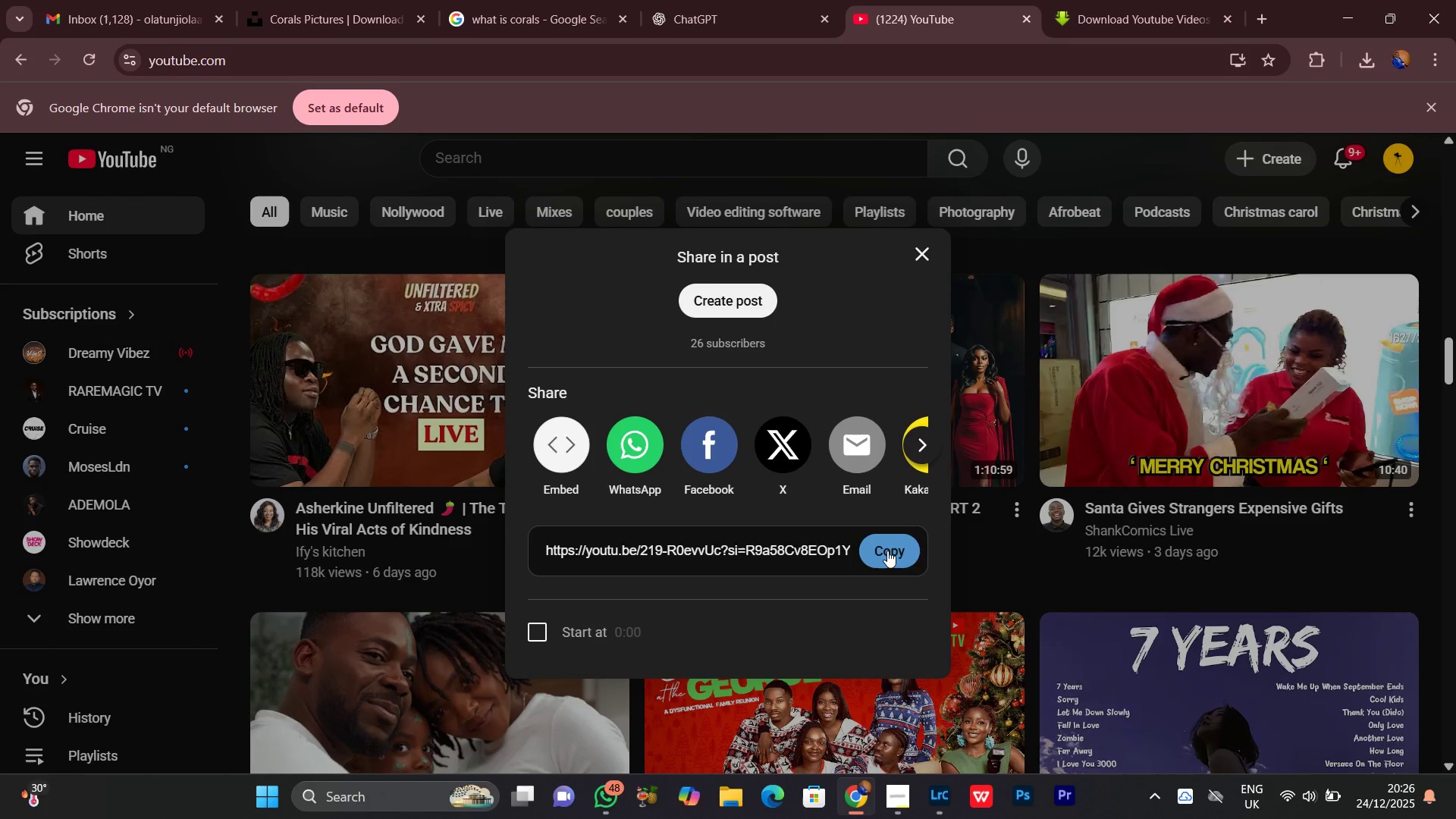 
triple_click([887, 551])
 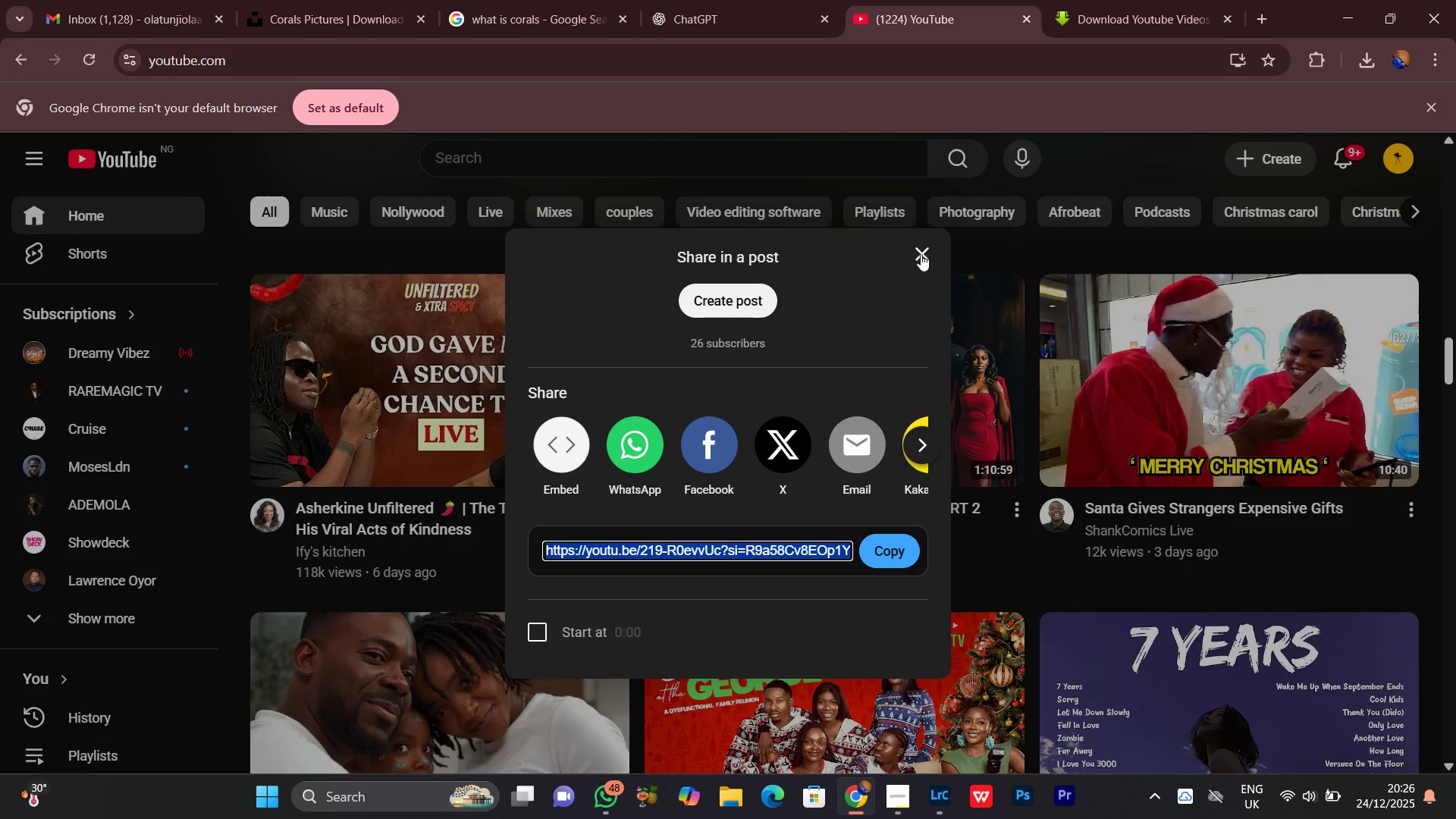 
left_click([921, 250])
 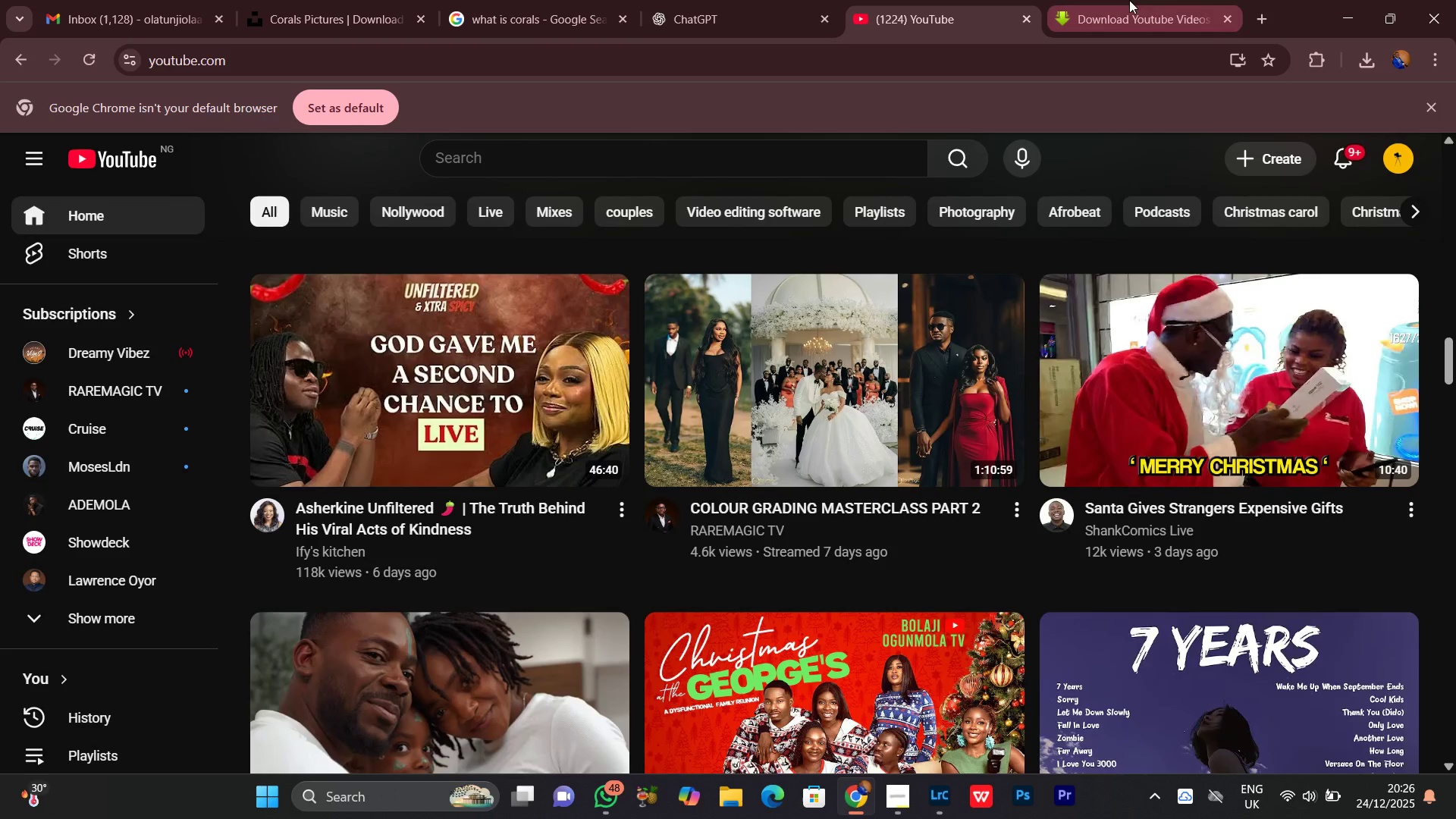 
left_click([1129, 0])
 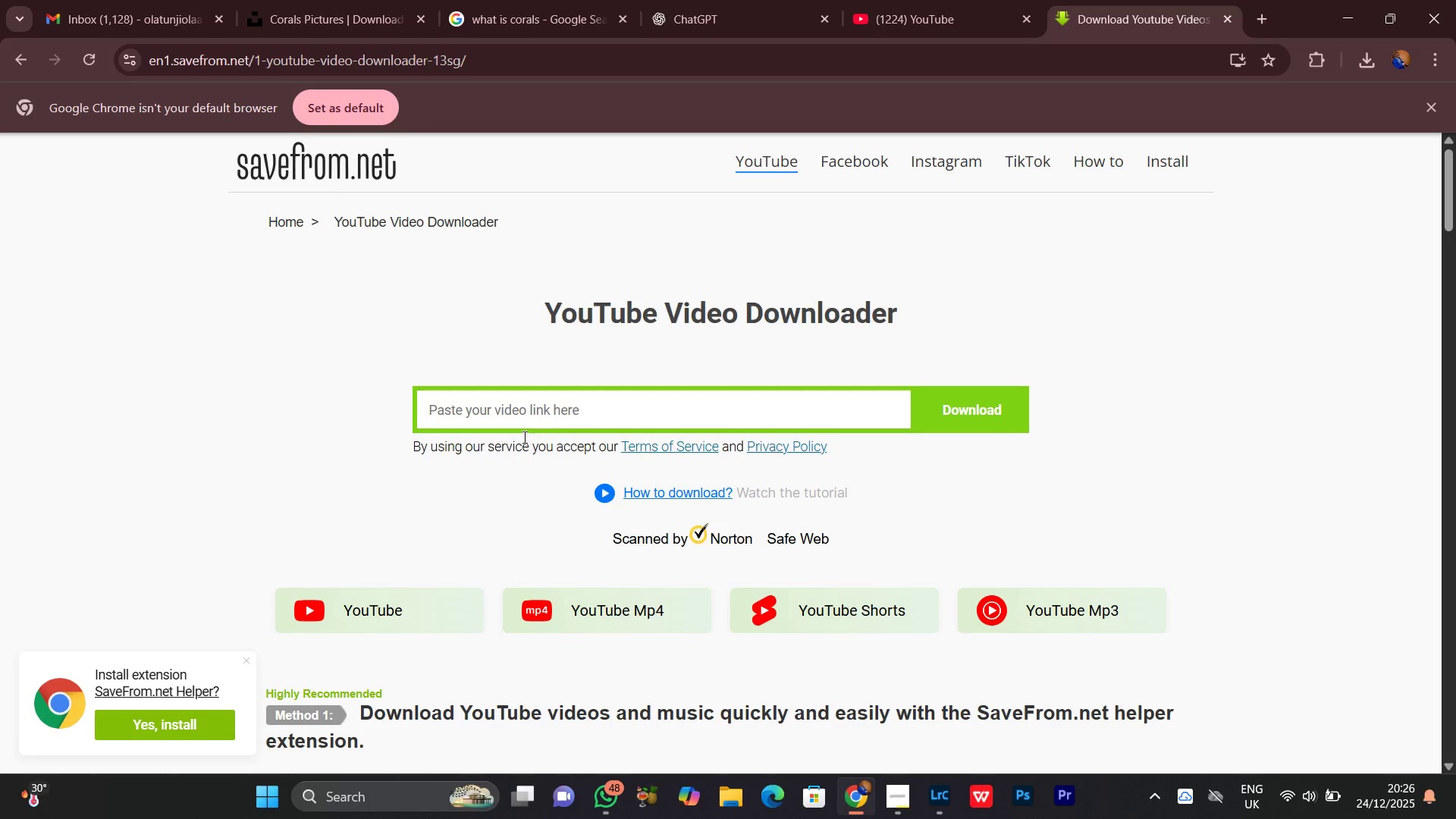 
left_click([520, 429])
 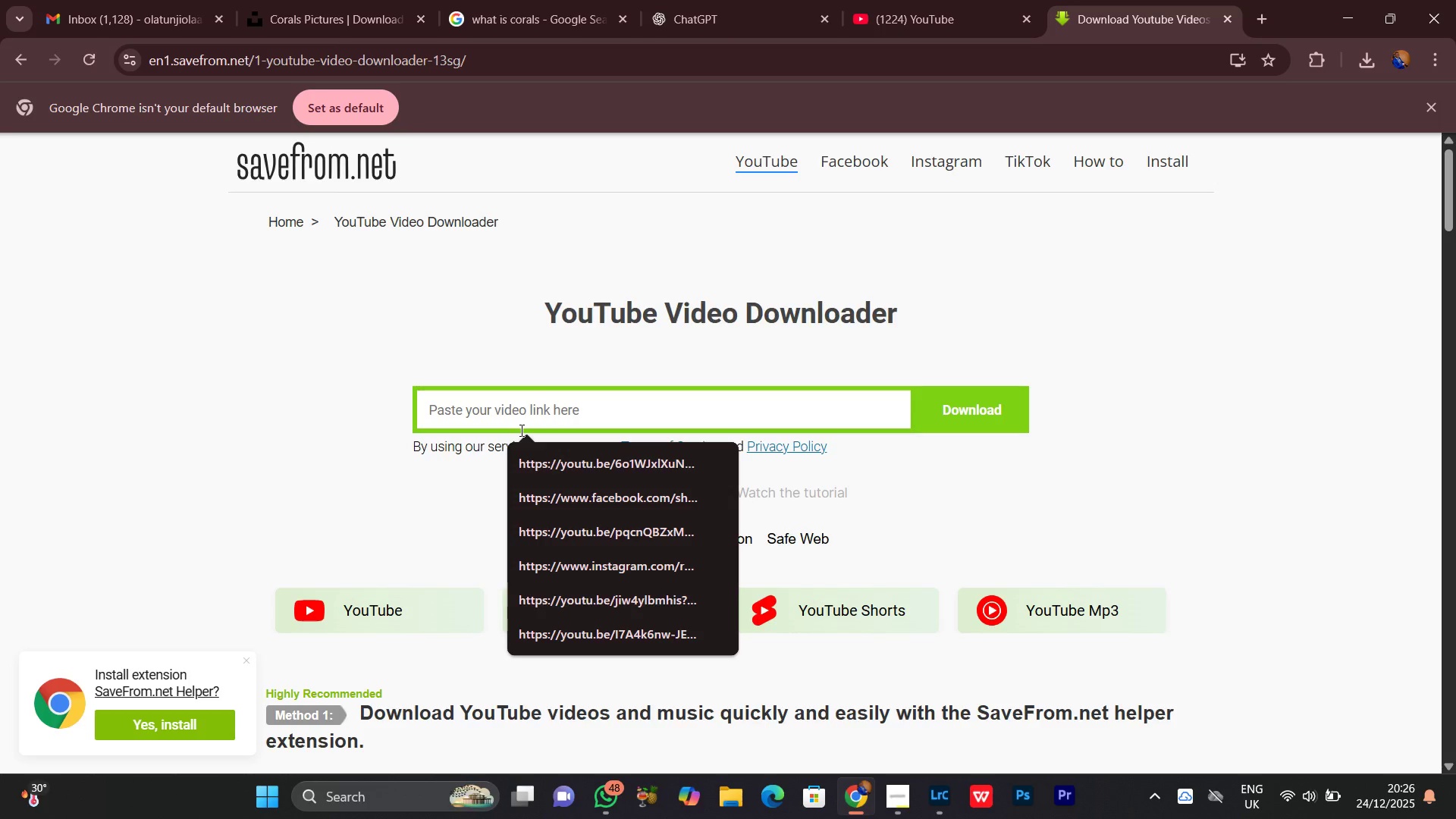 
key(Control+V)
 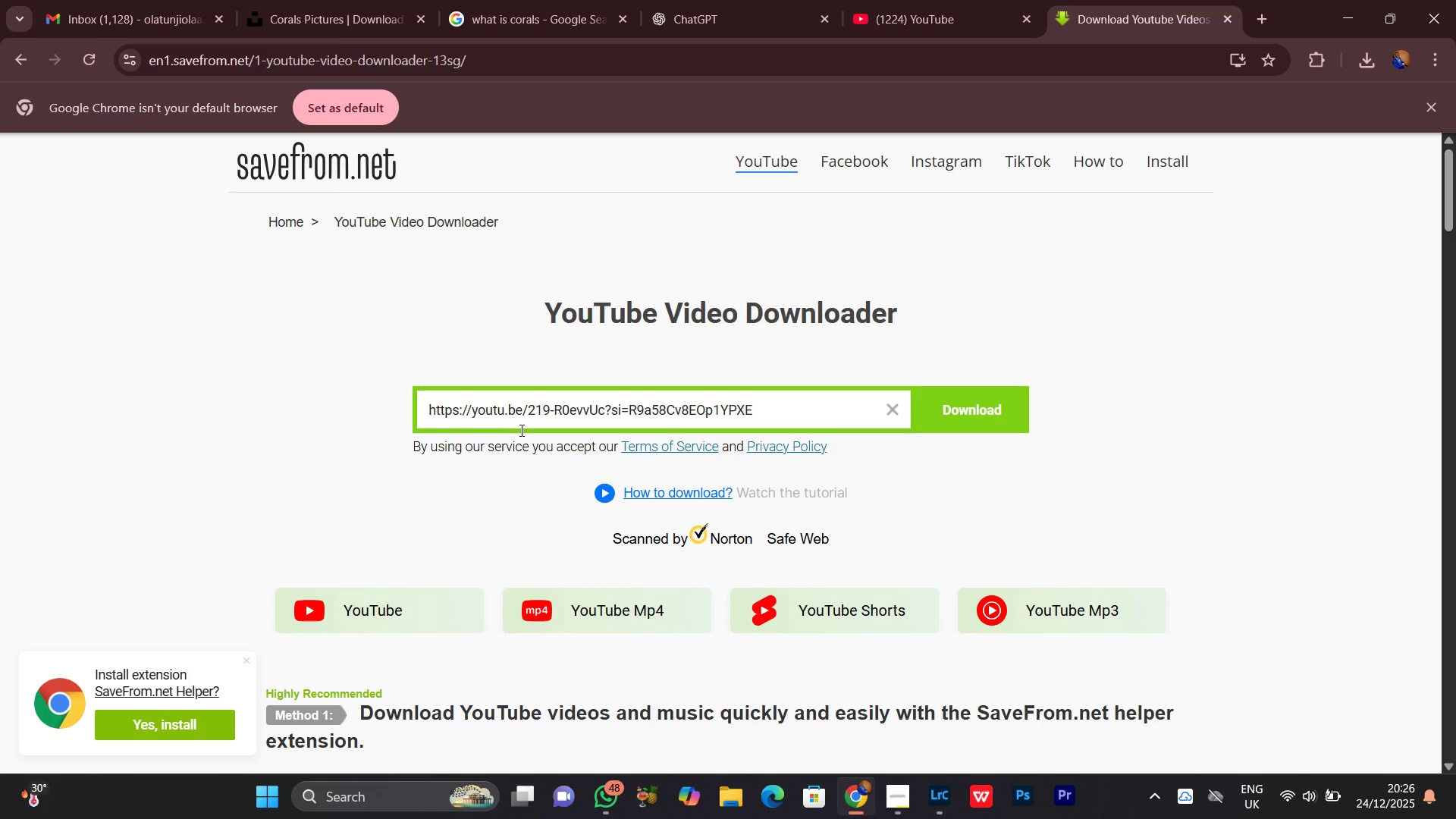 
key(Enter)
 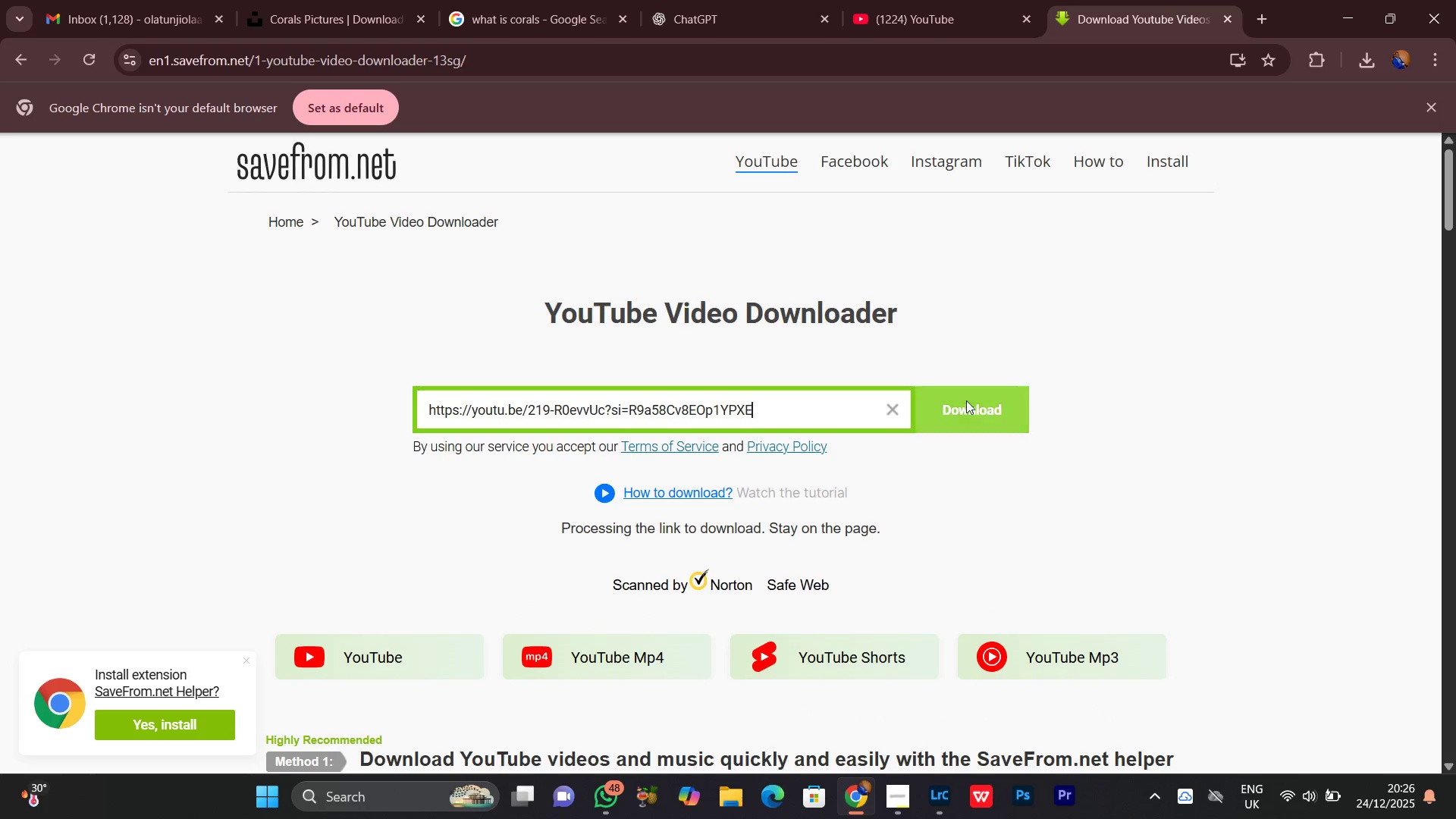 
left_click([951, 403])
 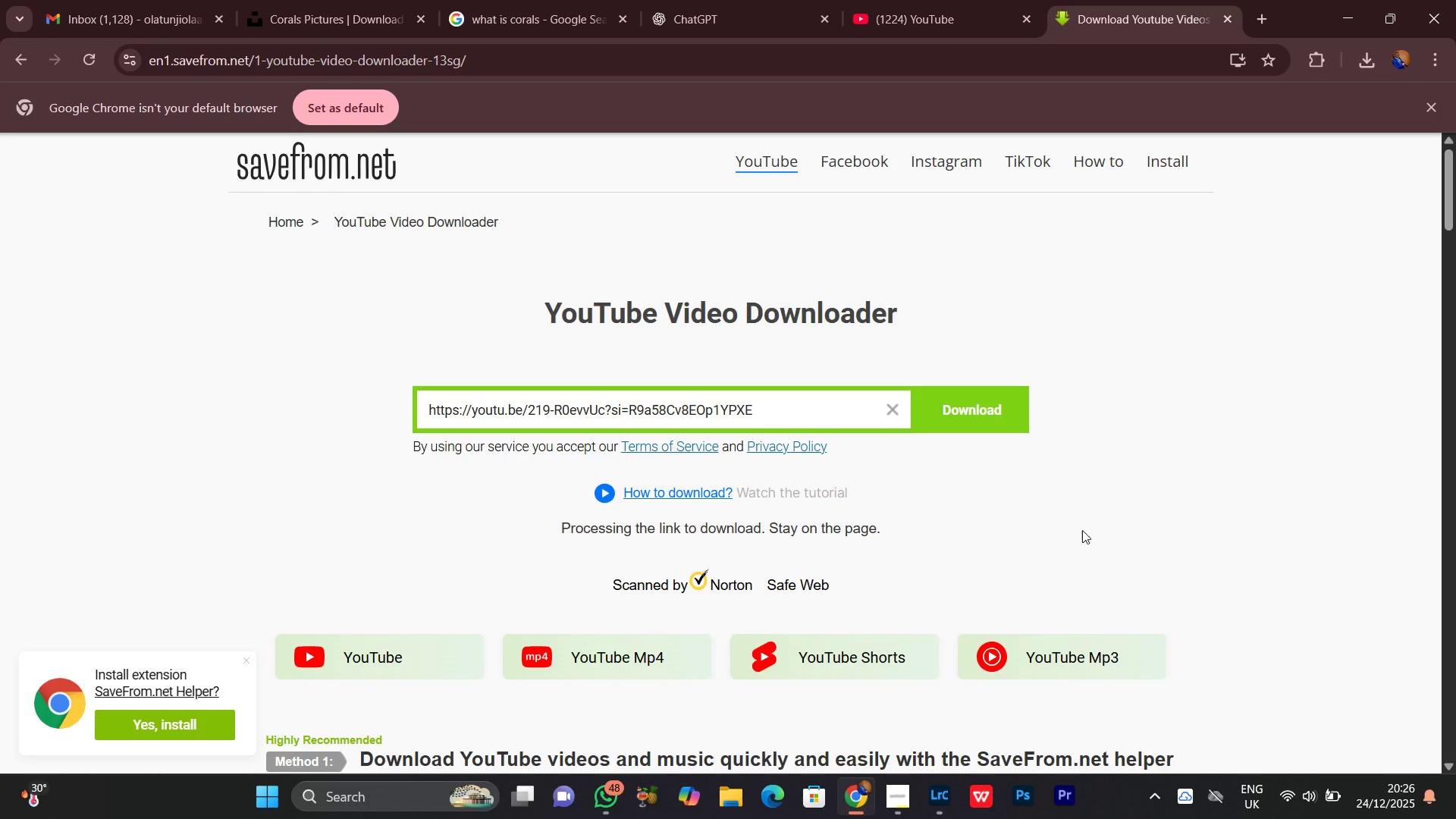 
scroll: coordinate [1098, 496], scroll_direction: down, amount: 2.0
 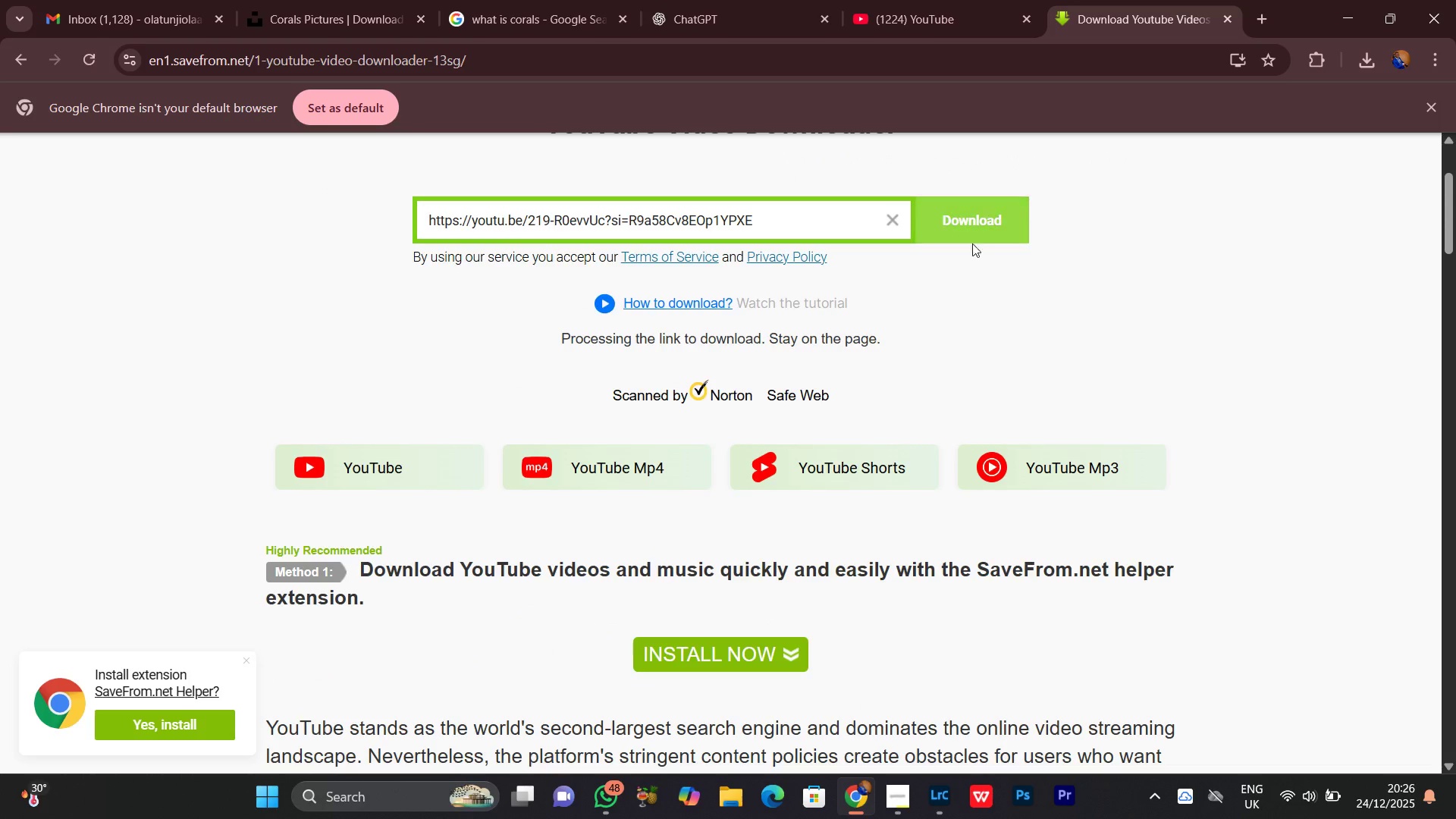 
scroll: coordinate [984, 249], scroll_direction: up, amount: 2.0
 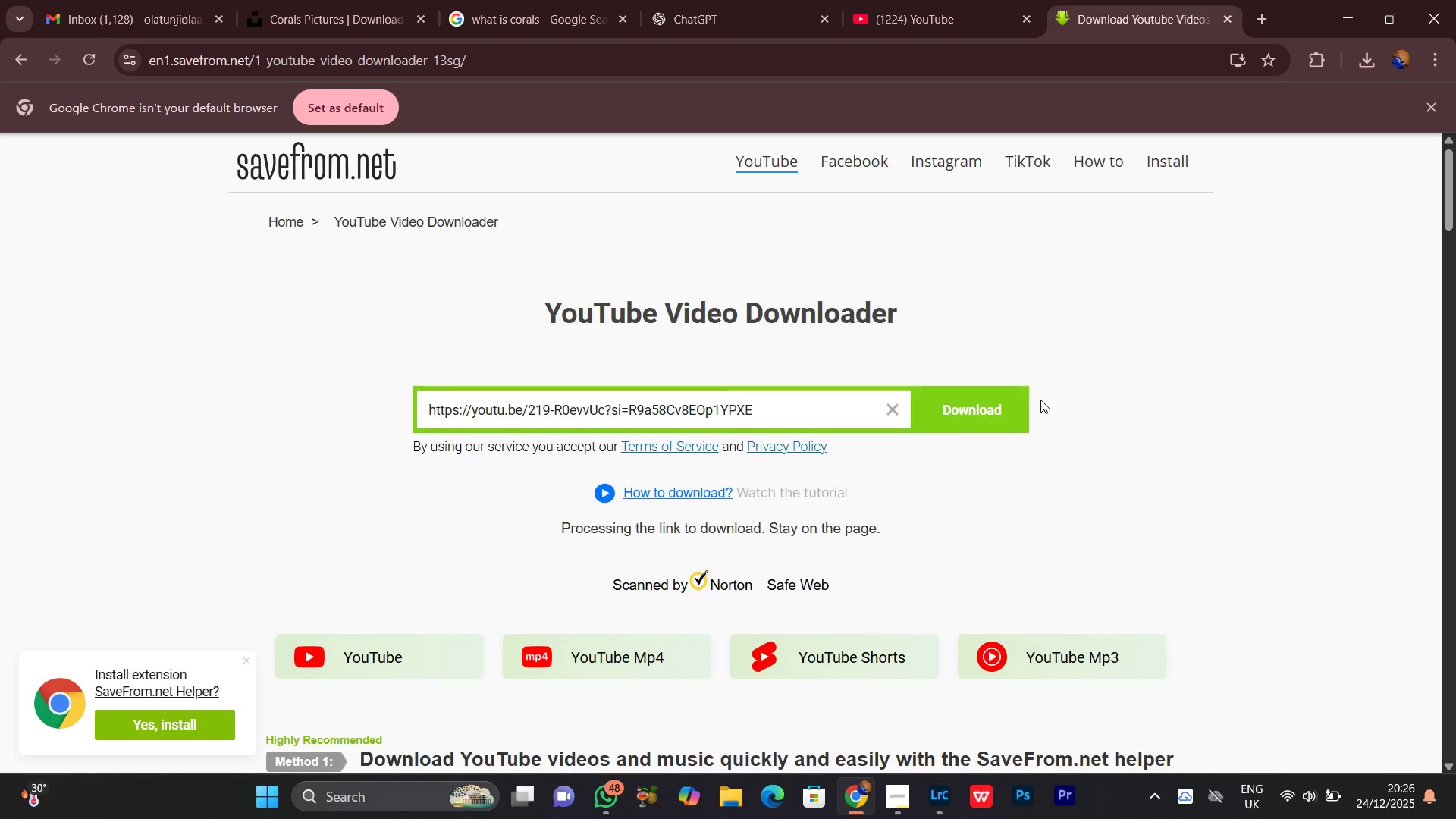 
left_click([962, 415])
 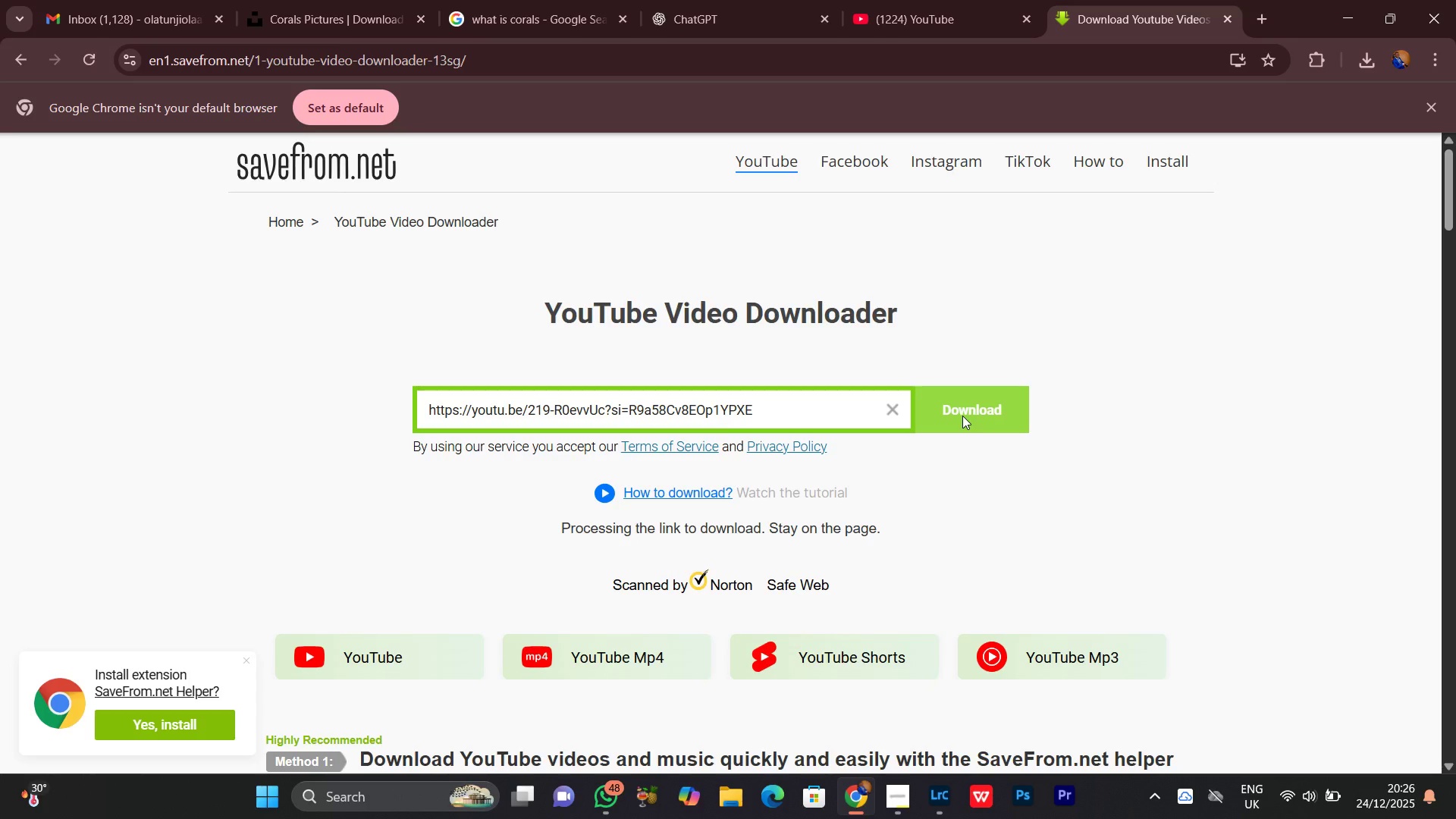 
left_click([962, 415])
 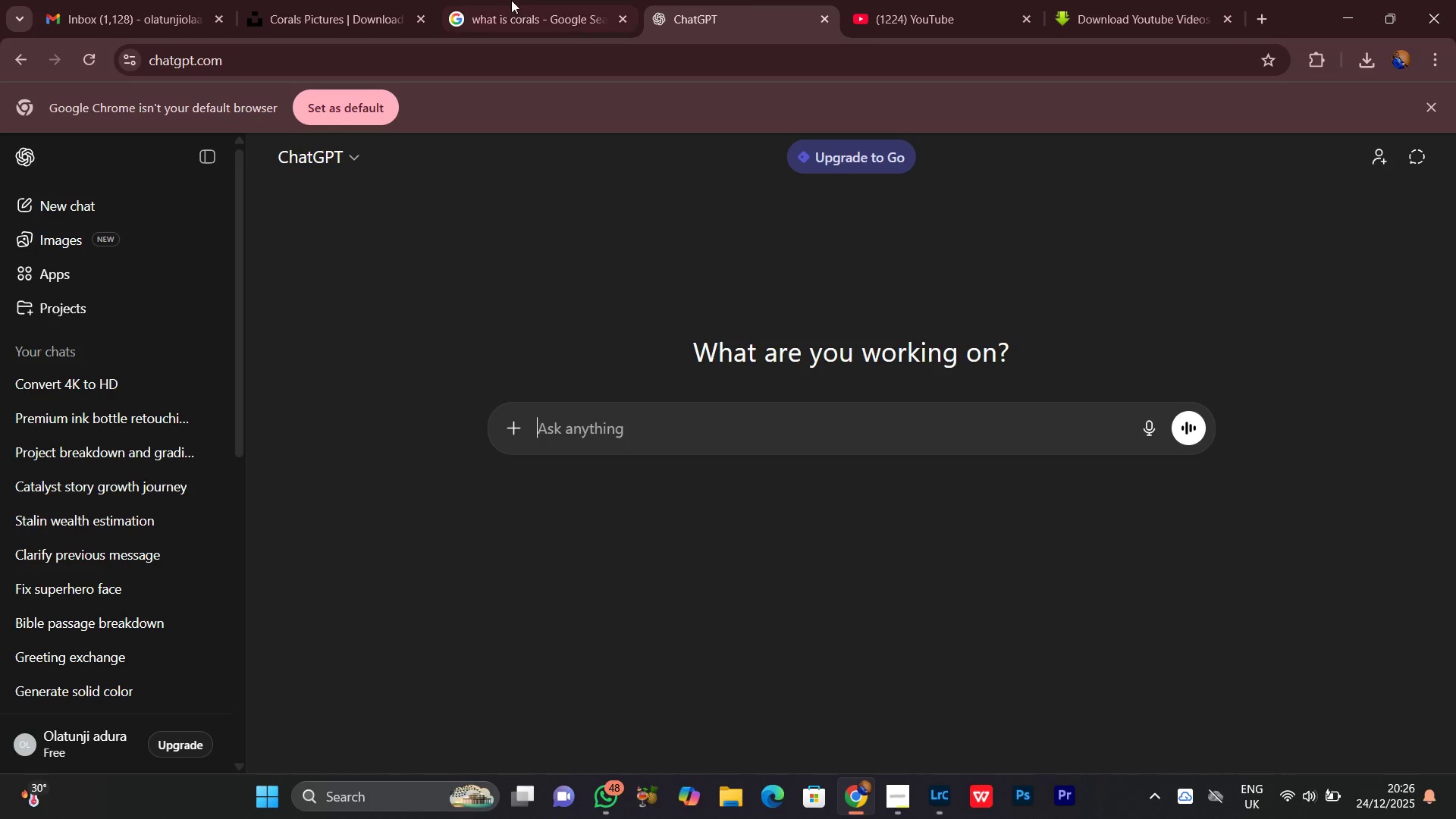 
double_click([504, 0])
 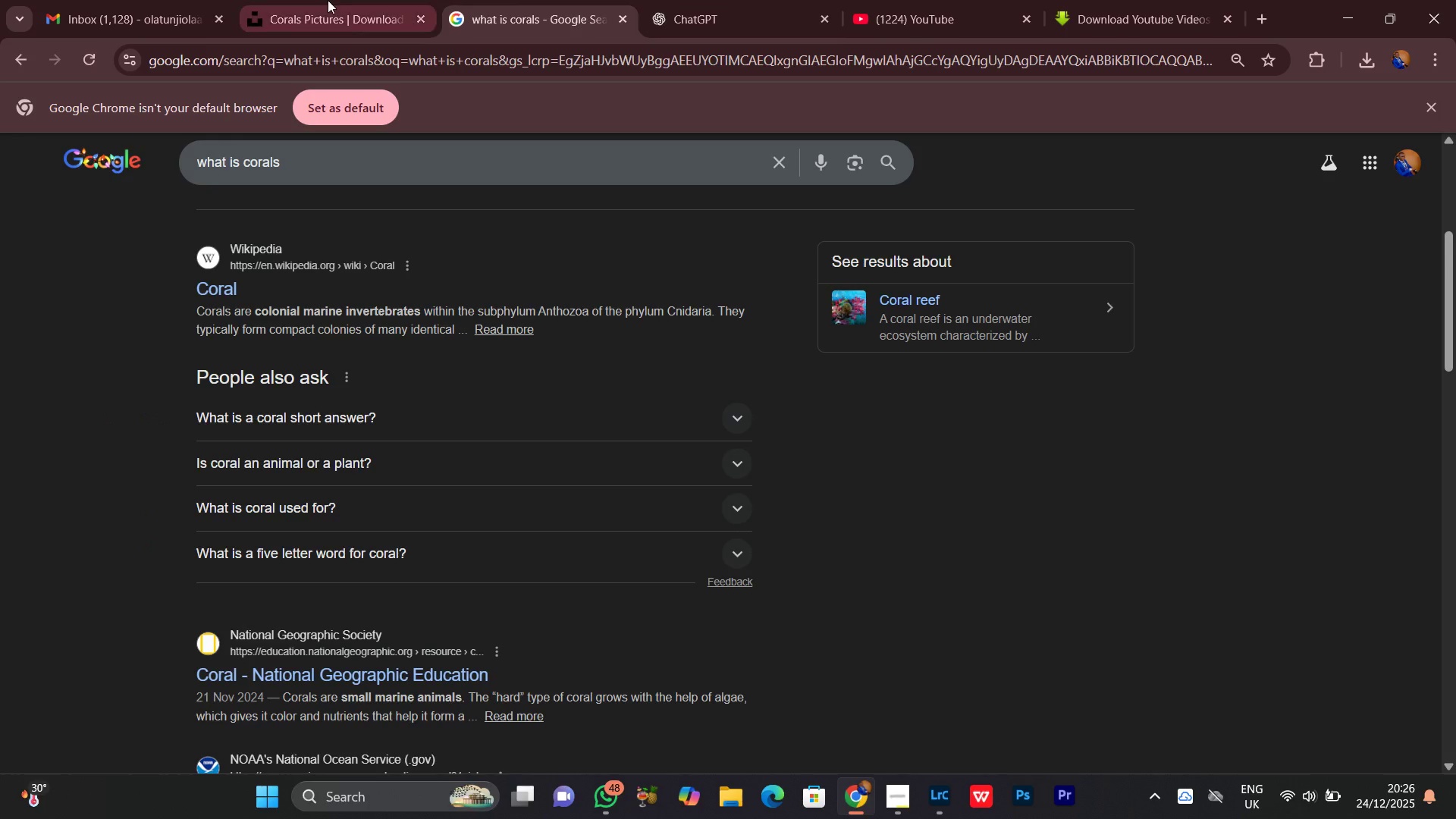 
left_click([328, 0])
 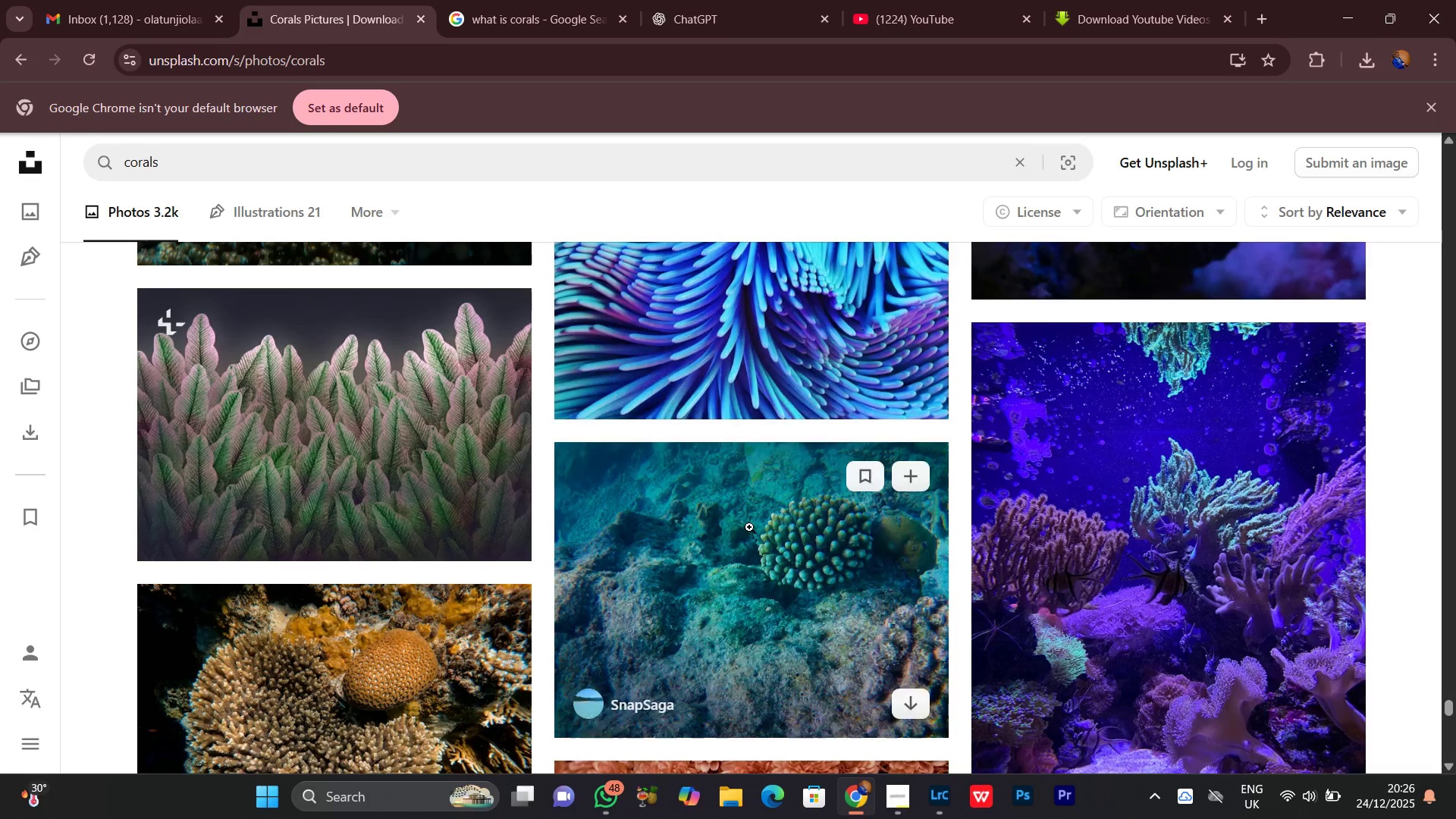 
scroll: coordinate [730, 559], scroll_direction: down, amount: 15.0
 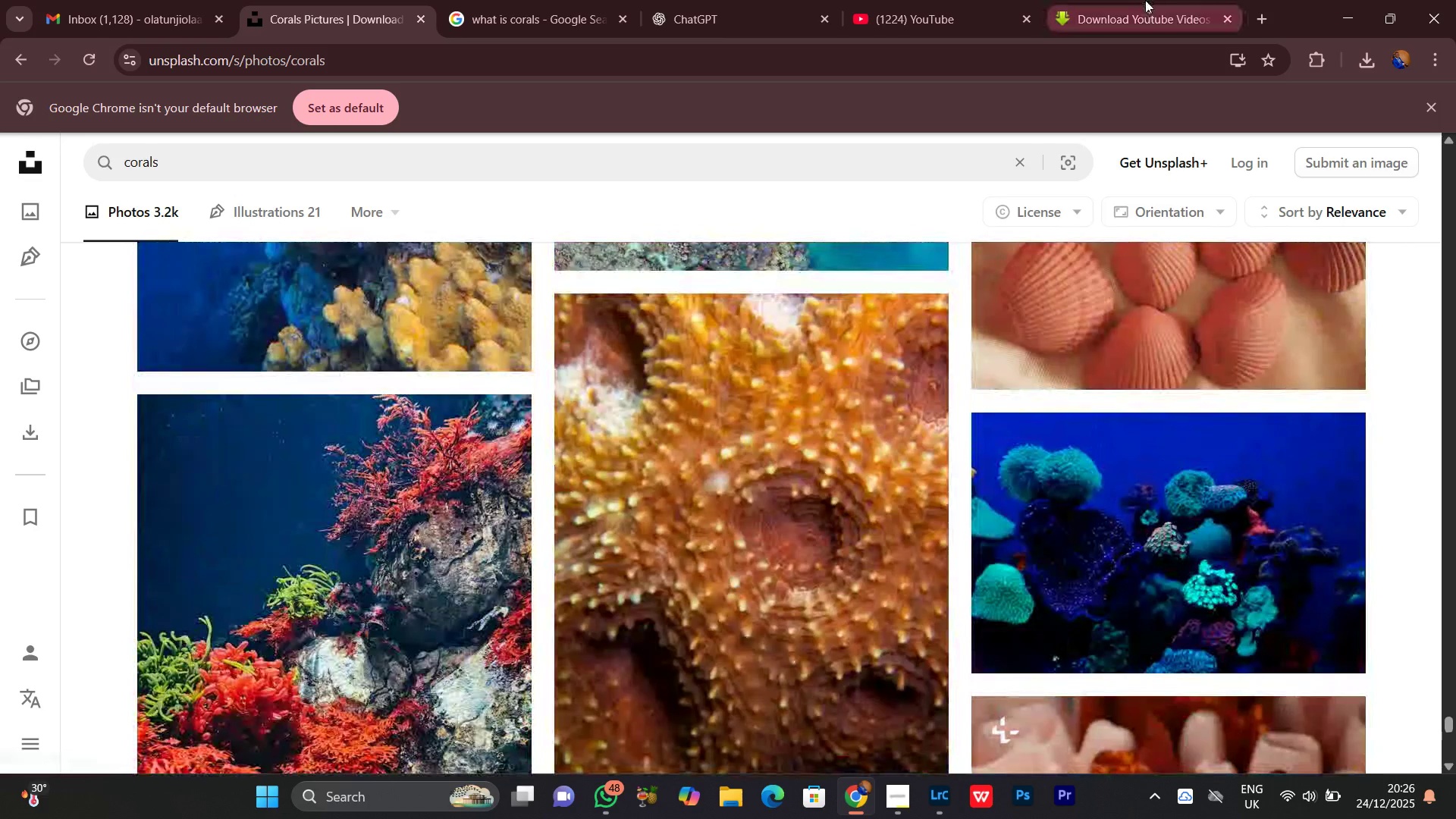 
left_click([1145, 0])
 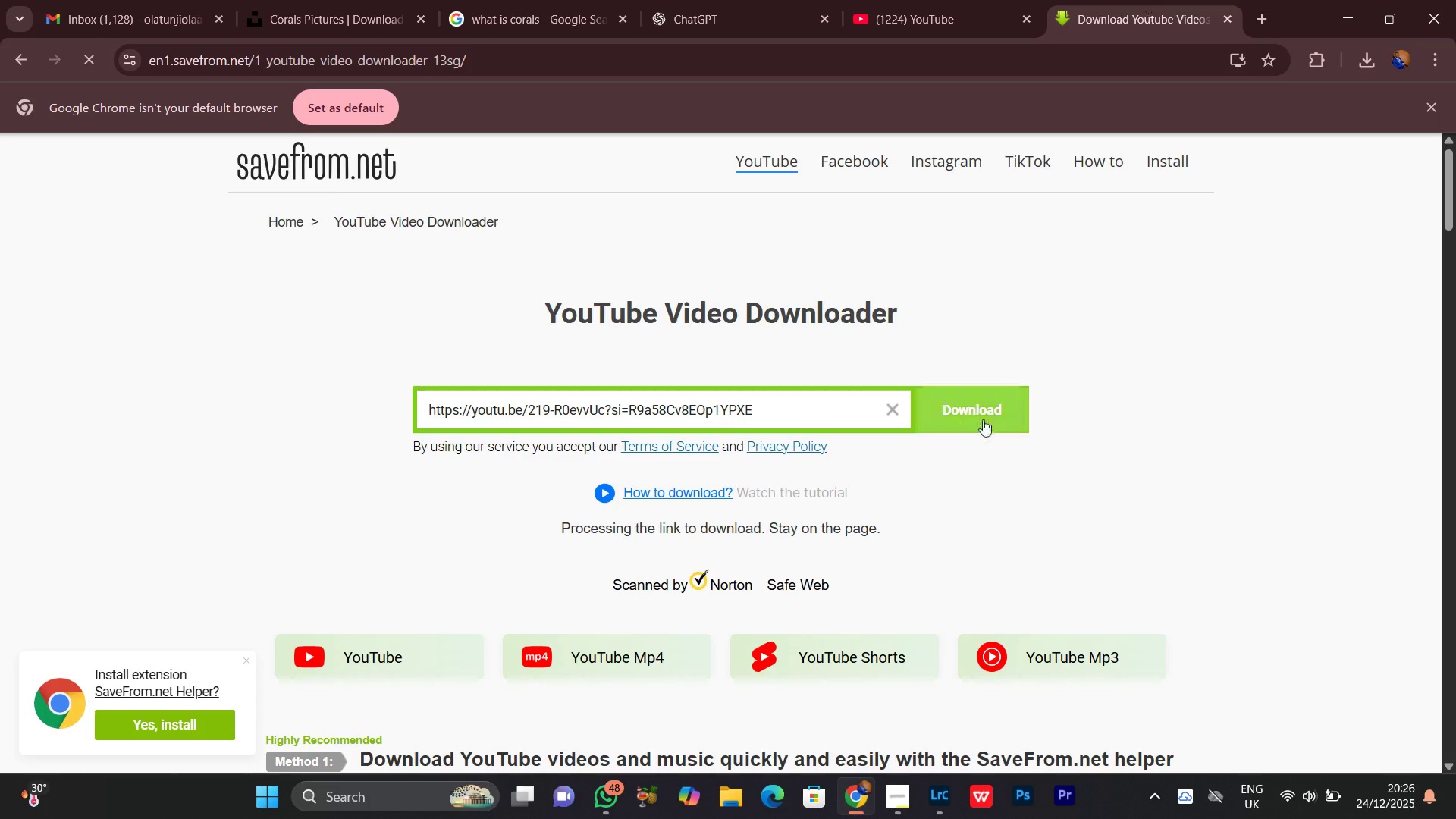 
left_click([981, 405])
 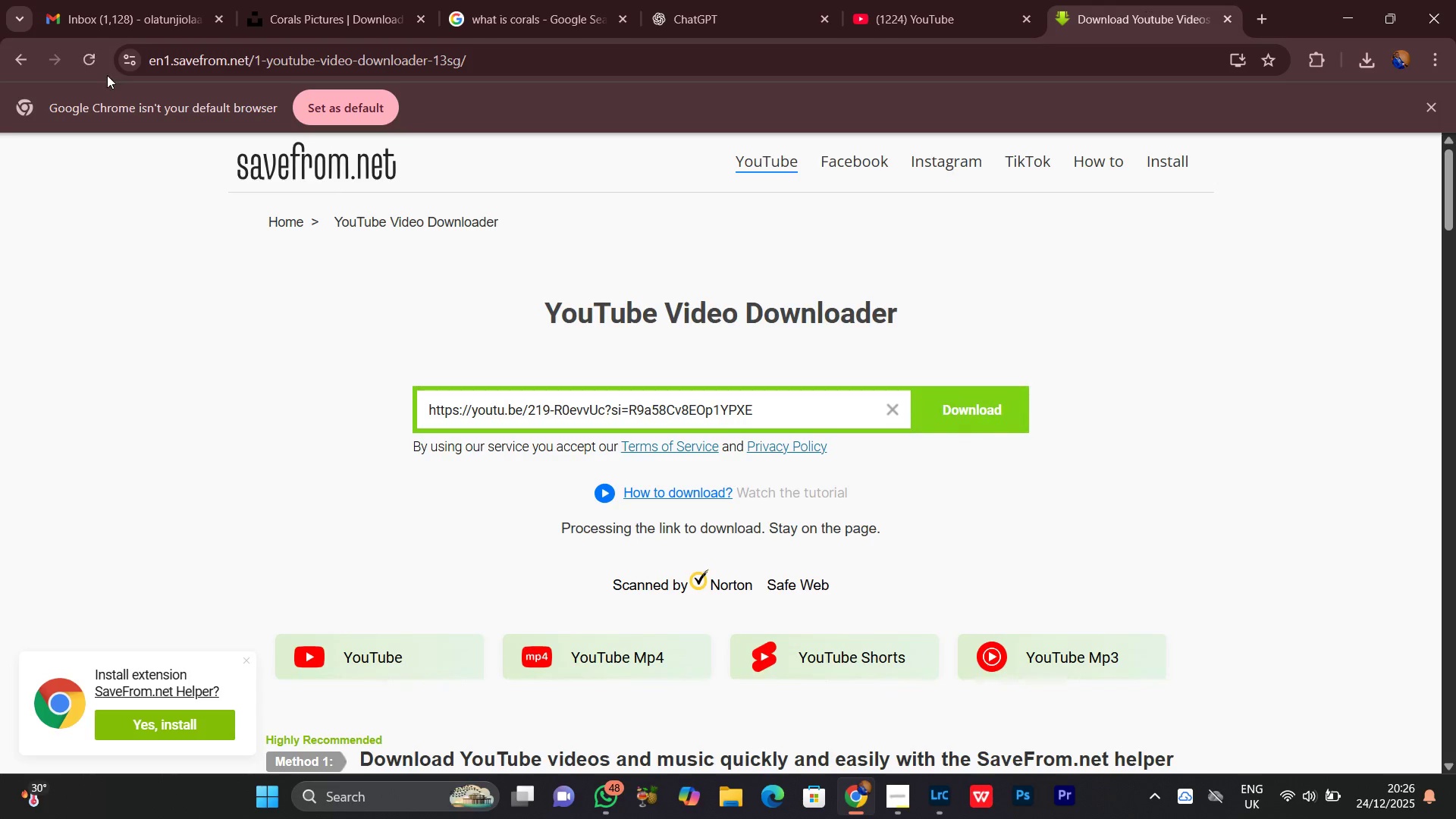 
mouse_move([85, 89])
 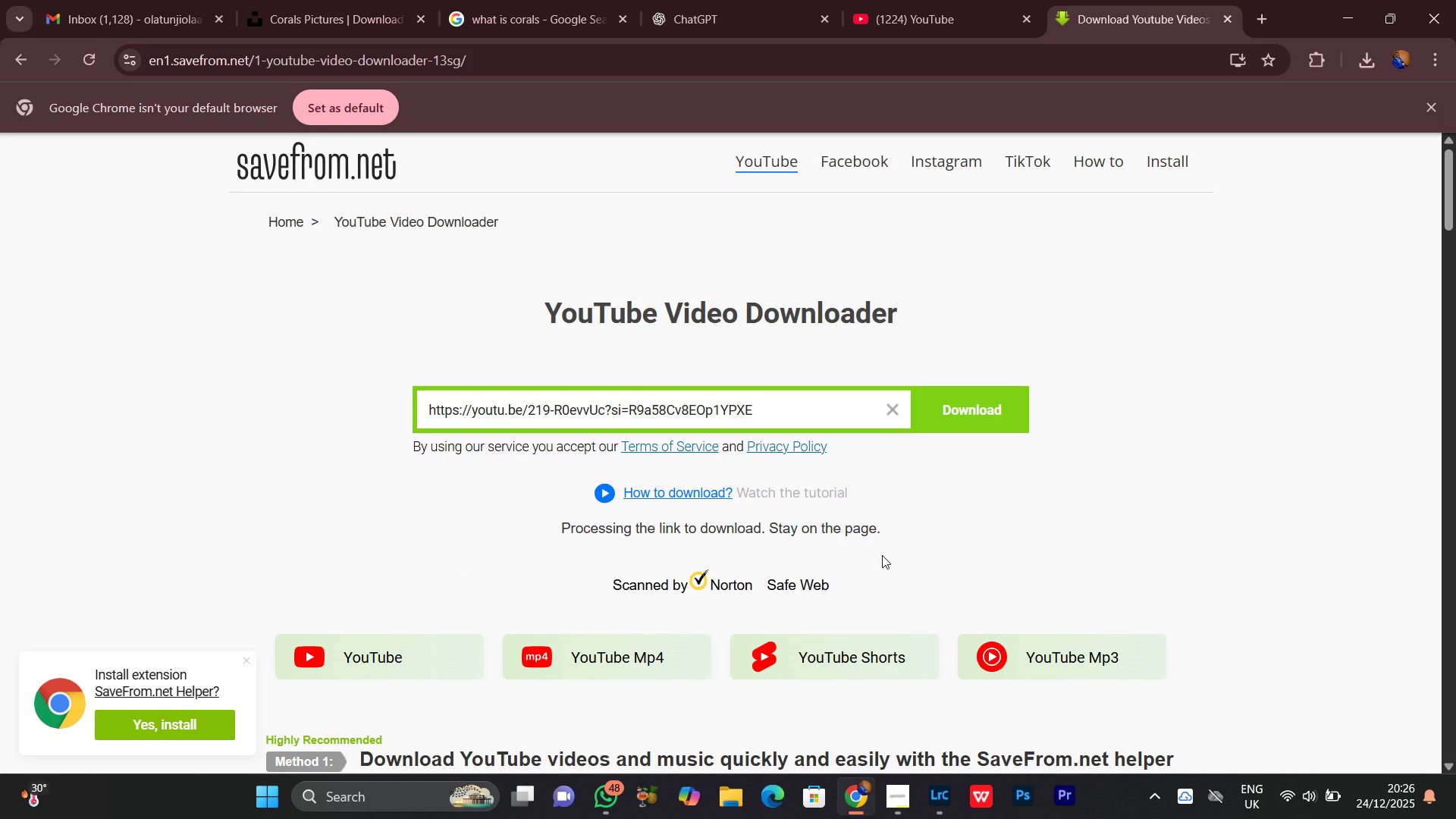 
left_click([889, 0])
 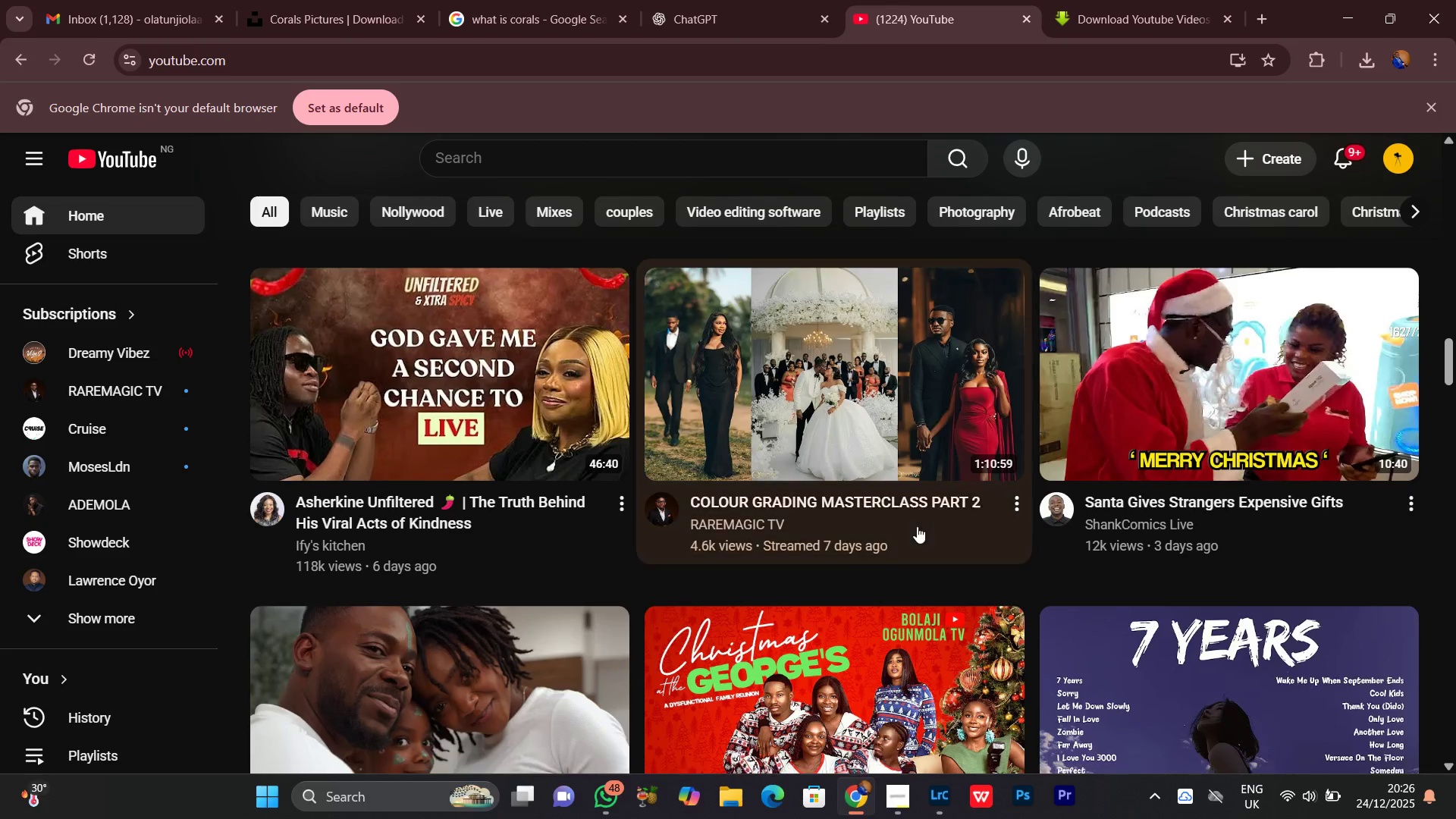 
scroll: coordinate [1074, 725], scroll_direction: down, amount: 3.0
 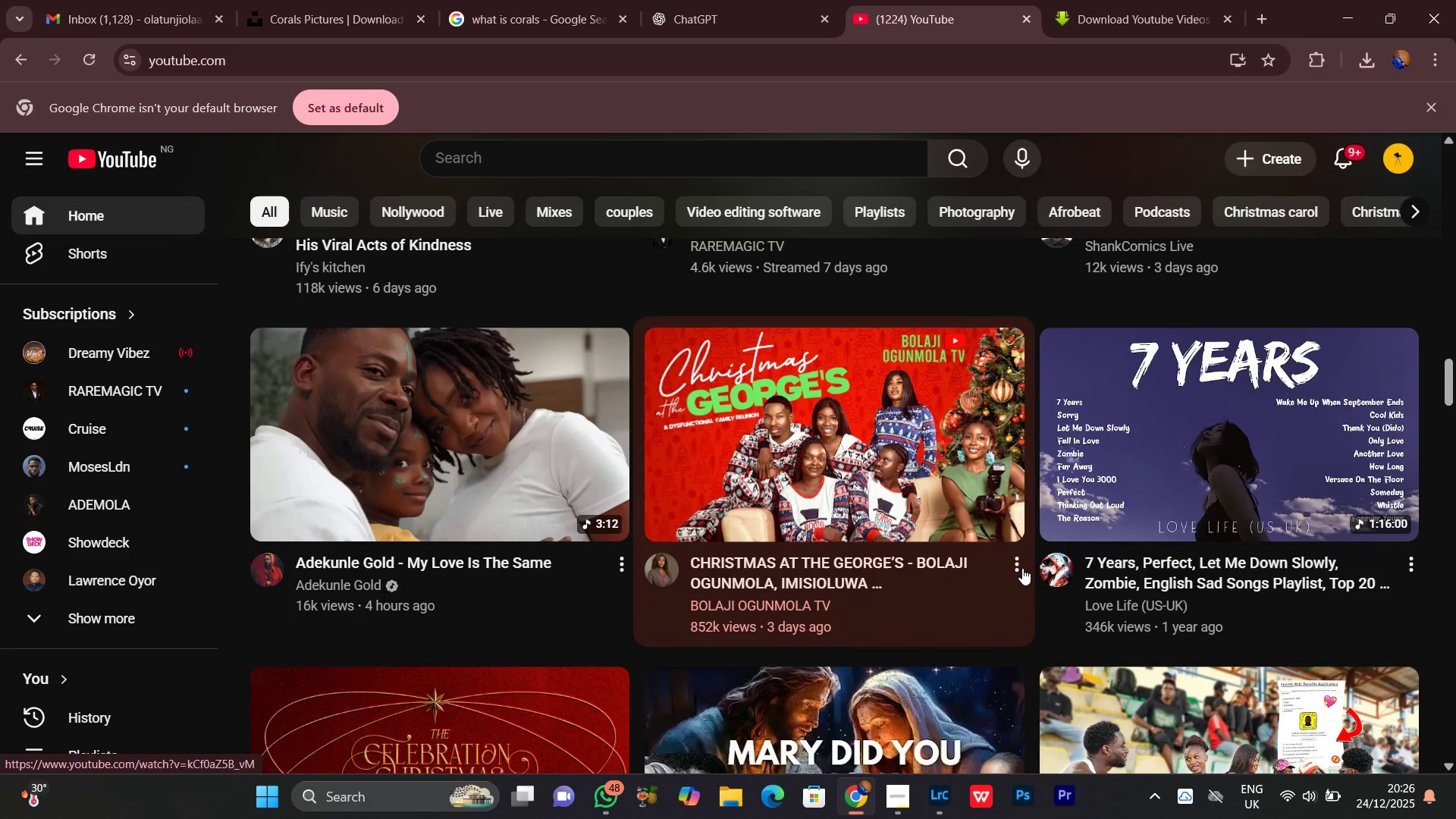 
left_click([1021, 566])
 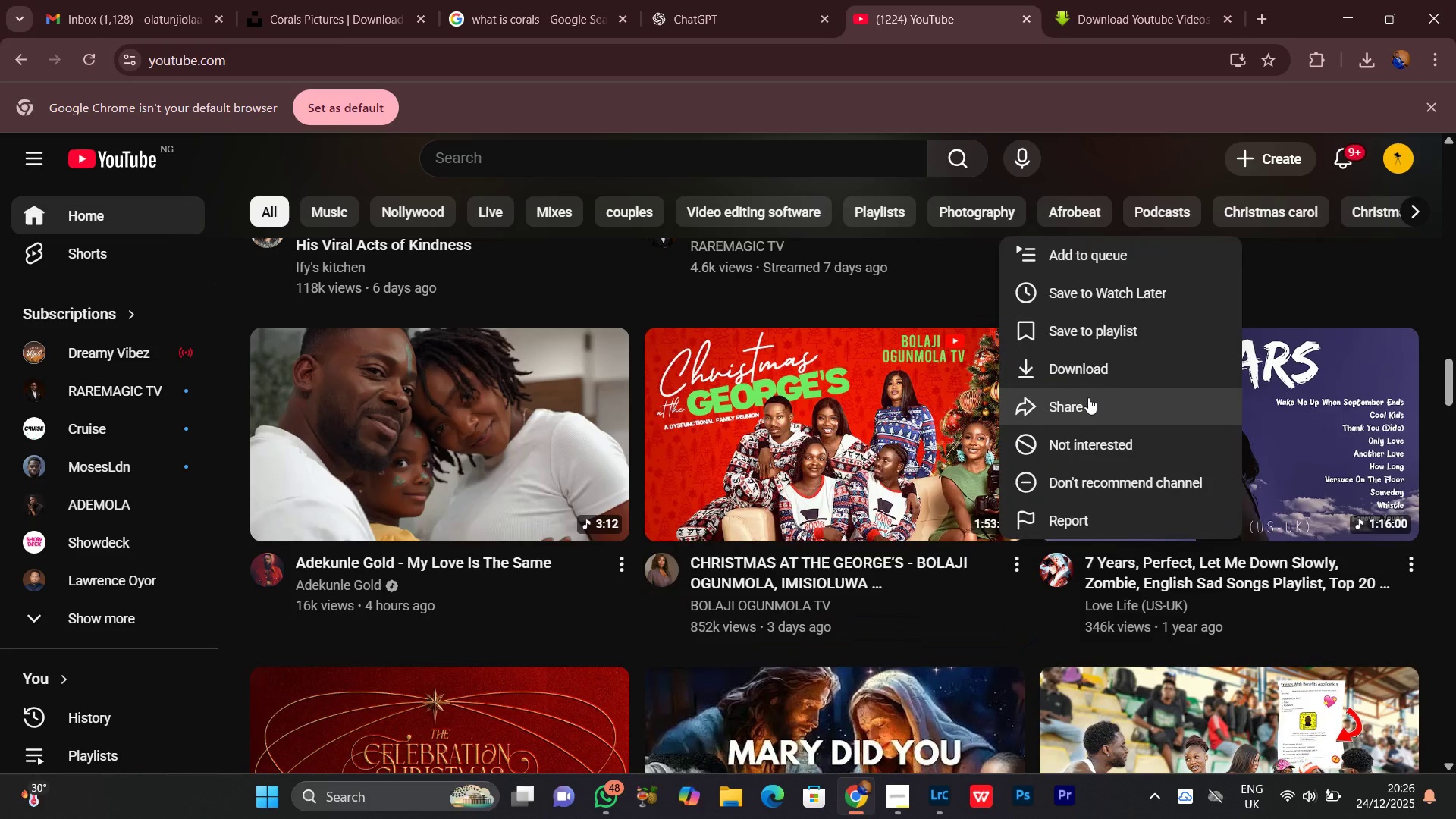 
left_click([1087, 397])
 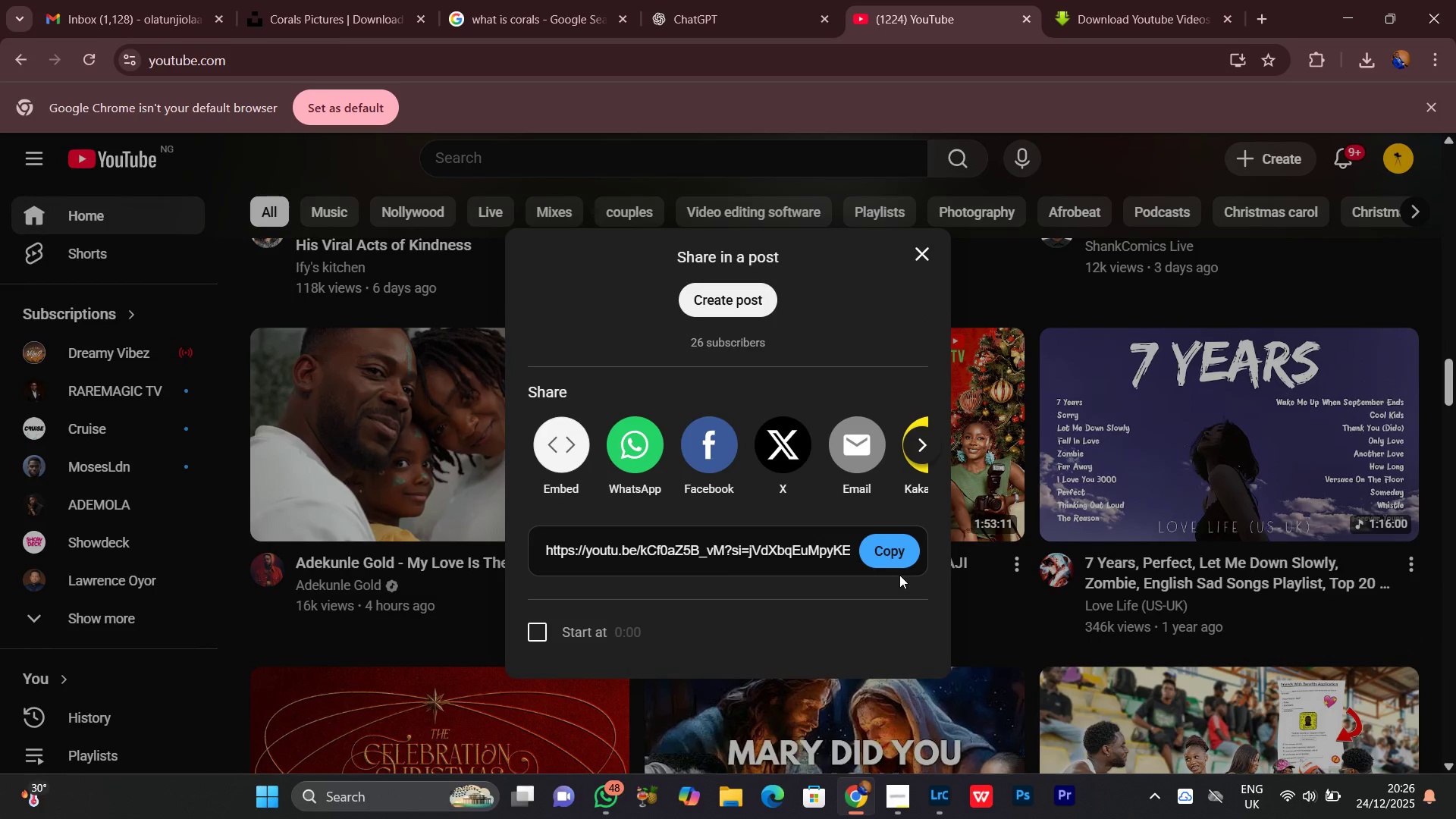 
left_click([904, 554])
 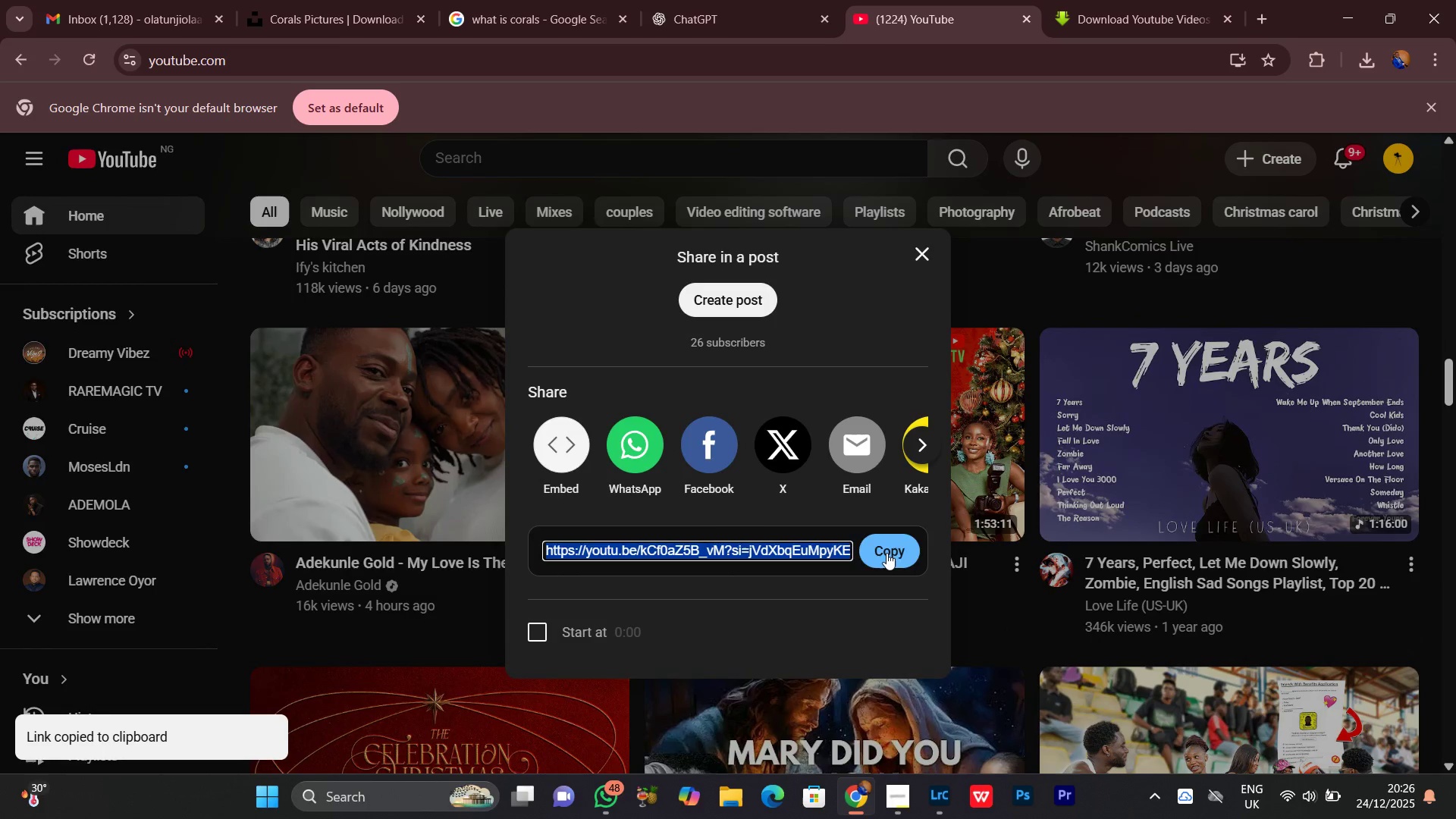 
left_click_drag(start_coordinate=[886, 553], to_coordinate=[886, 538])
 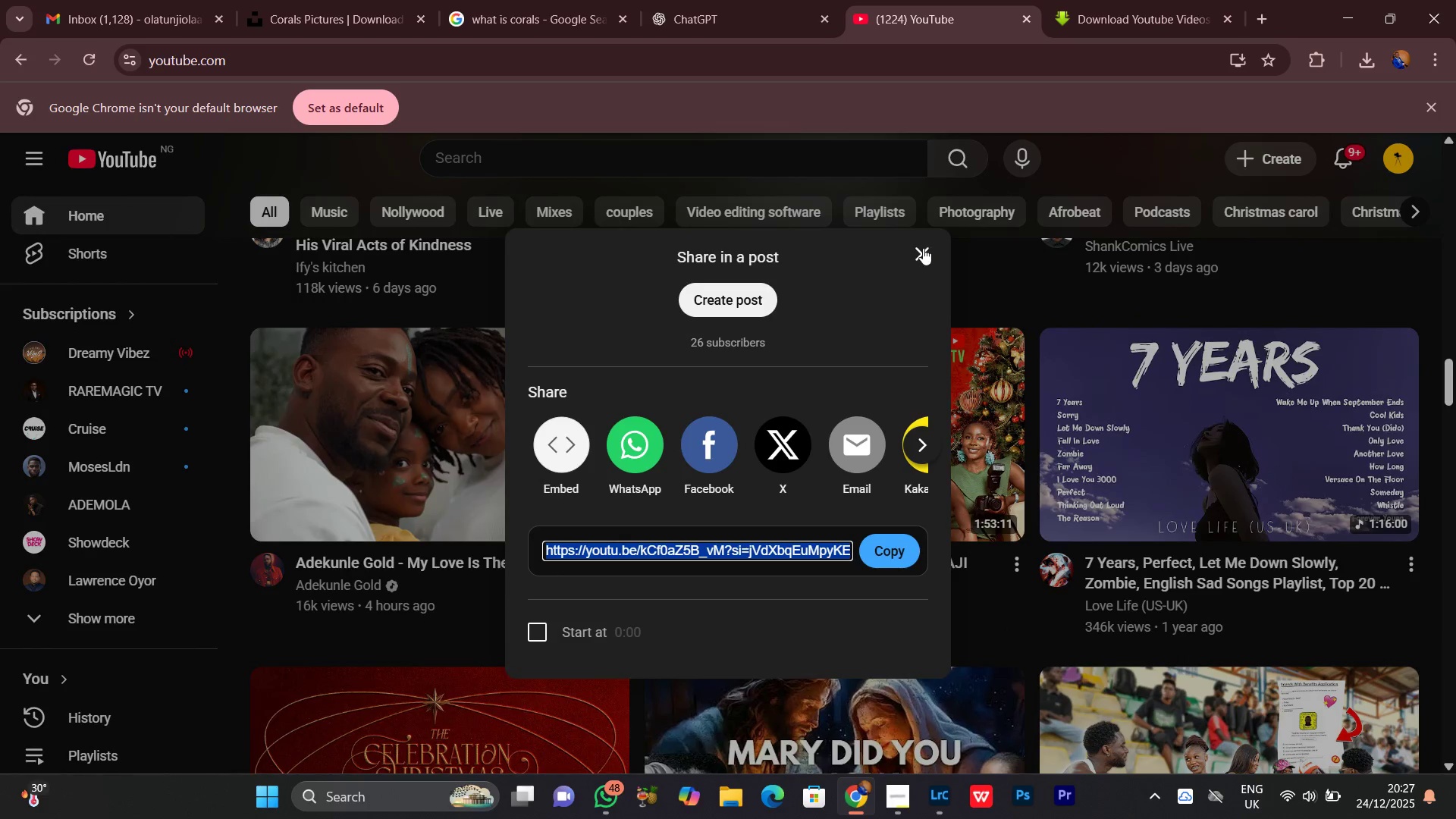 
left_click([923, 248])
 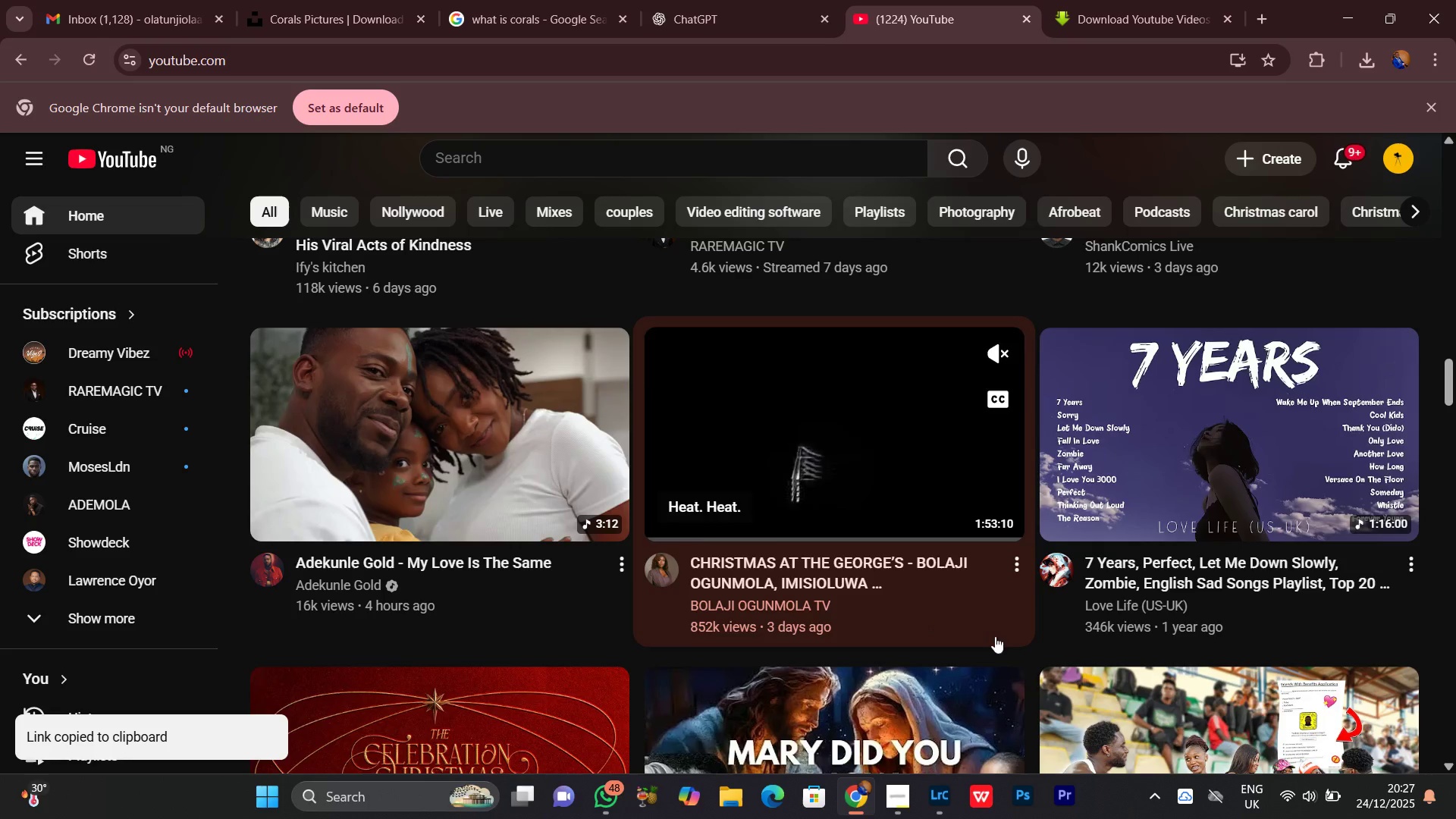 
scroll: coordinate [1054, 638], scroll_direction: down, amount: 1.0
 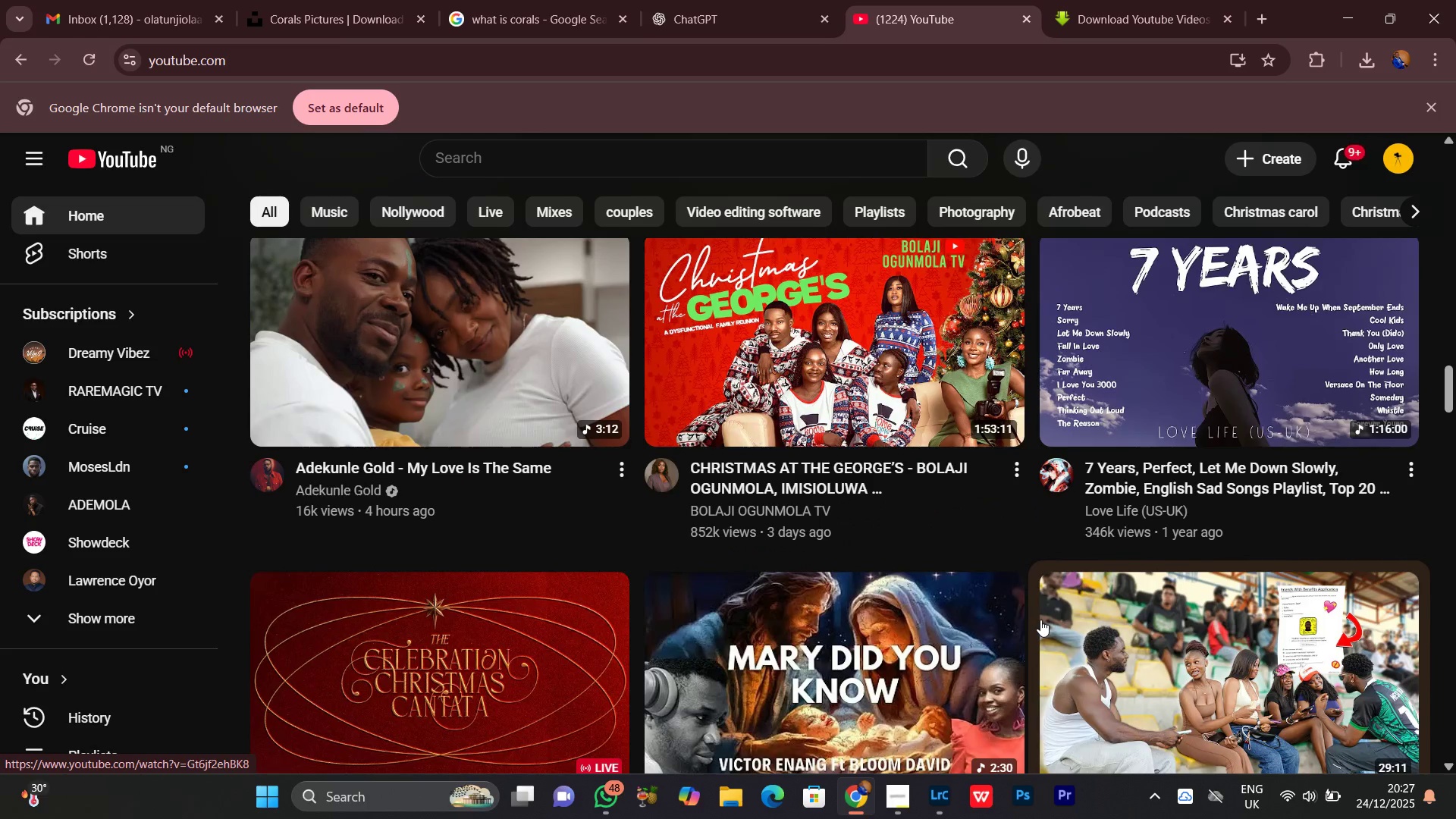 
wait(5.74)
 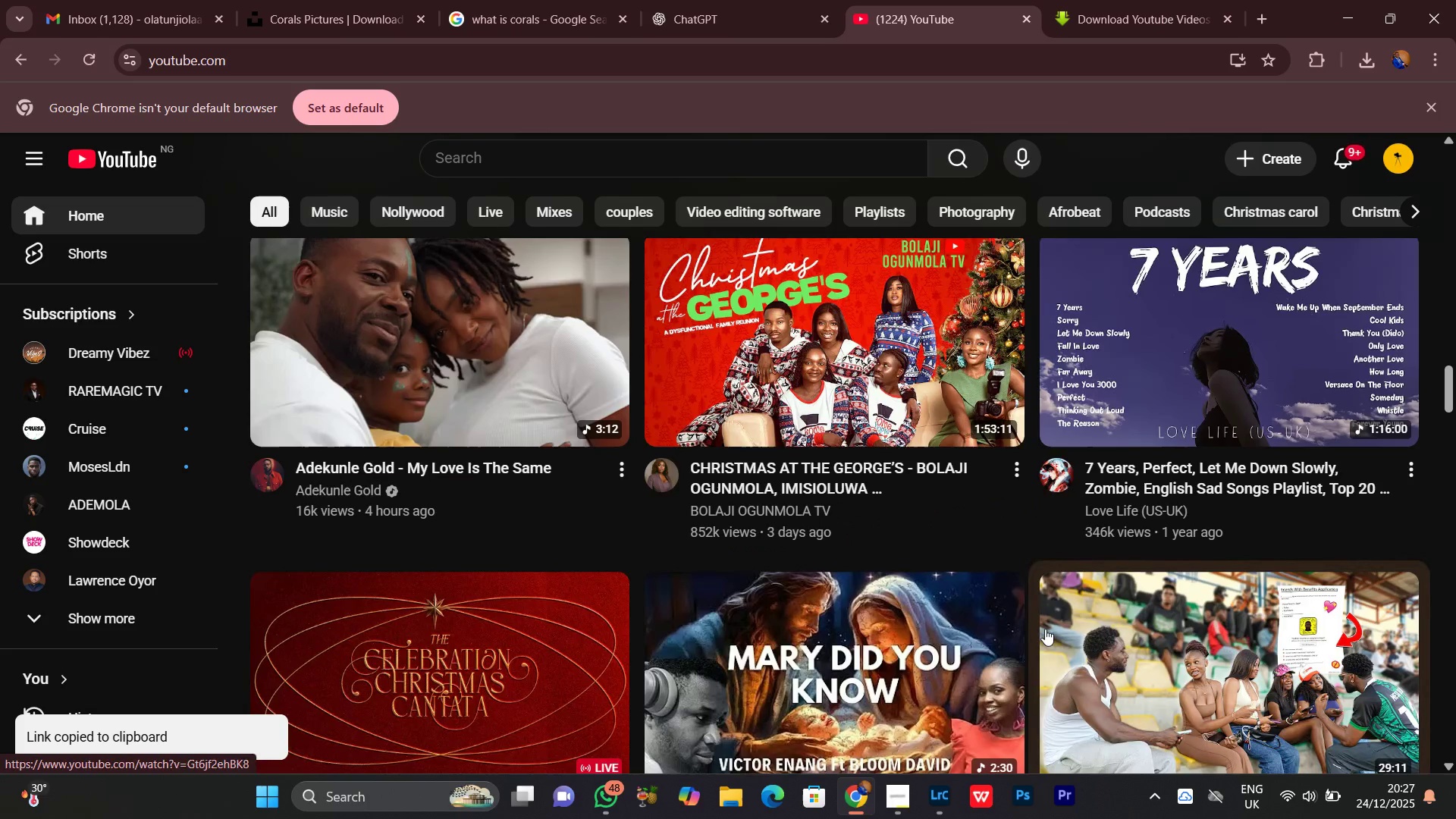 
scroll: coordinate [1040, 620], scroll_direction: up, amount: 1.0
 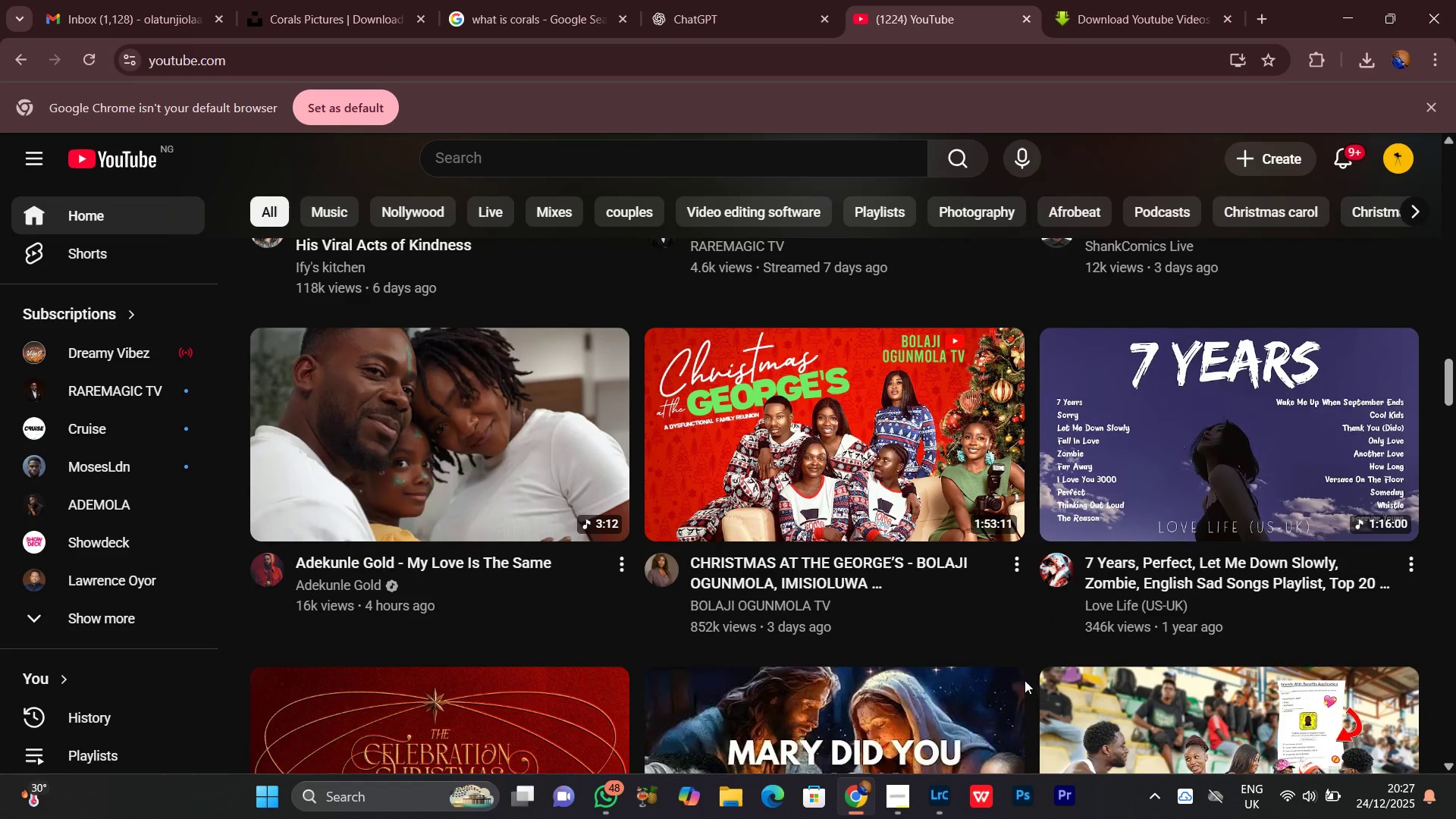 
left_click([1106, 0])
 